 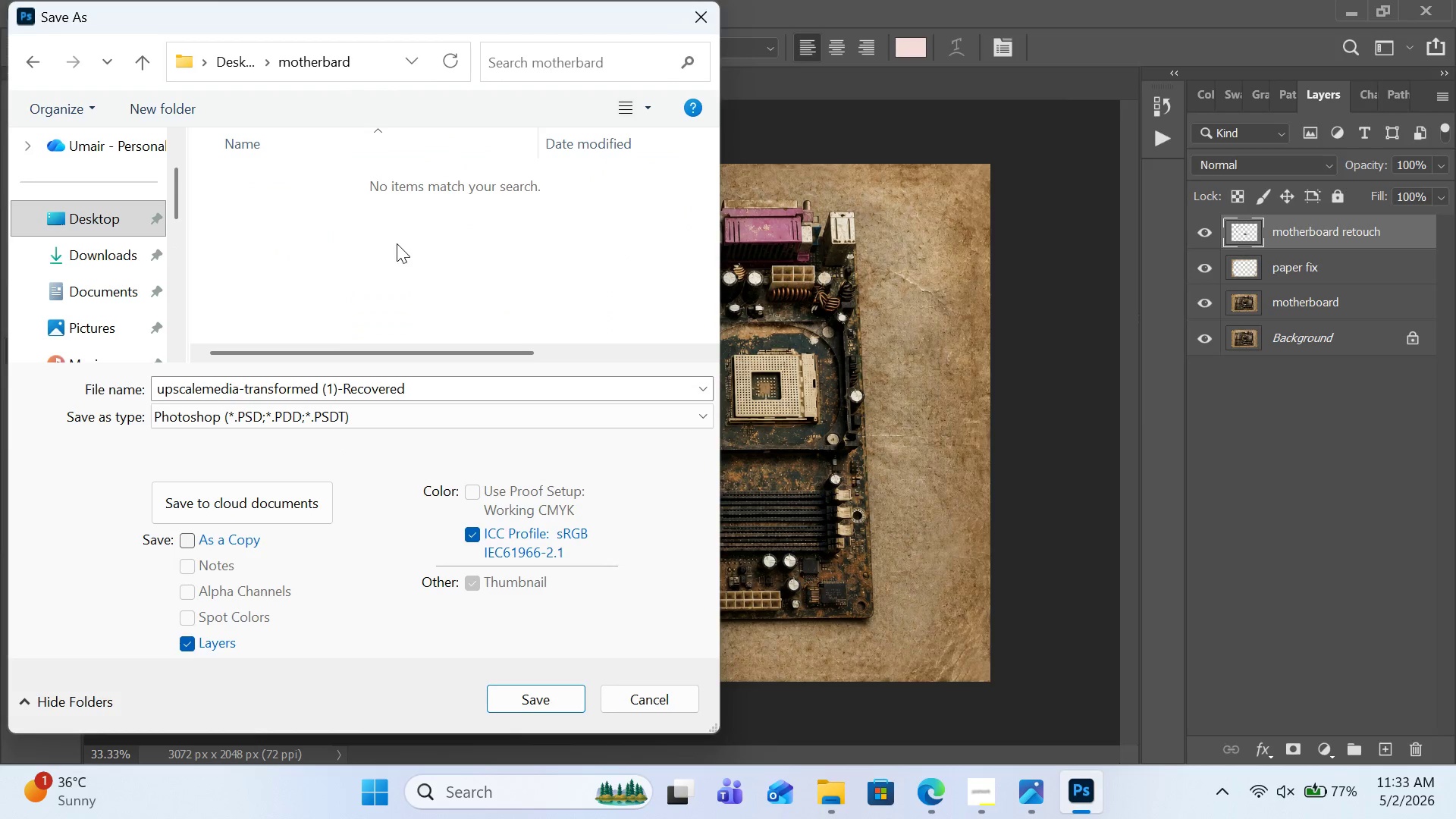 
left_click([407, 388])
 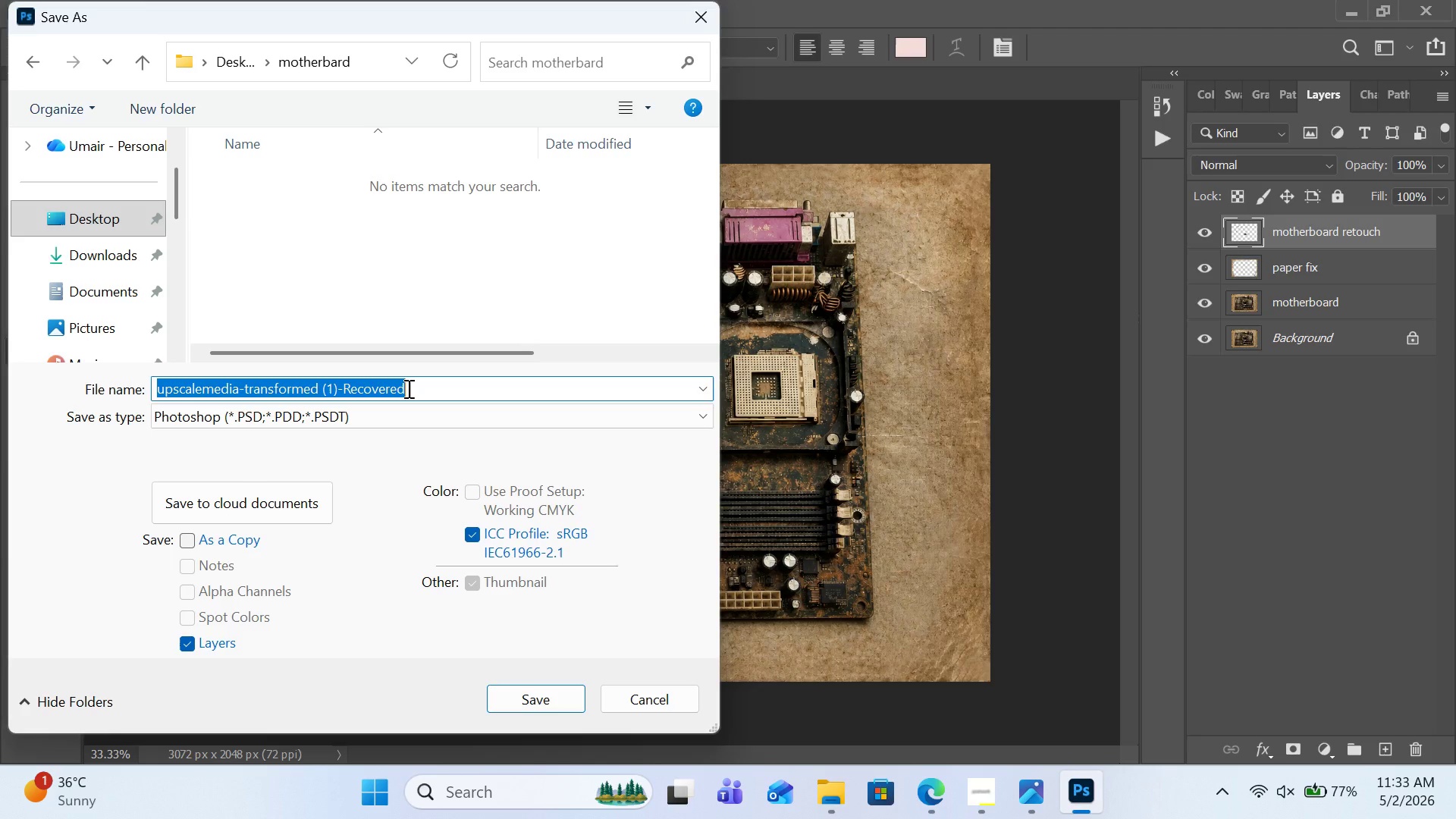 
type(f)
key(Backspace)
type(mother )
key(Backspace)
type(board )
 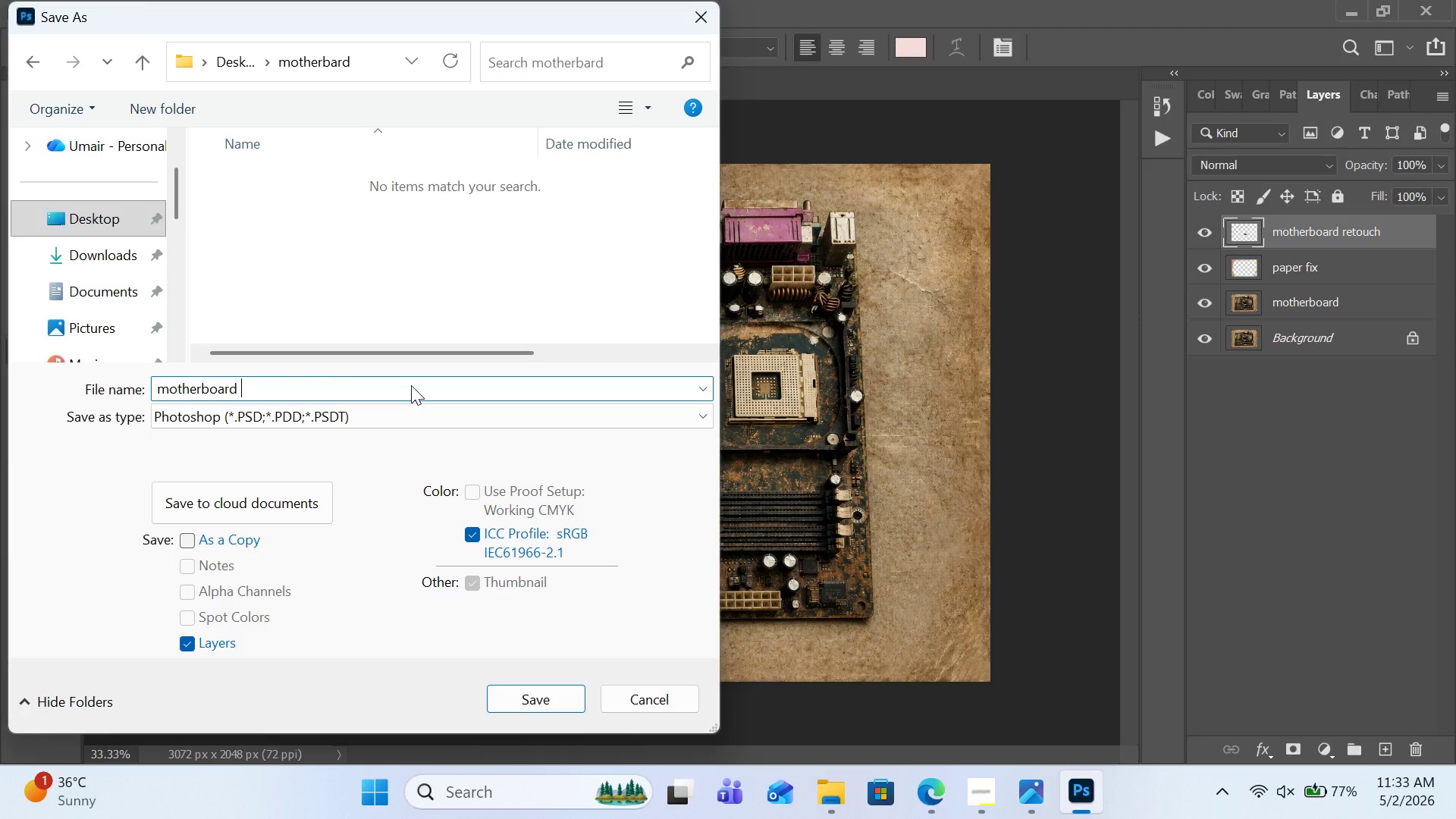 
key(Enter)
 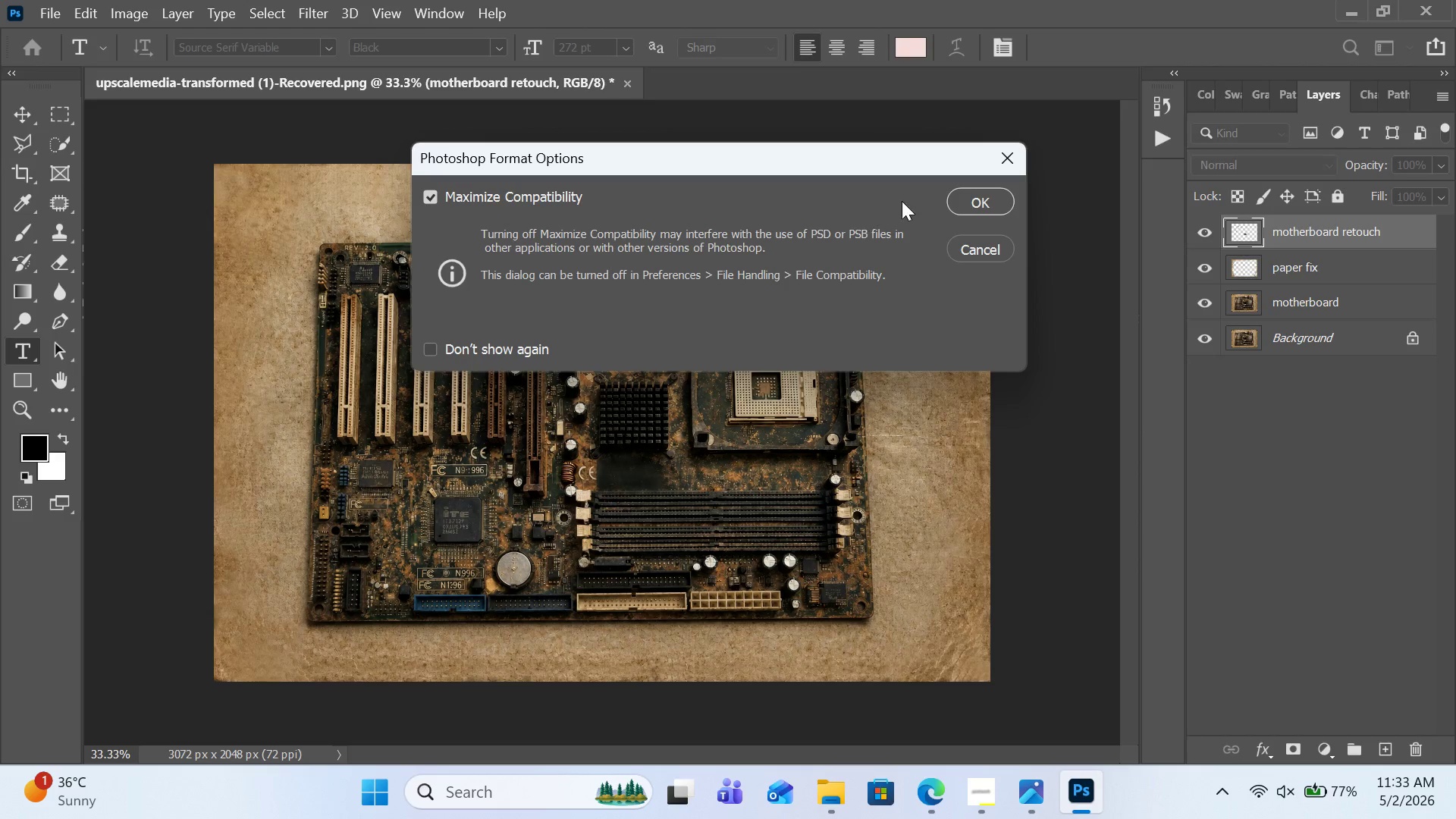 
left_click([952, 196])
 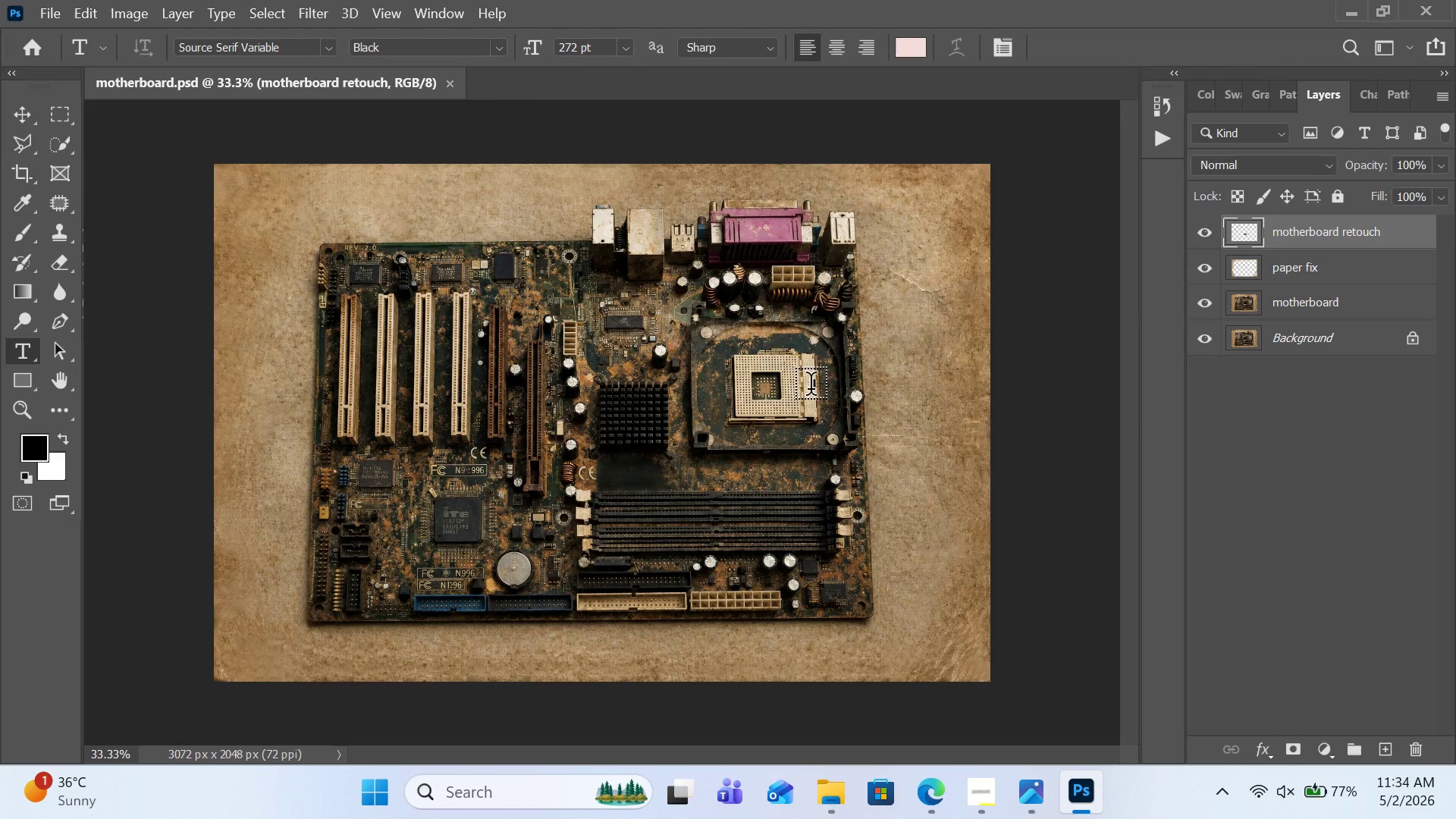 
wait(12.22)
 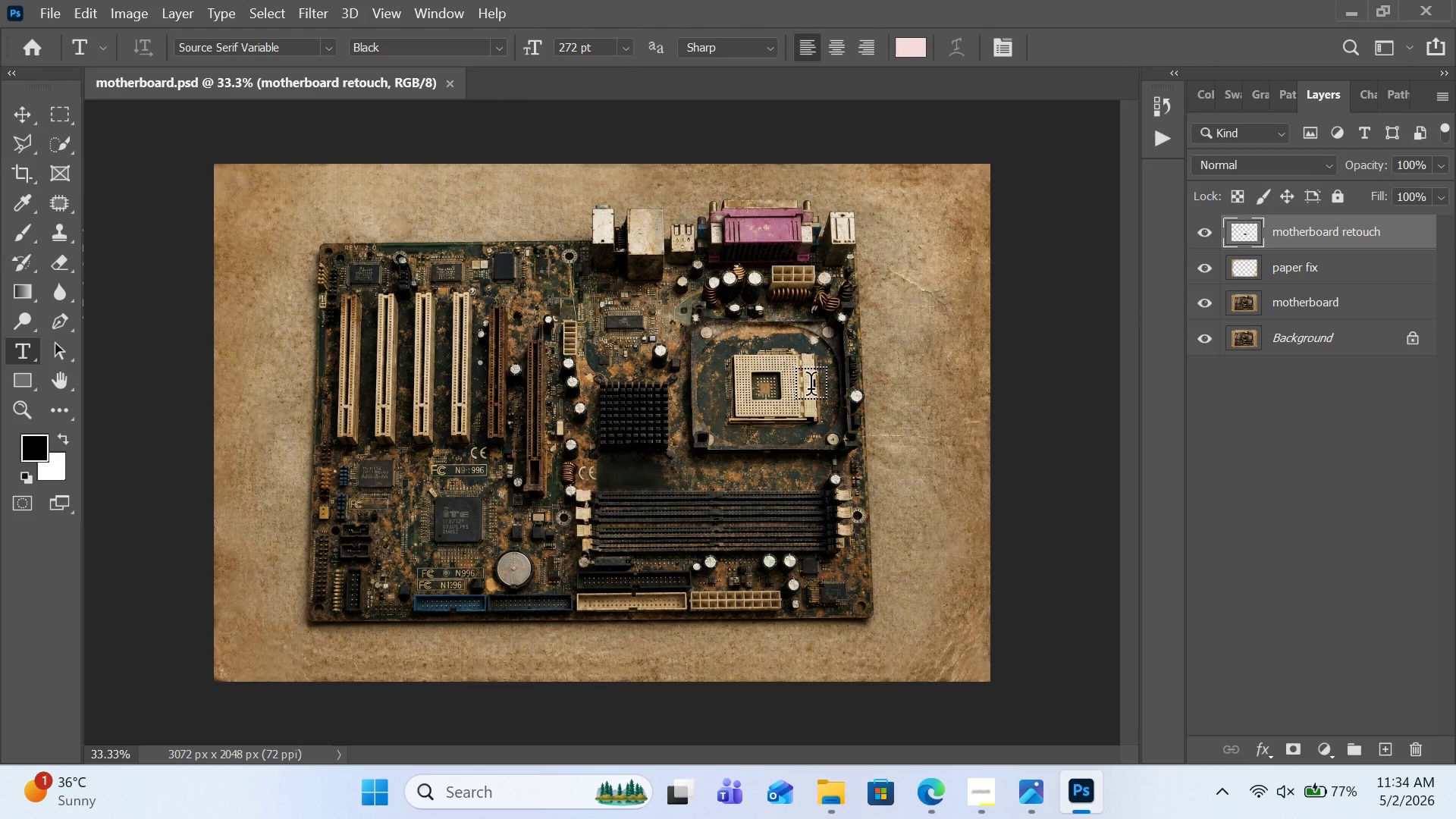 
key(Control+Equal)
 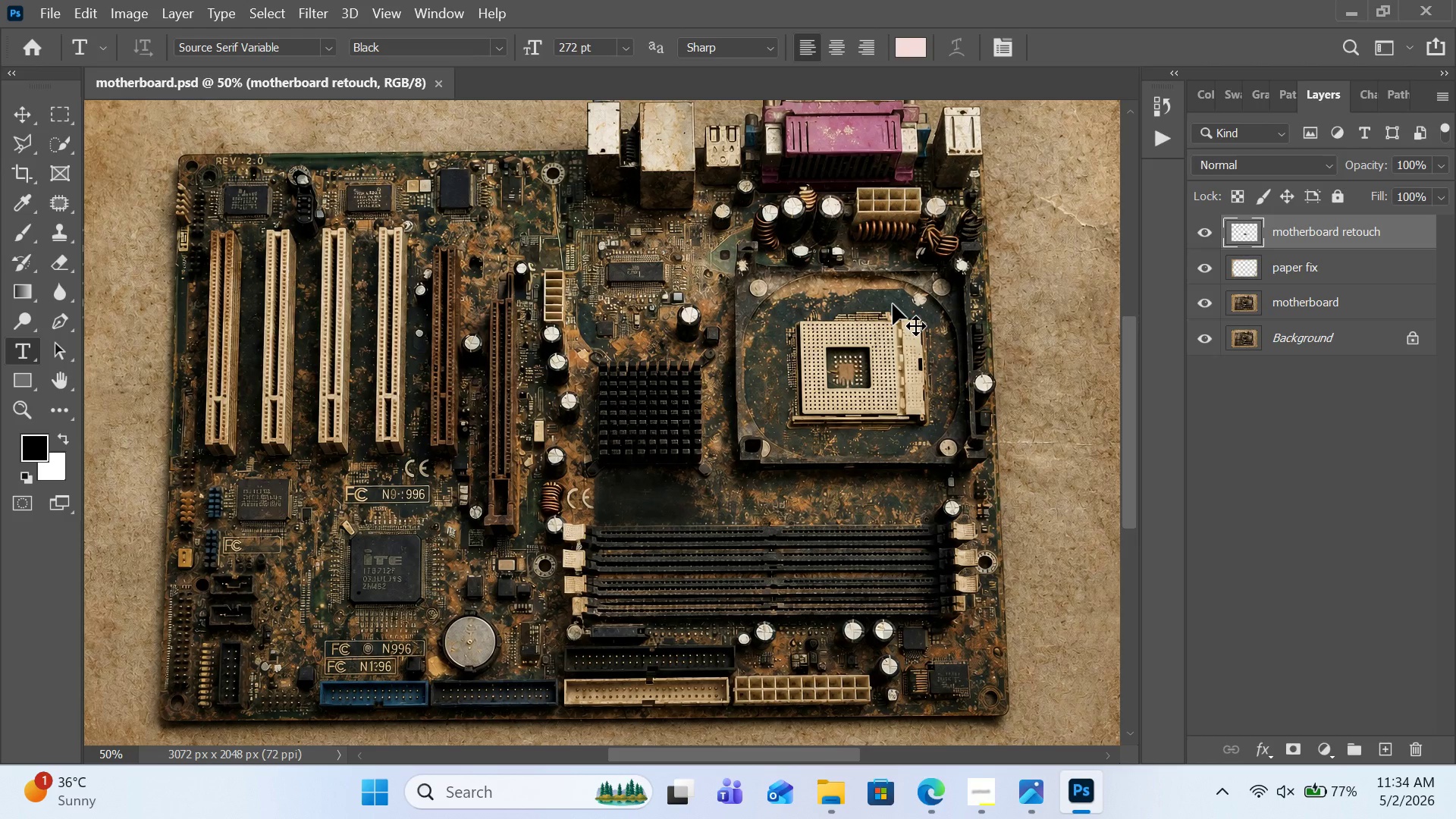 
key(Control+Equal)
 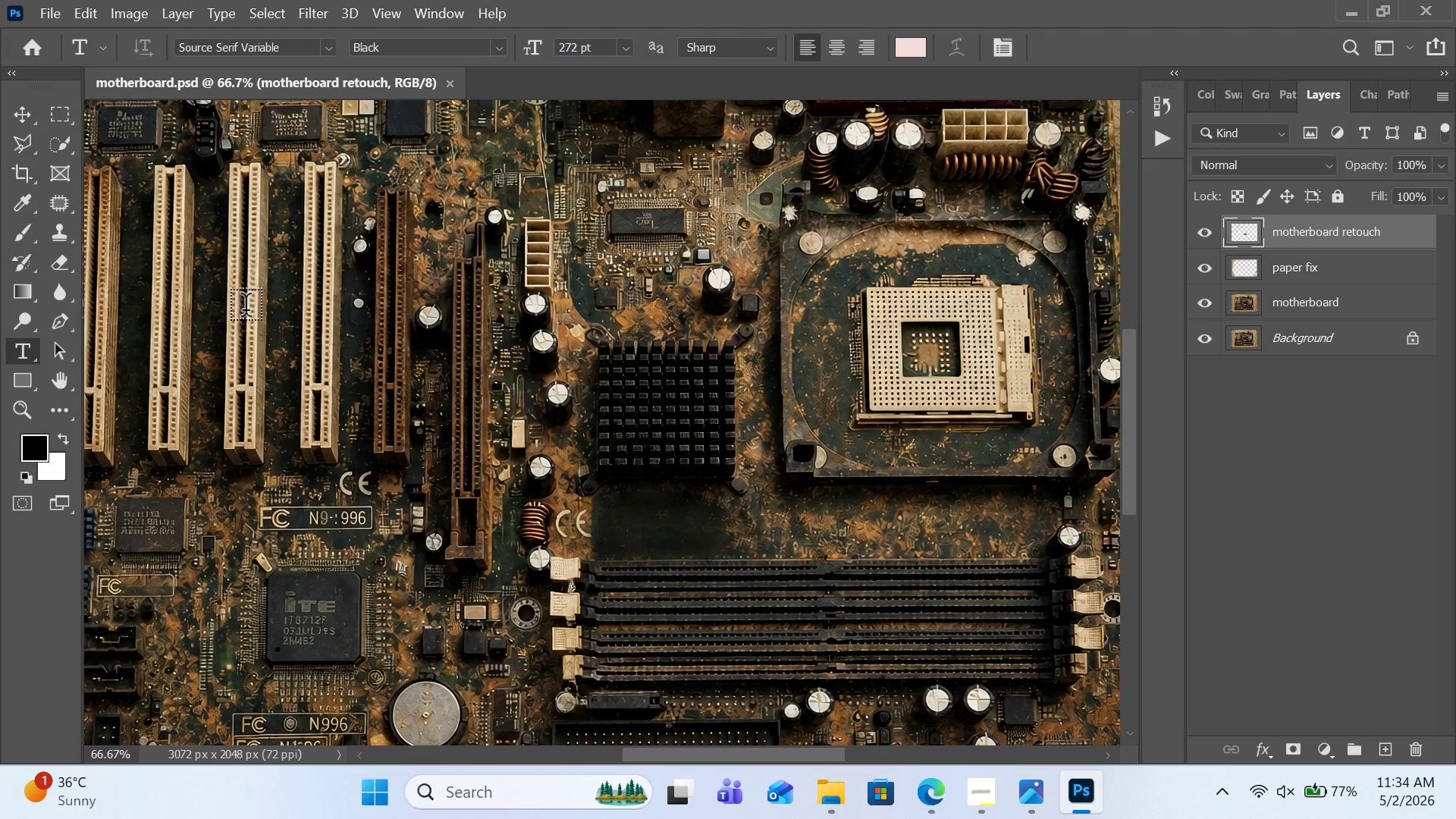 
left_click([64, 237])
 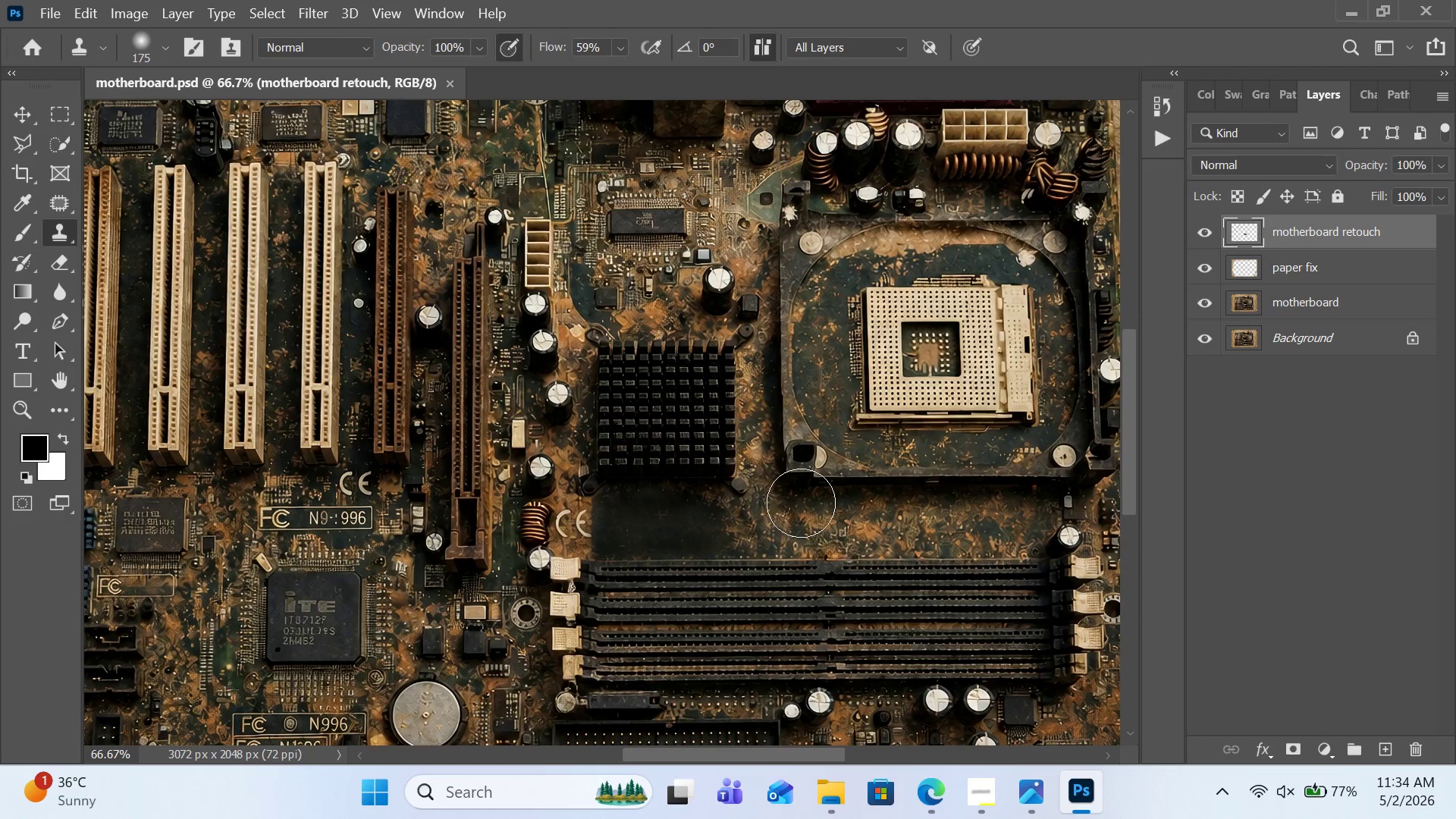 
hold_key(key=AltLeft, duration=0.81)
left_click([812, 525])
 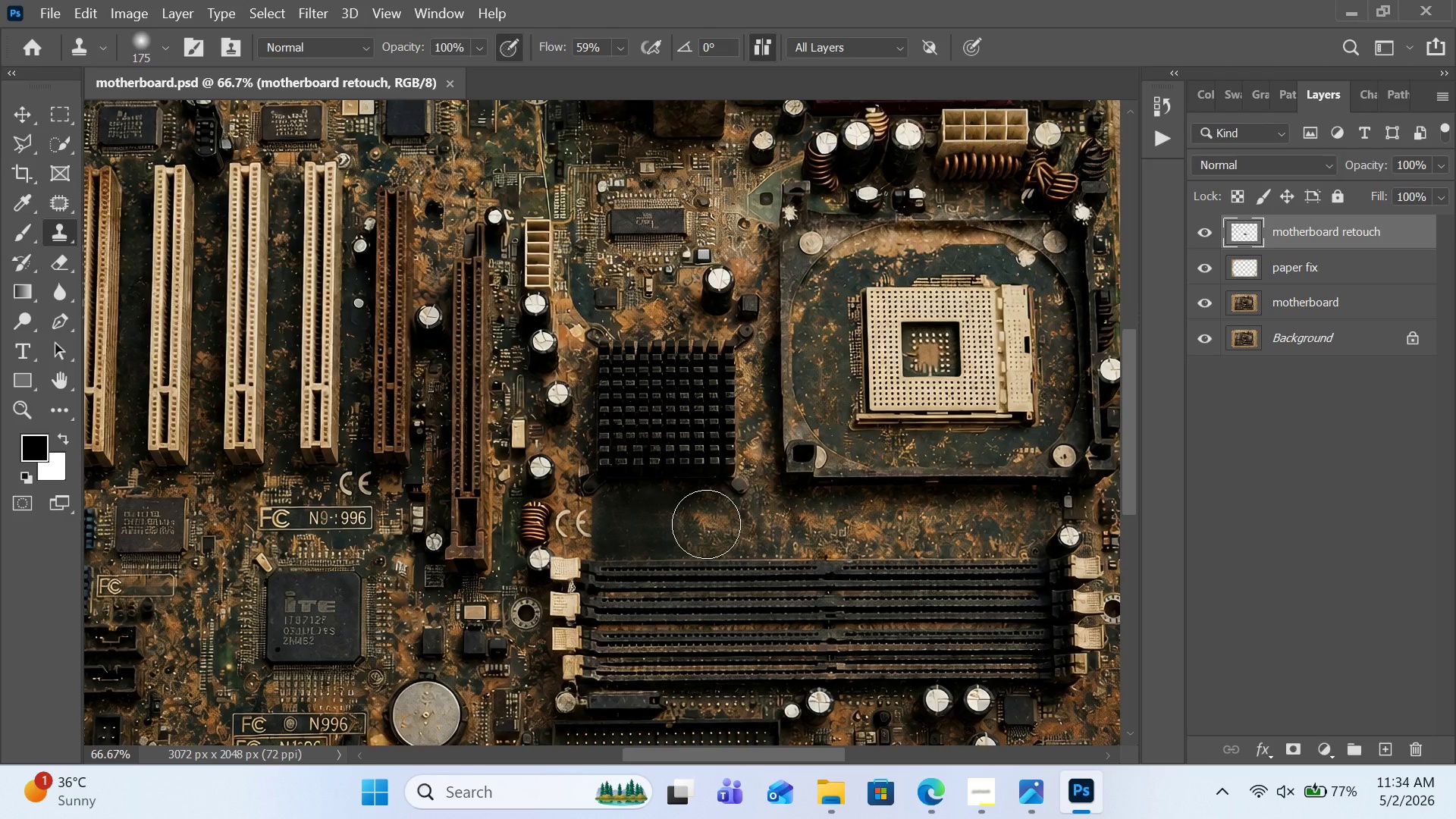 
left_click([706, 524])
 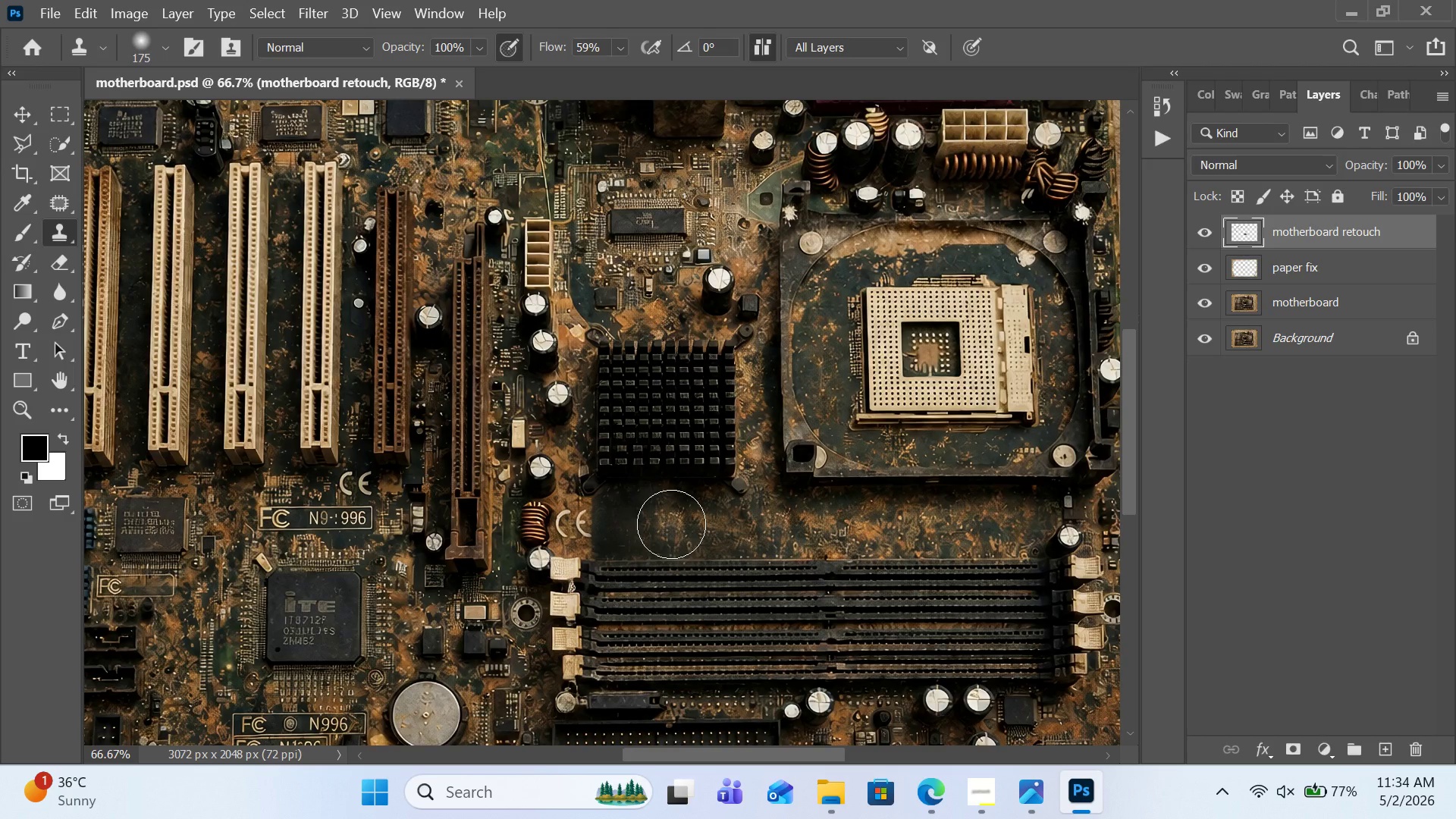 
left_click([671, 524])
 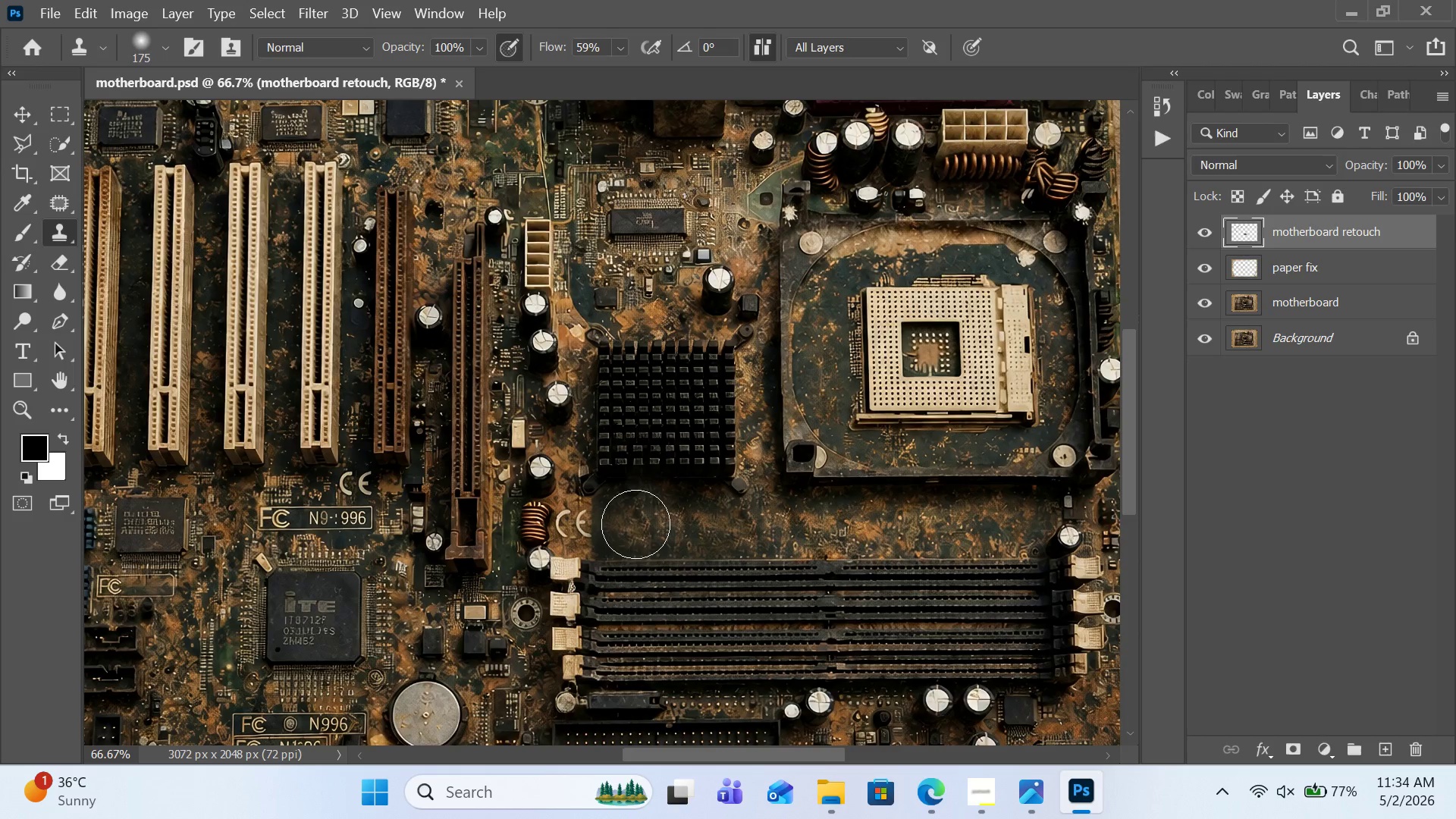 
left_click([635, 524])
 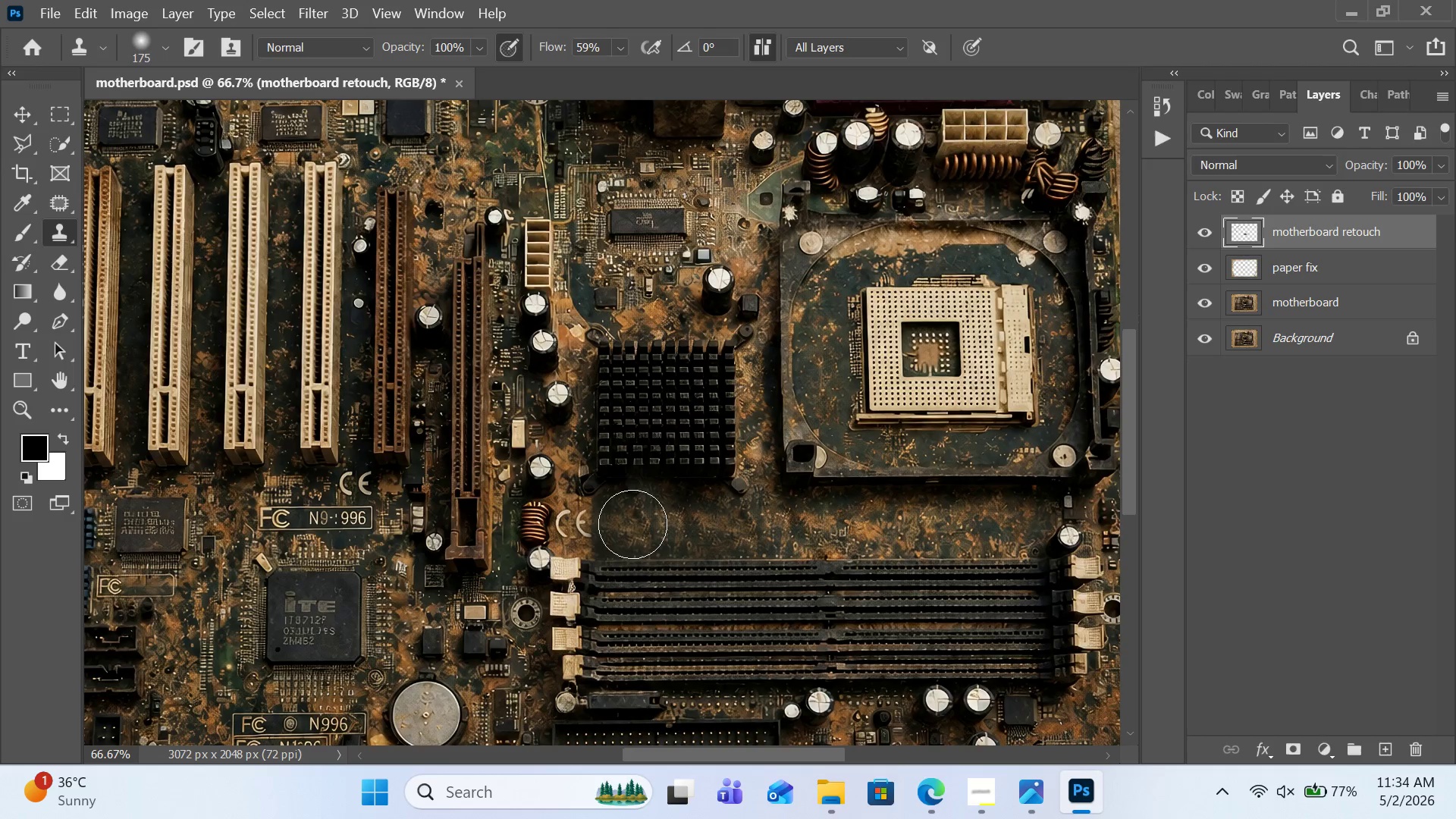 
hold_key(key=AltLeft, duration=0.94)
left_click([878, 519])
 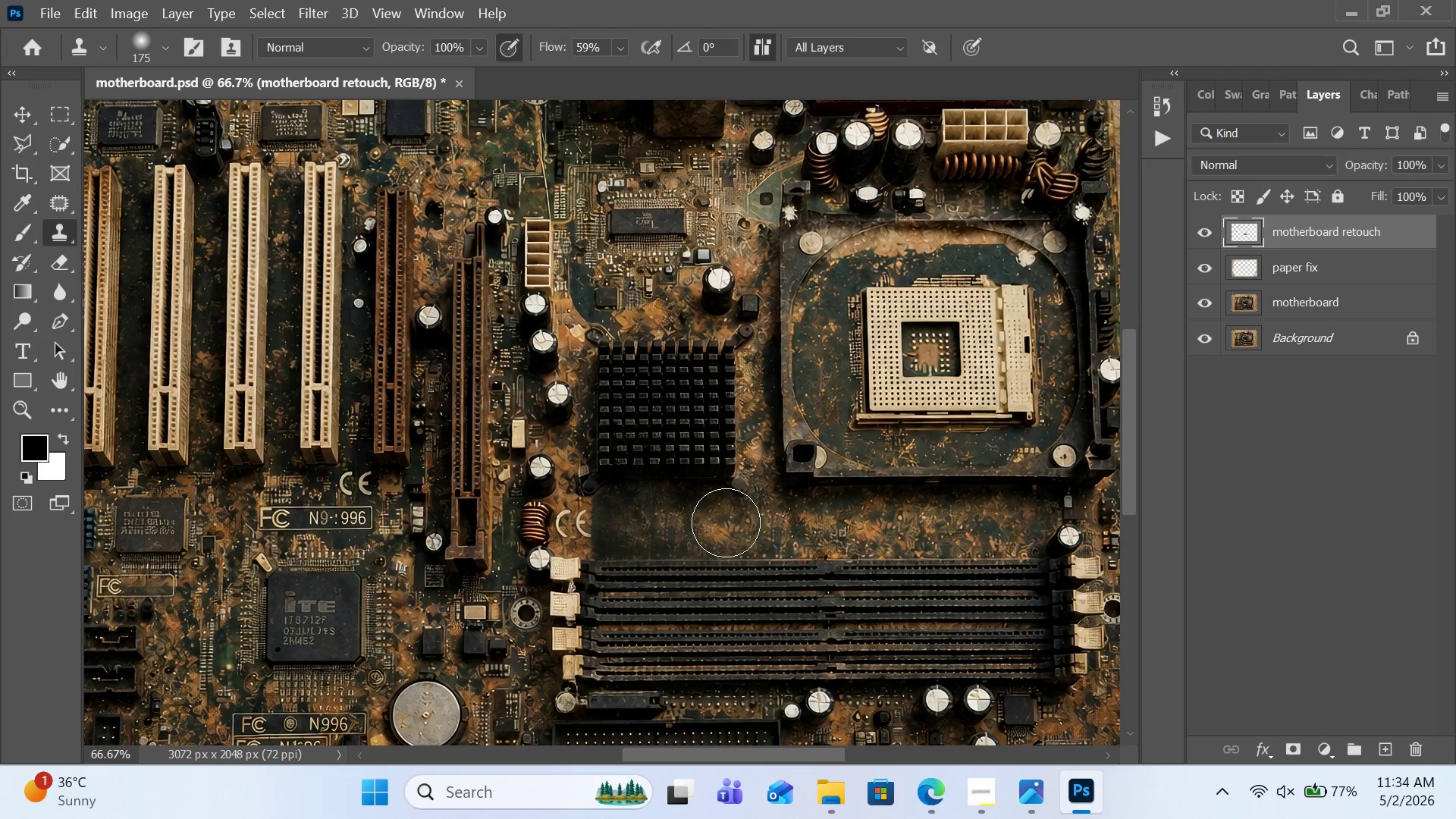 
left_click([726, 522])
 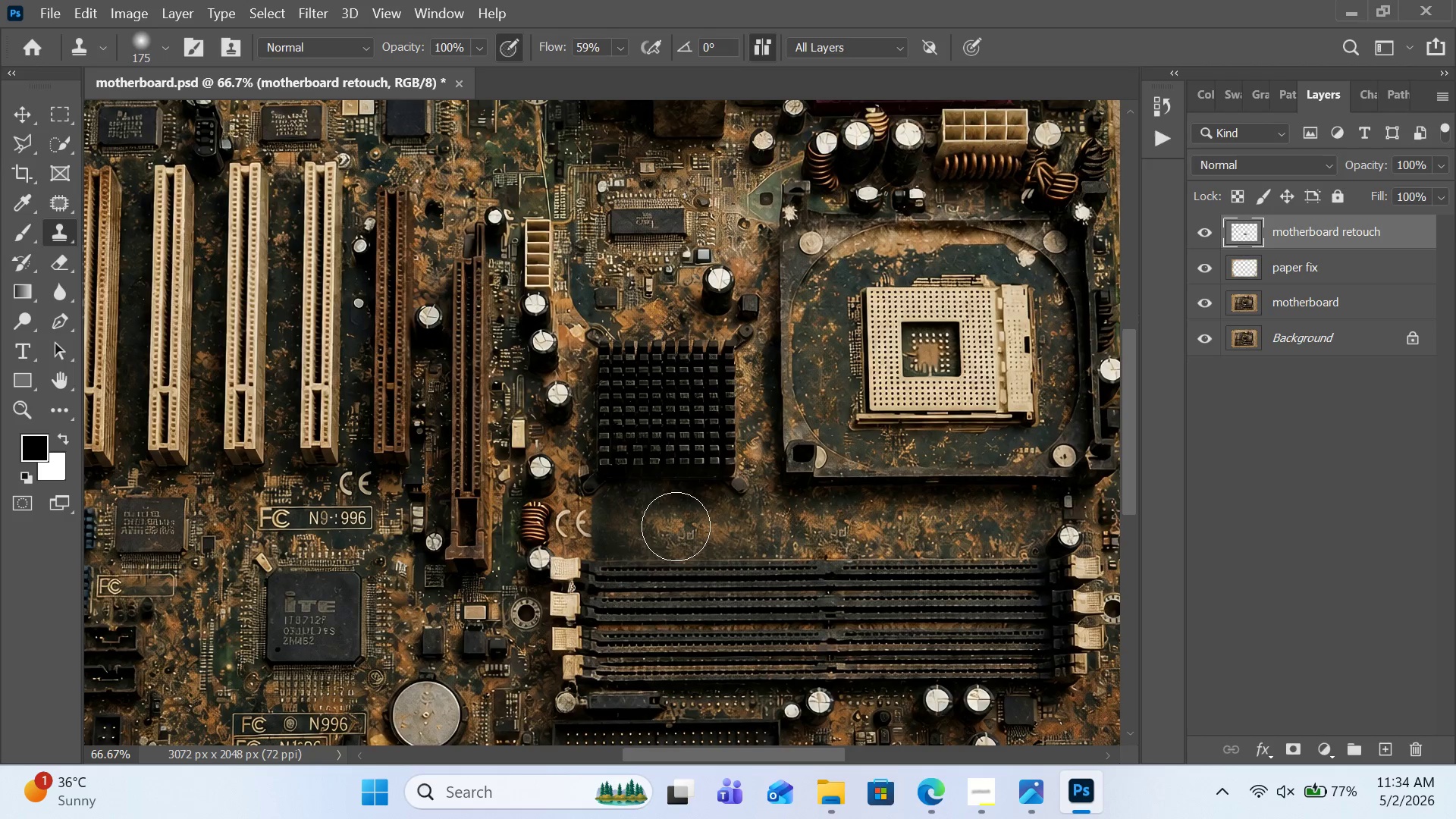 
hold_key(key=AltLeft, duration=0.91)
left_click([782, 510])
 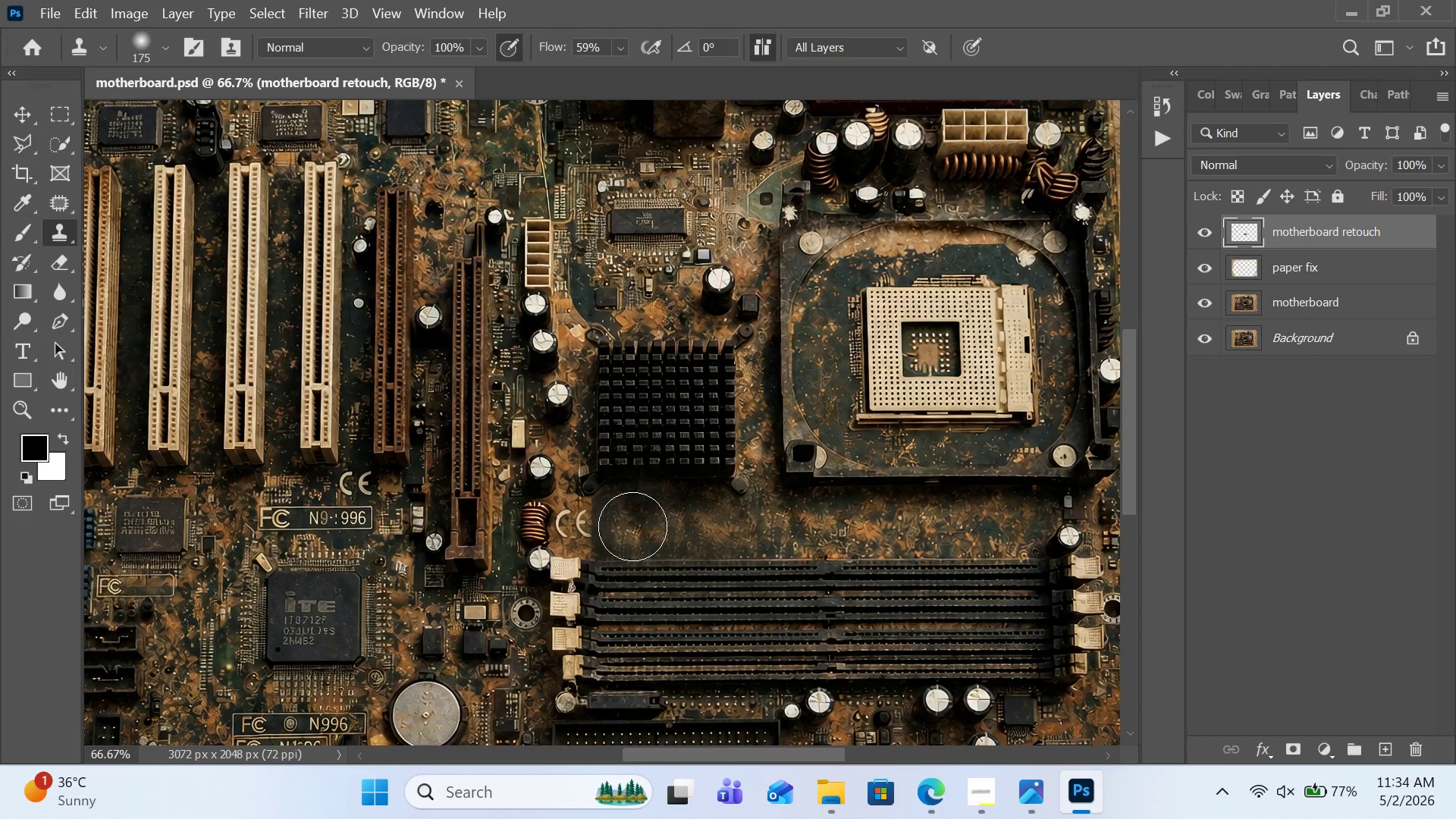 
left_click([626, 530])
 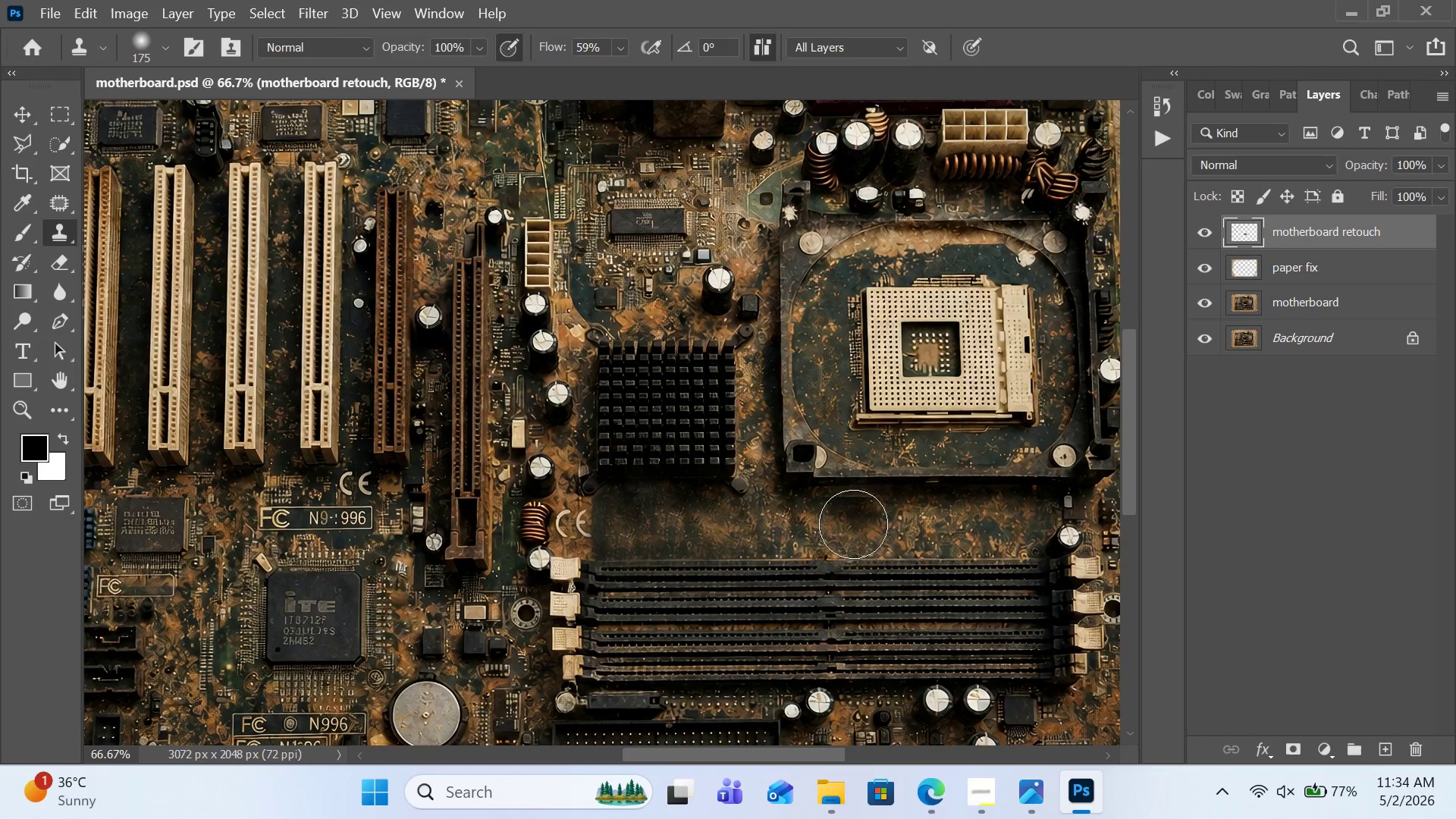 
hold_key(key=AltLeft, duration=1.31)
left_click([974, 523])
 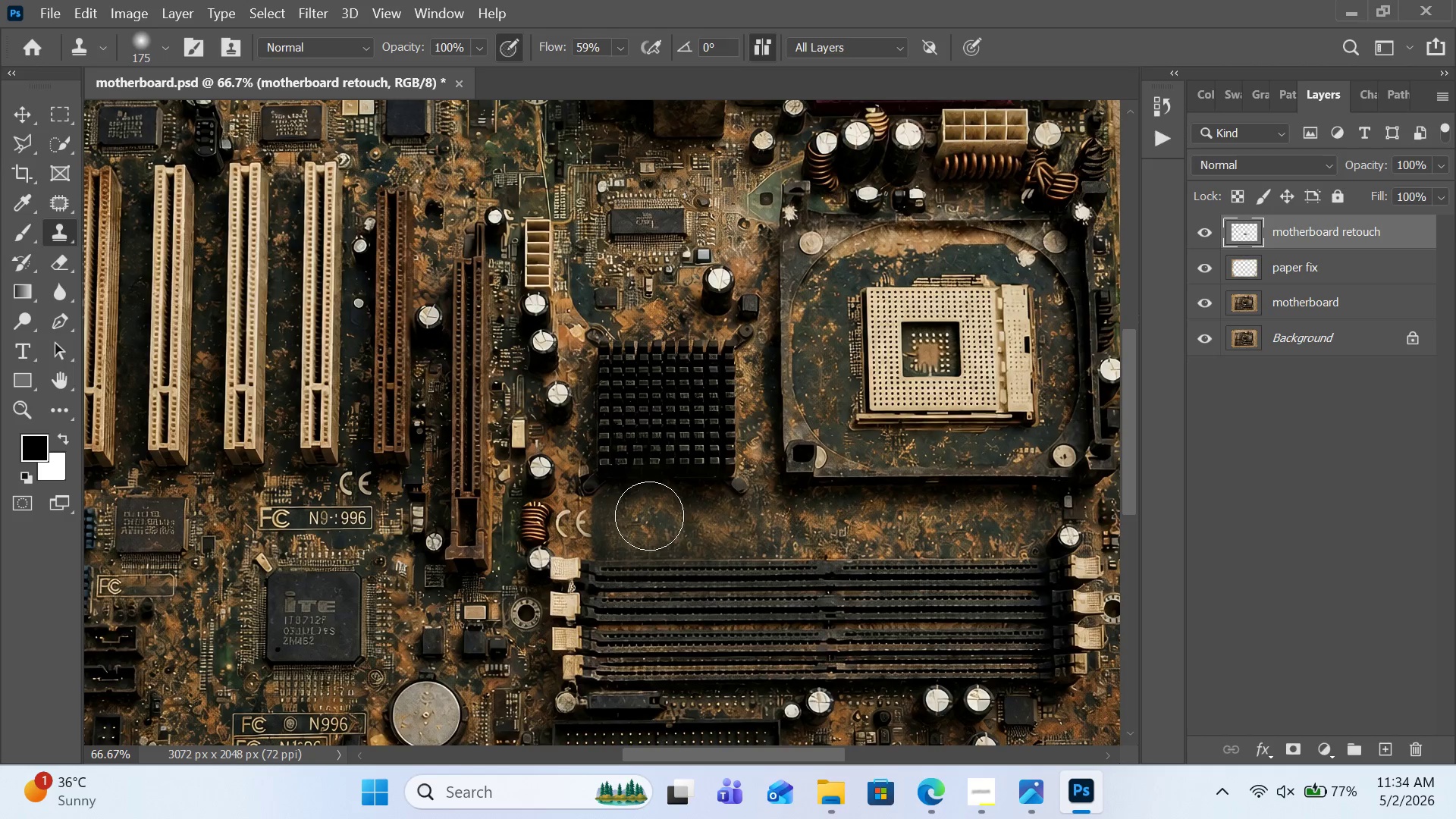 
left_click([648, 516])
 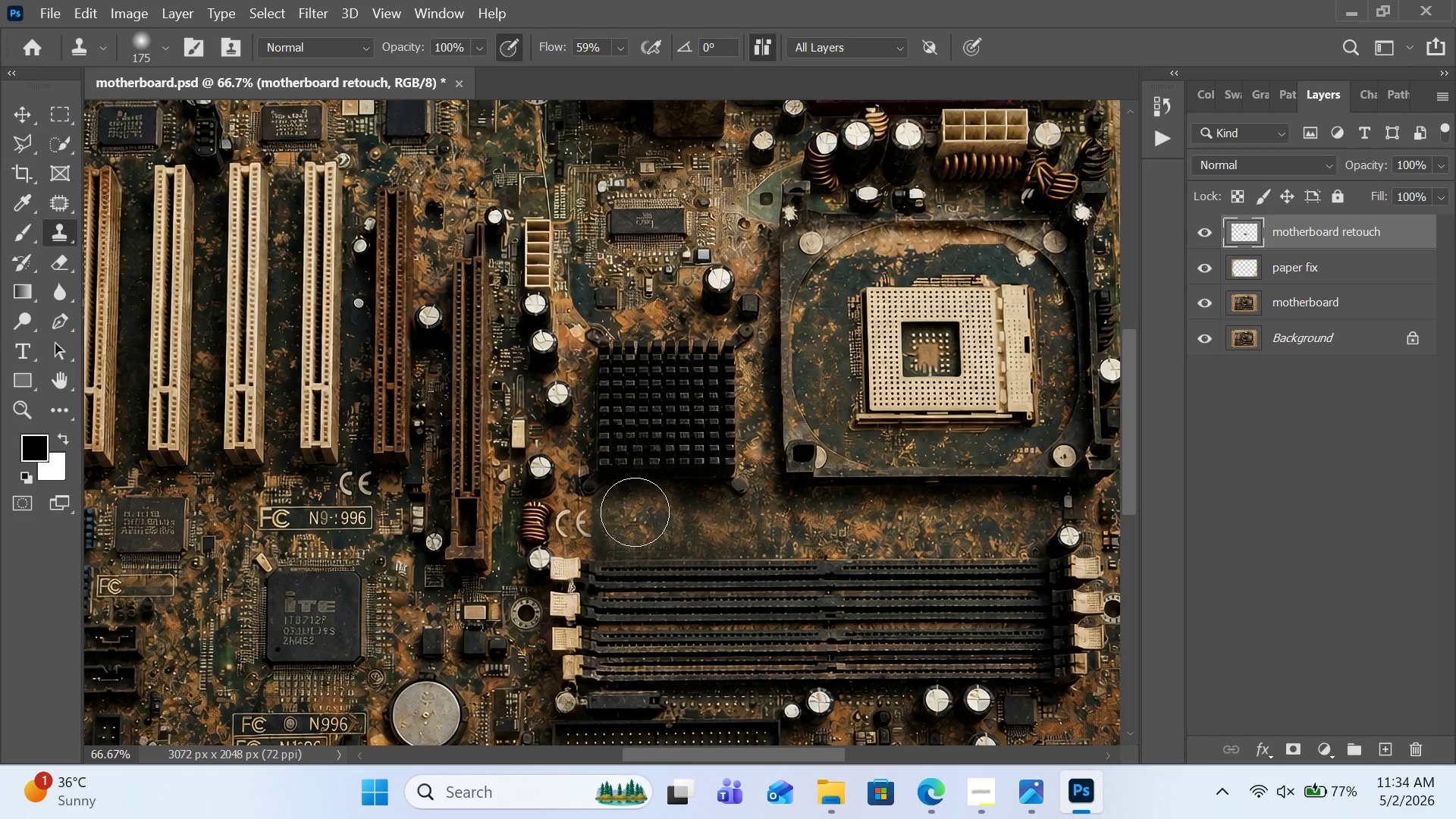 
left_click([635, 512])
 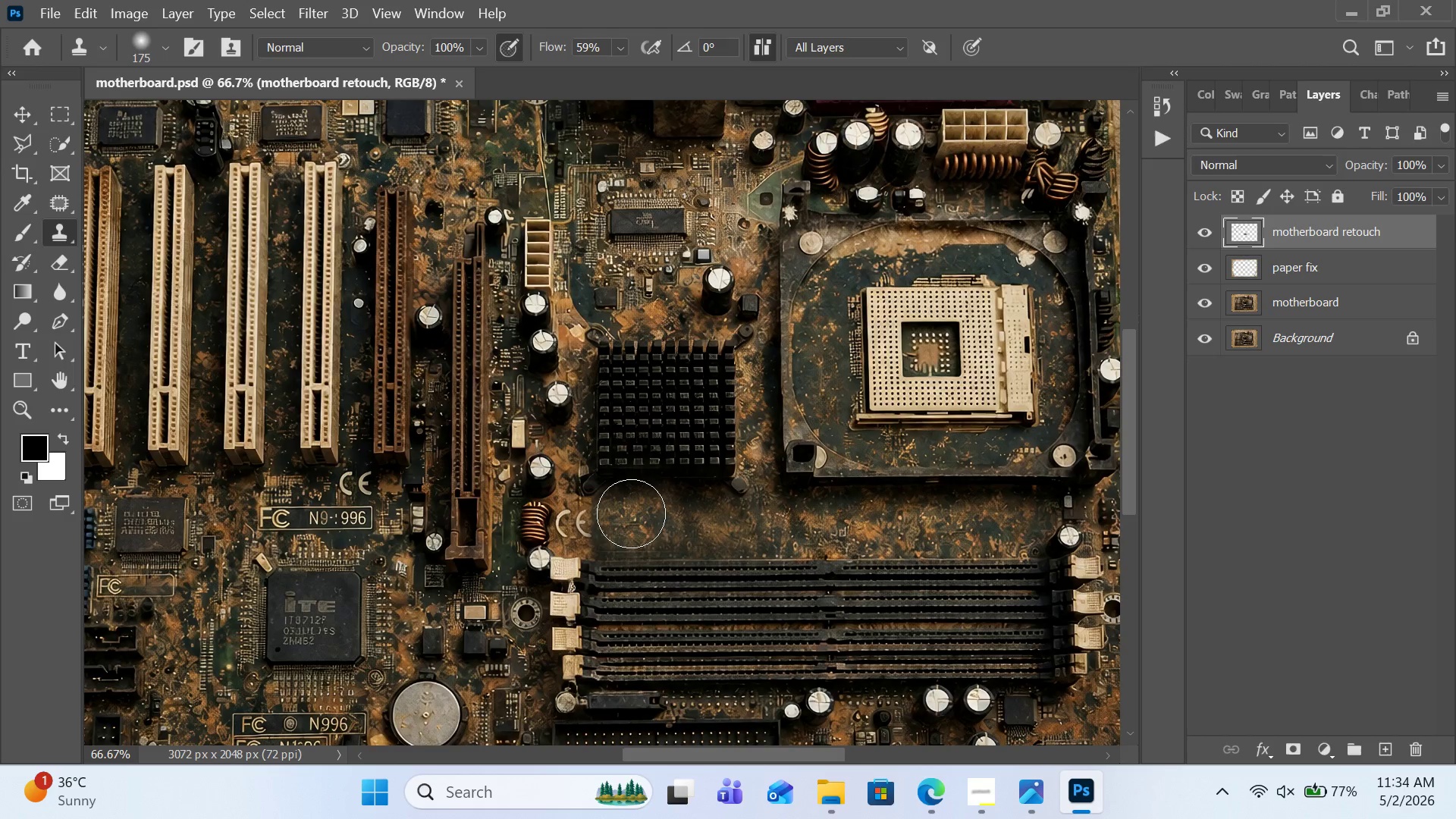 
left_click([631, 513])
 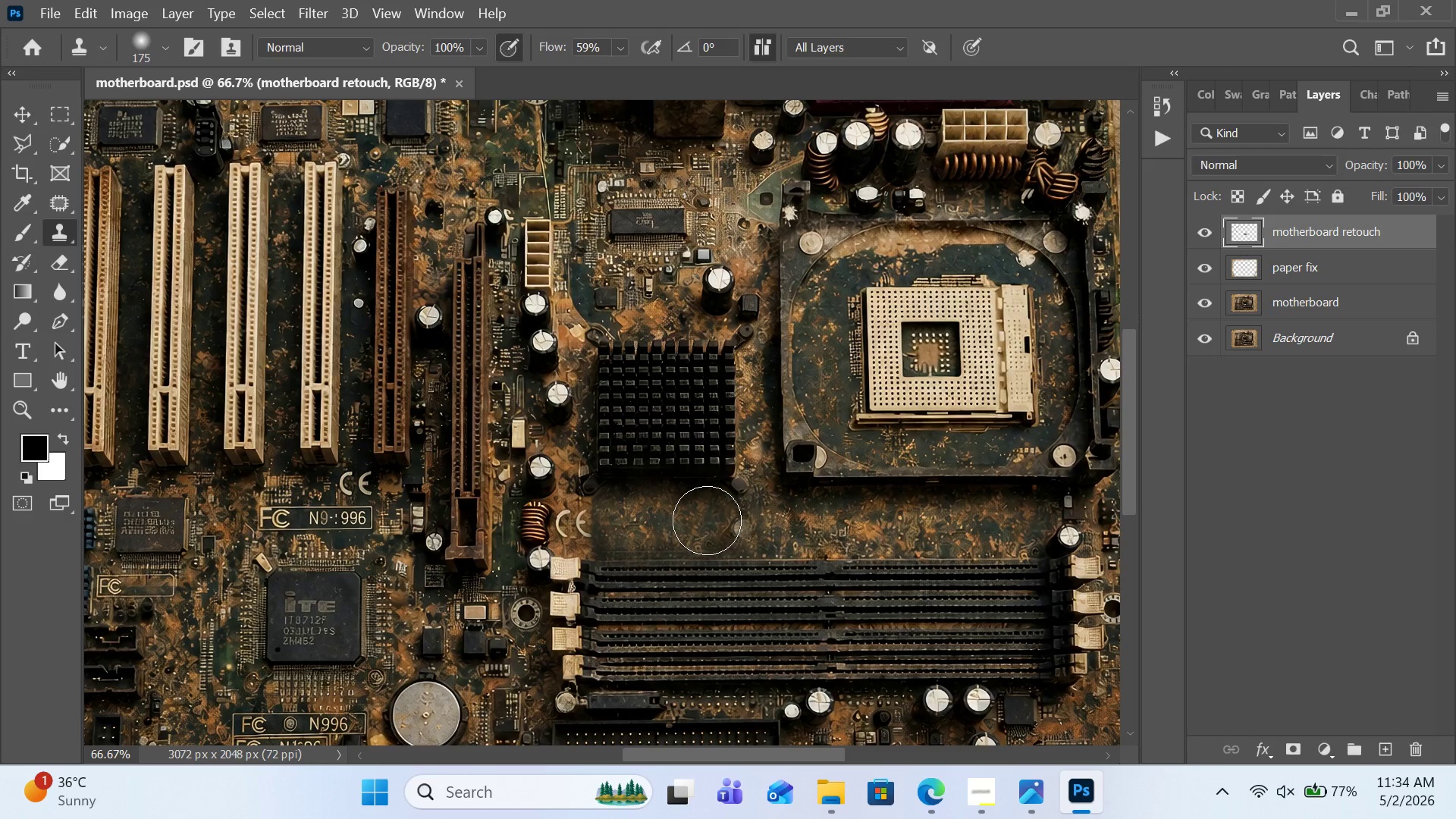 
hold_key(key=AltLeft, duration=1.0)
left_click([943, 527])
 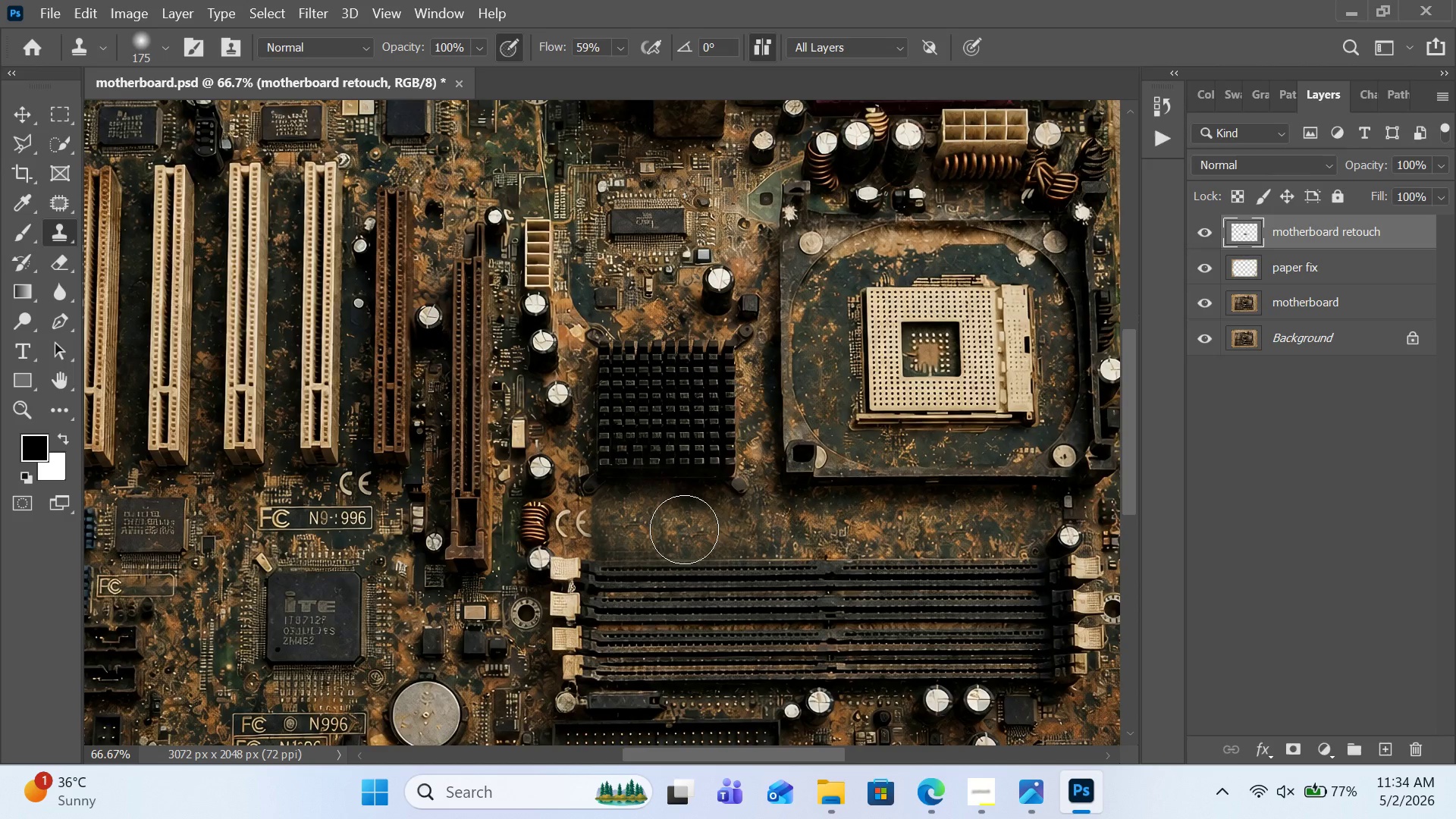 
left_click([684, 529])
 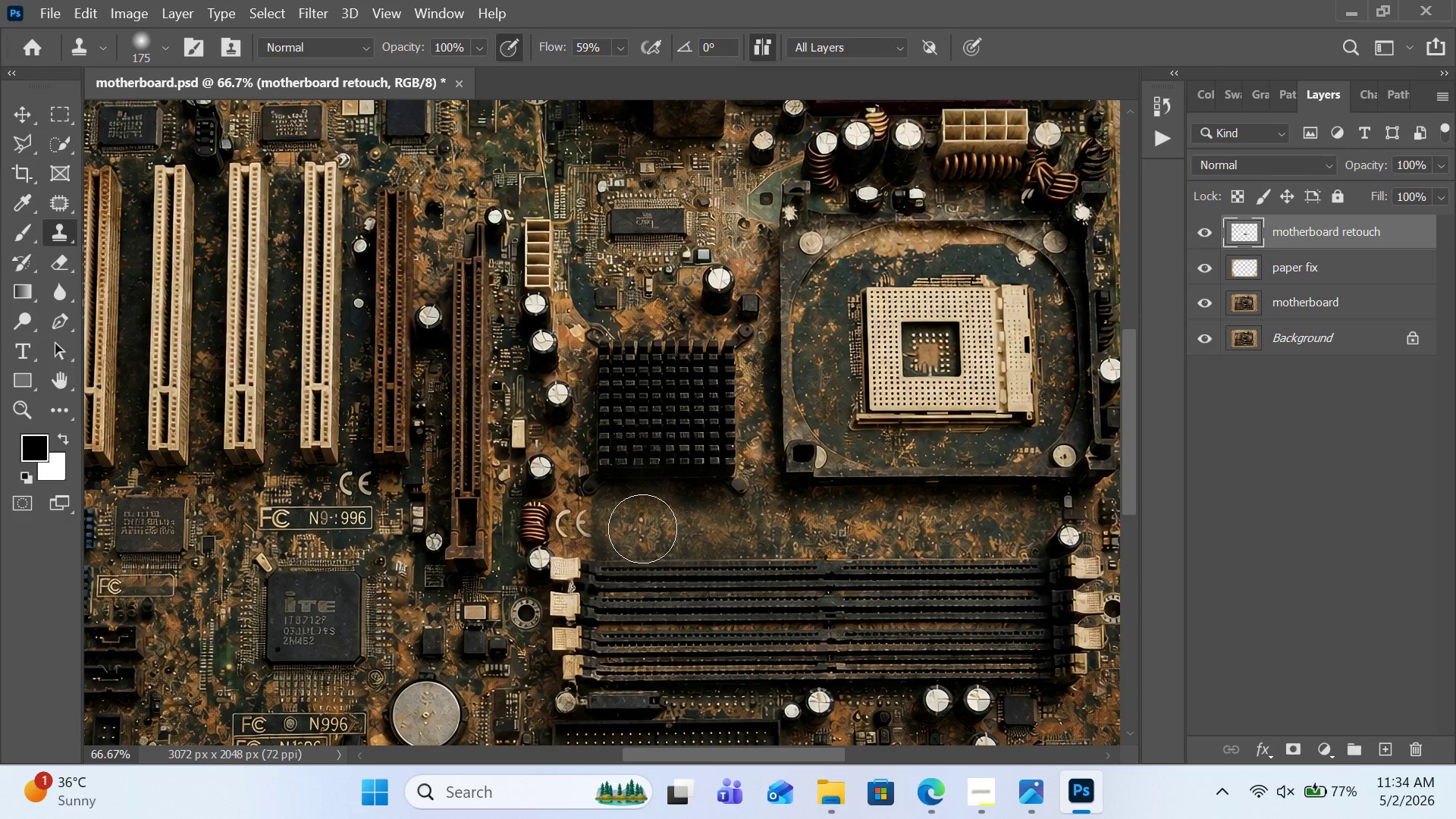 
left_click([642, 529])
 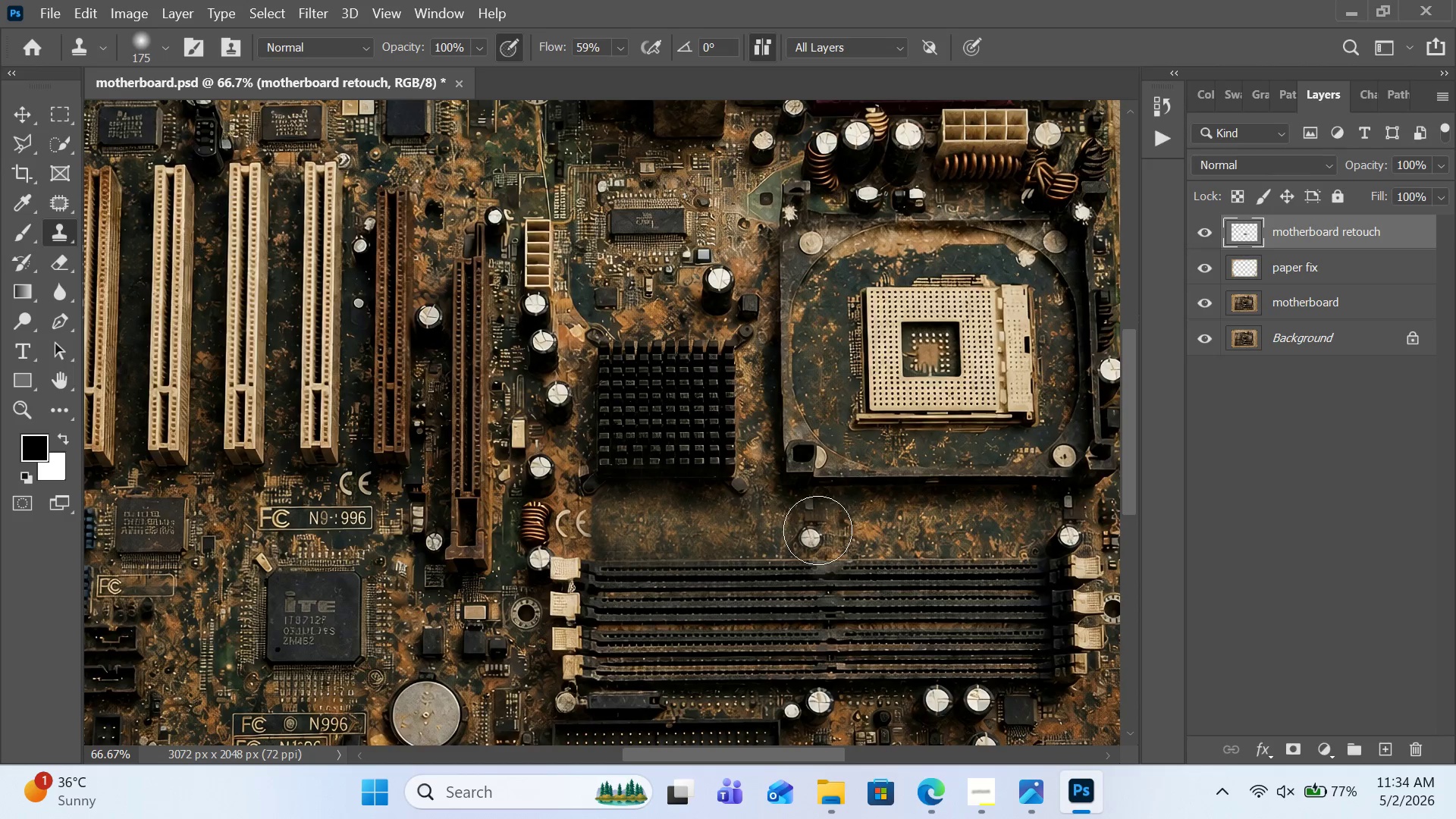 
hold_key(key=AltLeft, duration=0.53)
left_click([859, 525])
 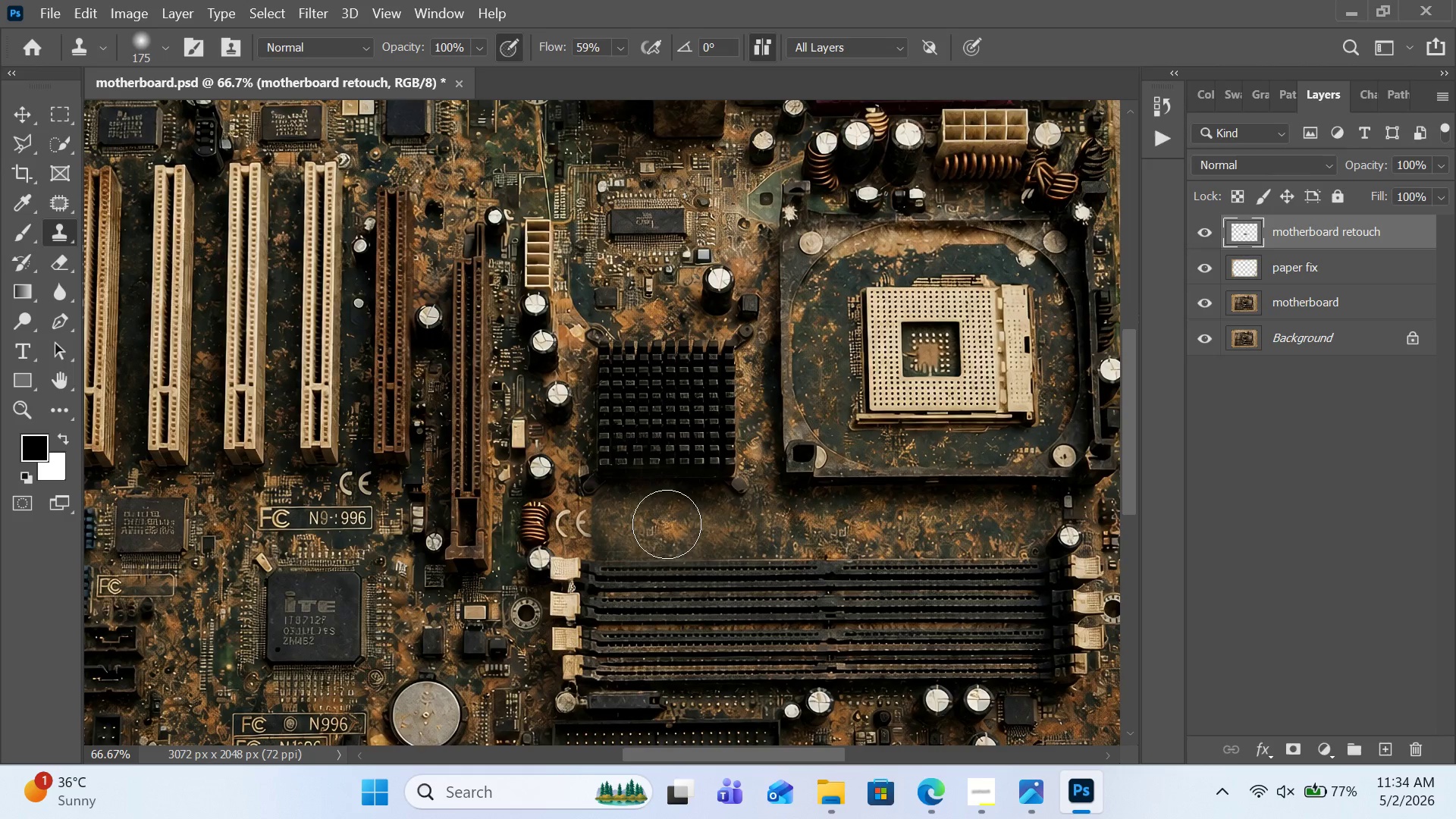 
hold_key(key=AltLeft, duration=0.62)
left_click([831, 522])
 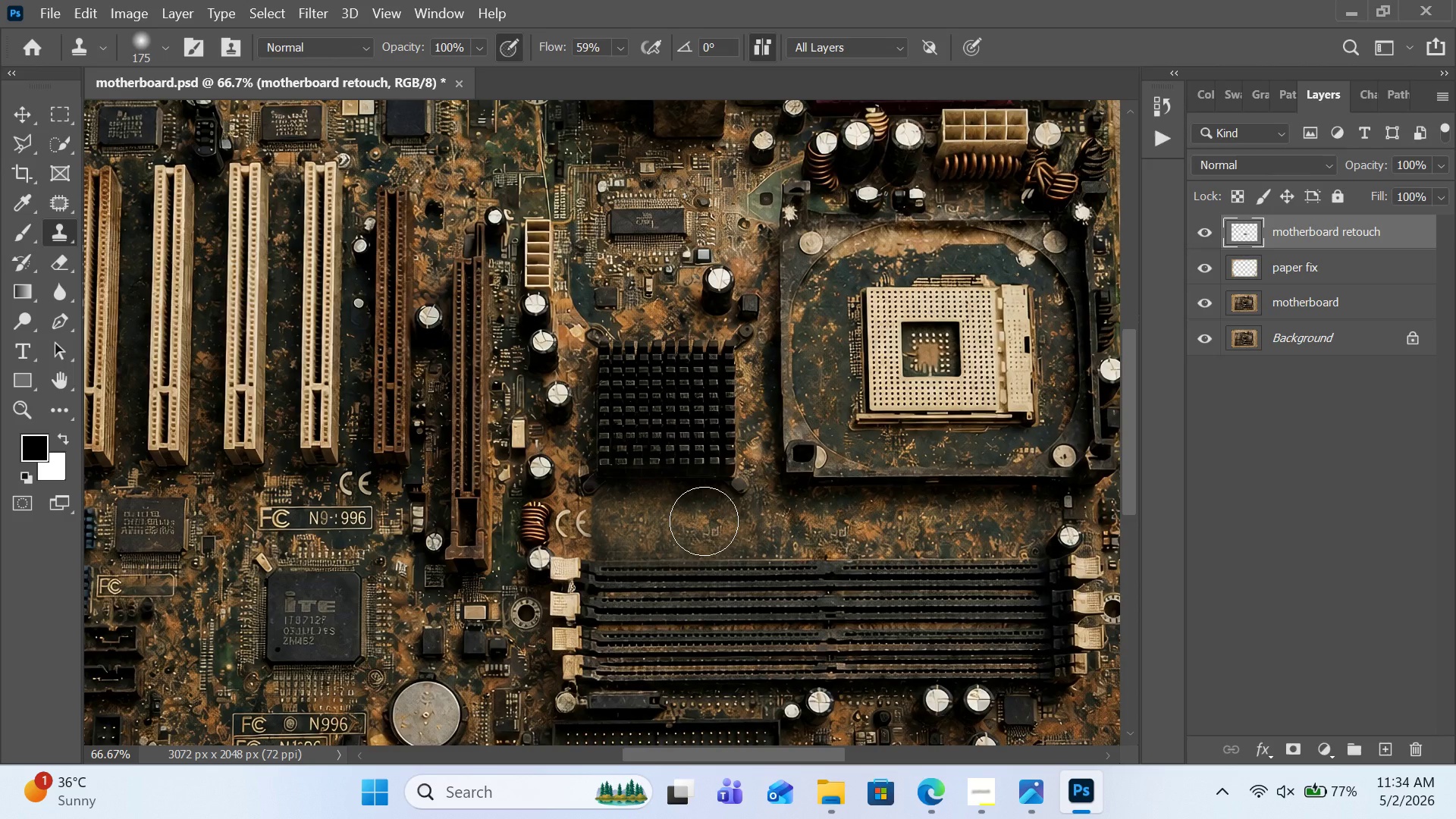 
left_click([704, 521])
 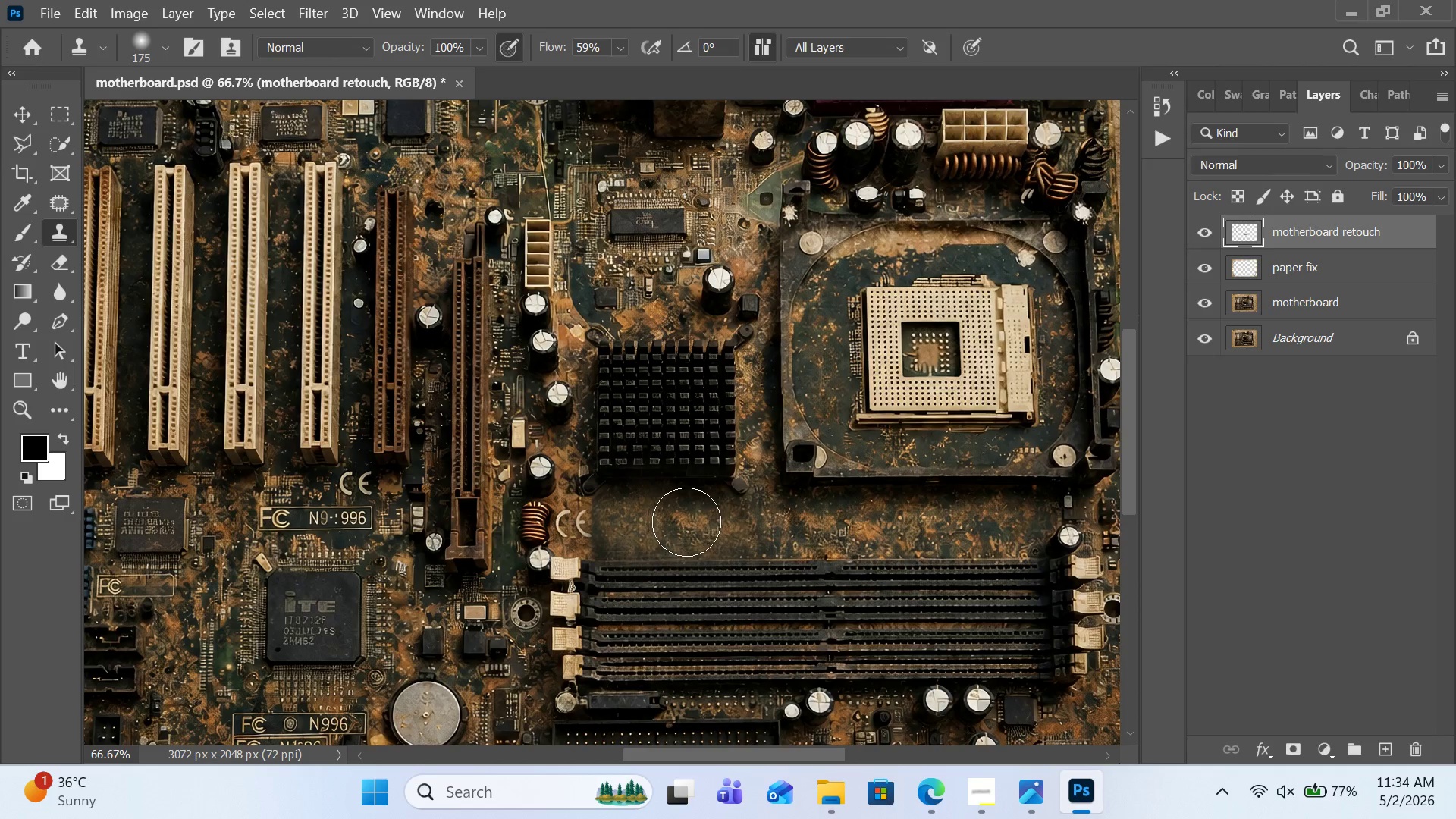 
hold_key(key=AltLeft, duration=0.59)
left_click([968, 523])
 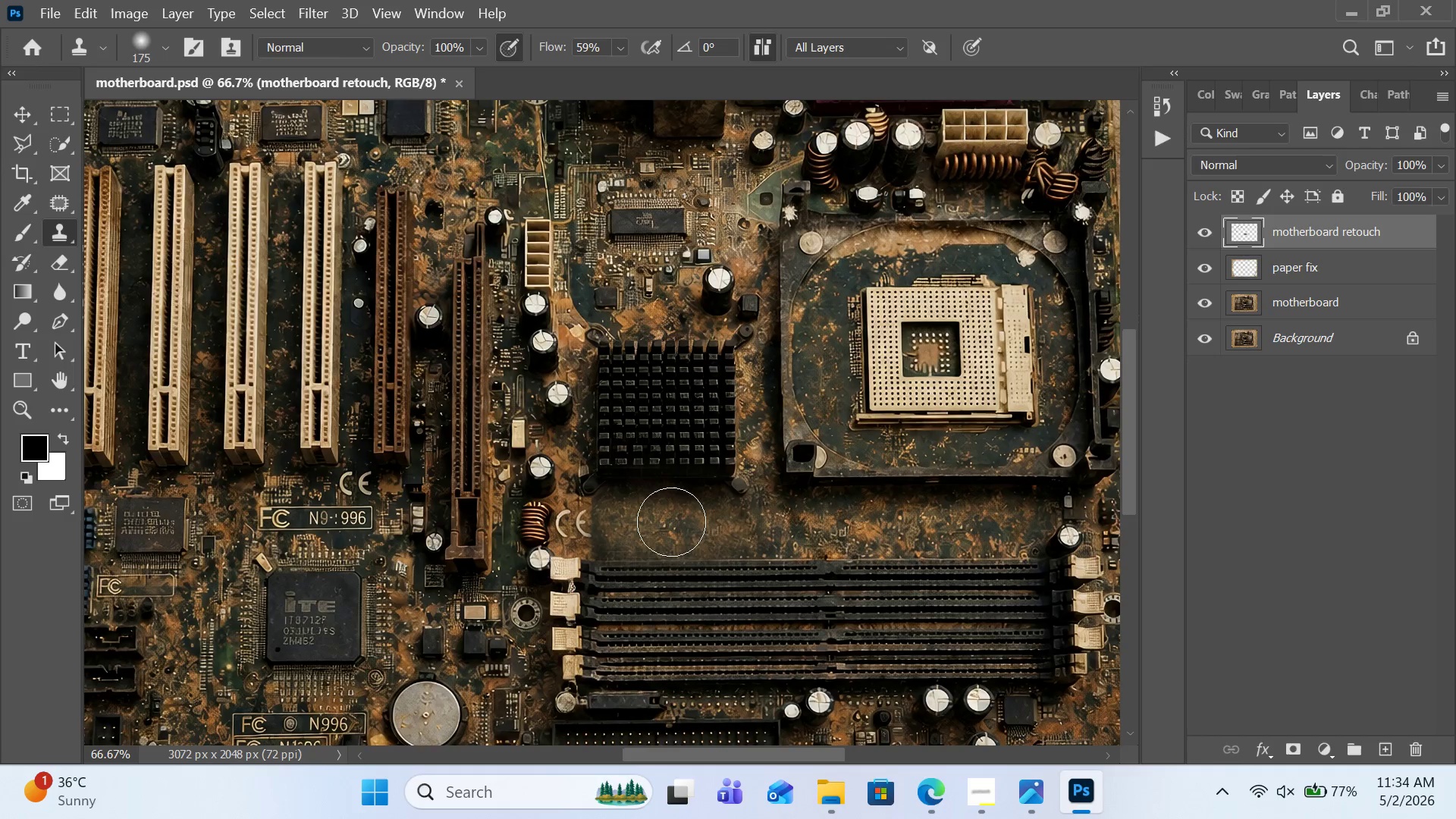 
left_click([671, 522])
 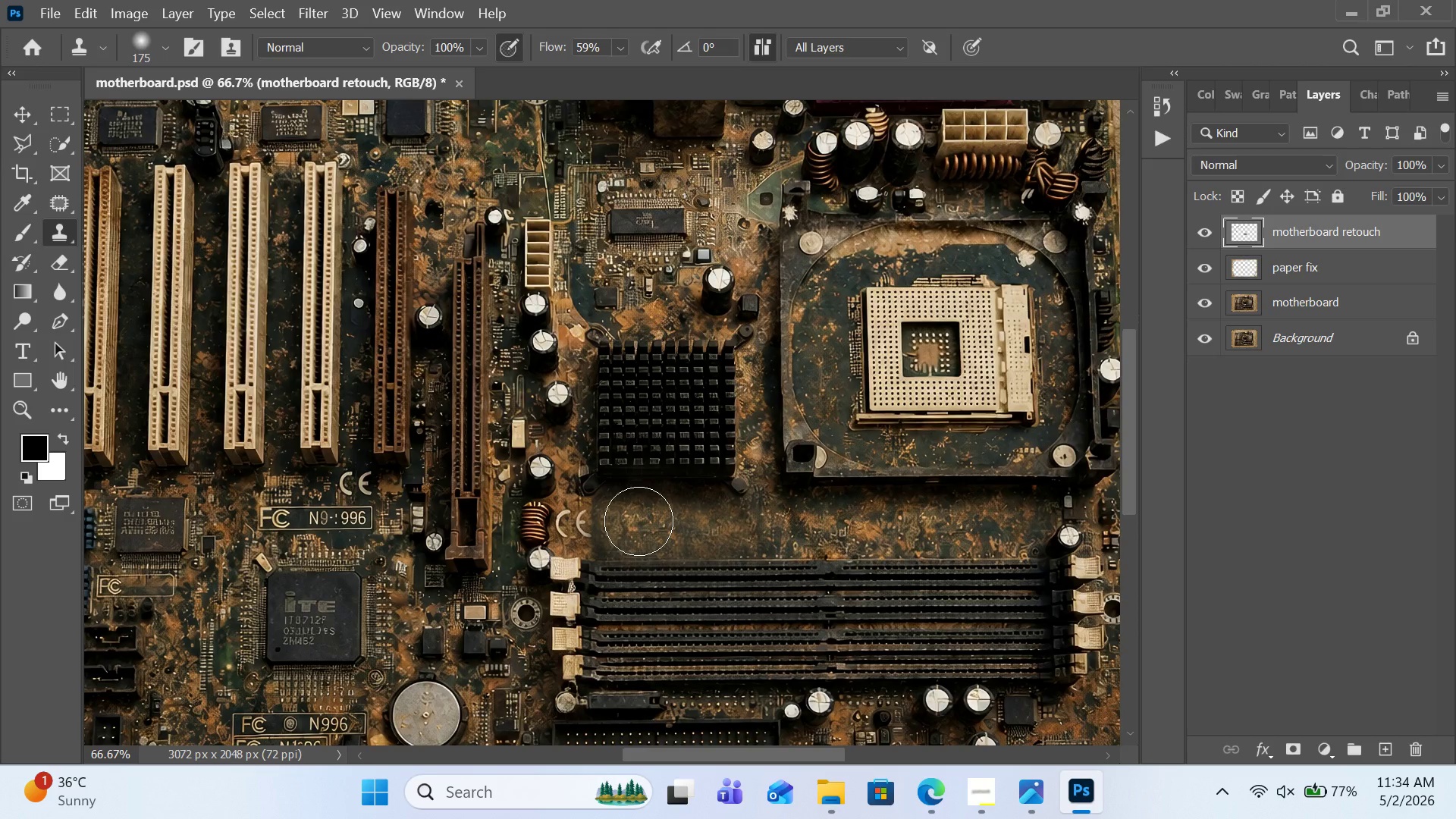 
left_click([639, 521])
 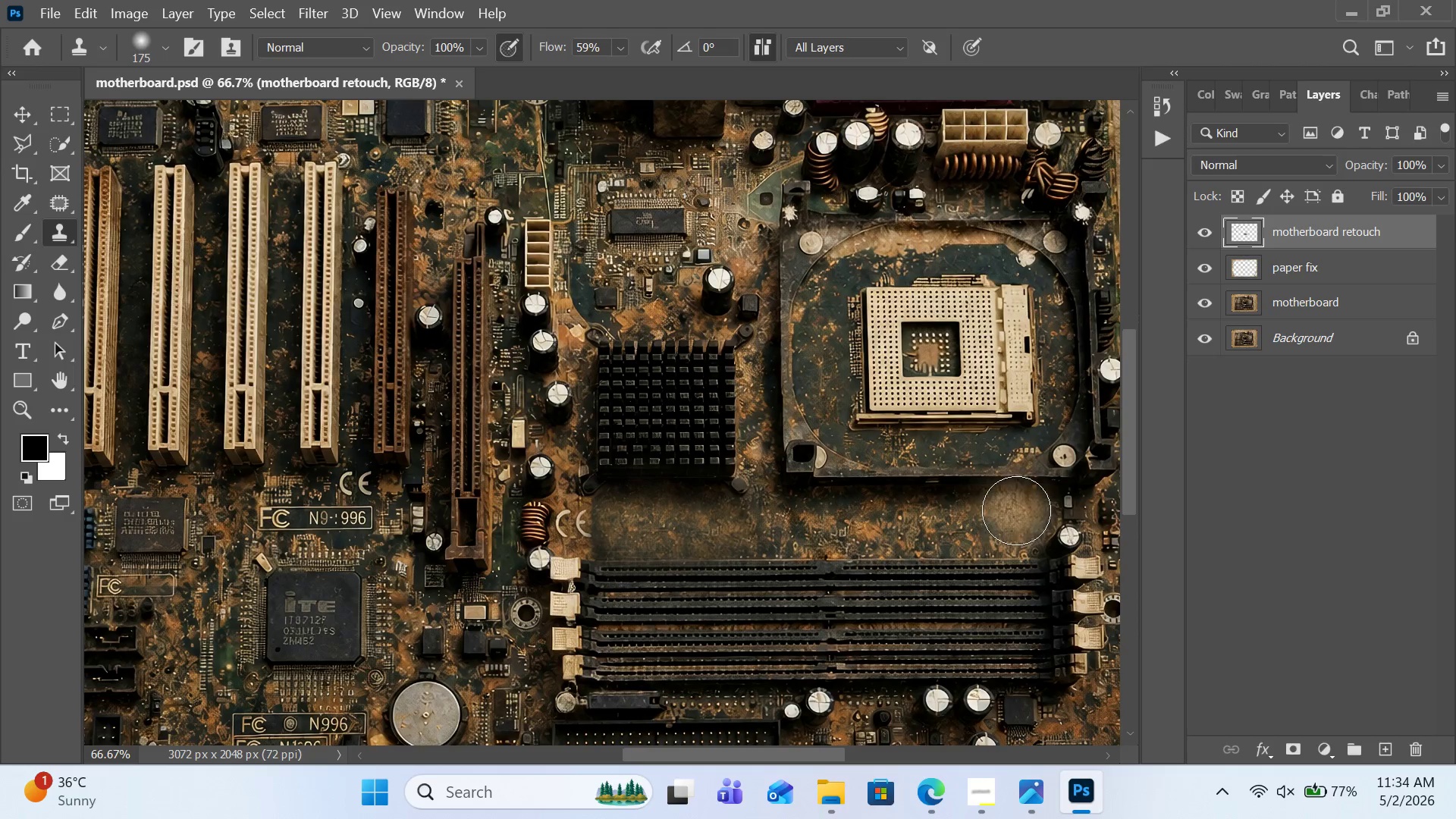 
scroll: coordinate [658, 524], scroll_direction: up, amount: 16.0
 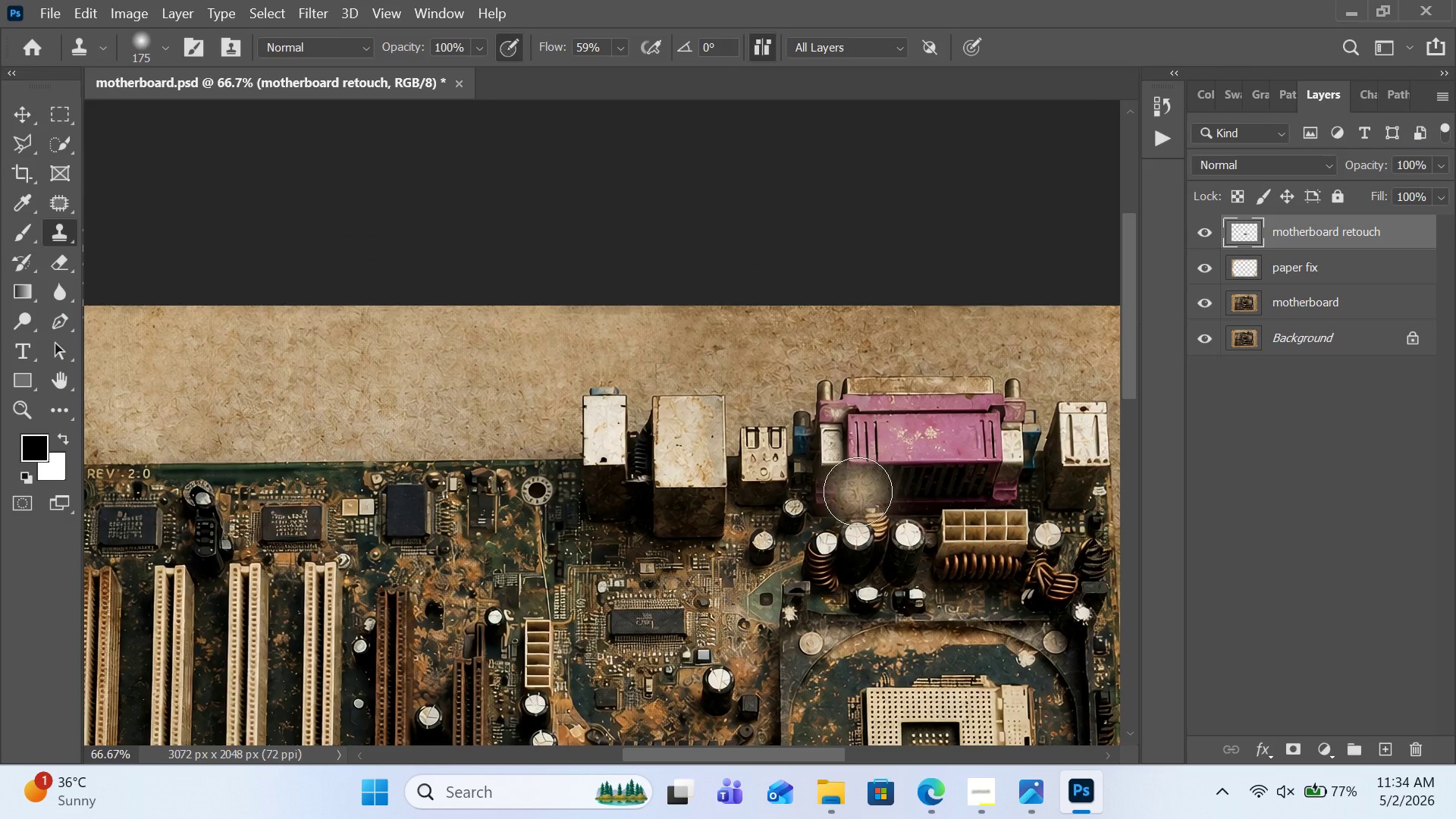 
key(Control+Equal)
 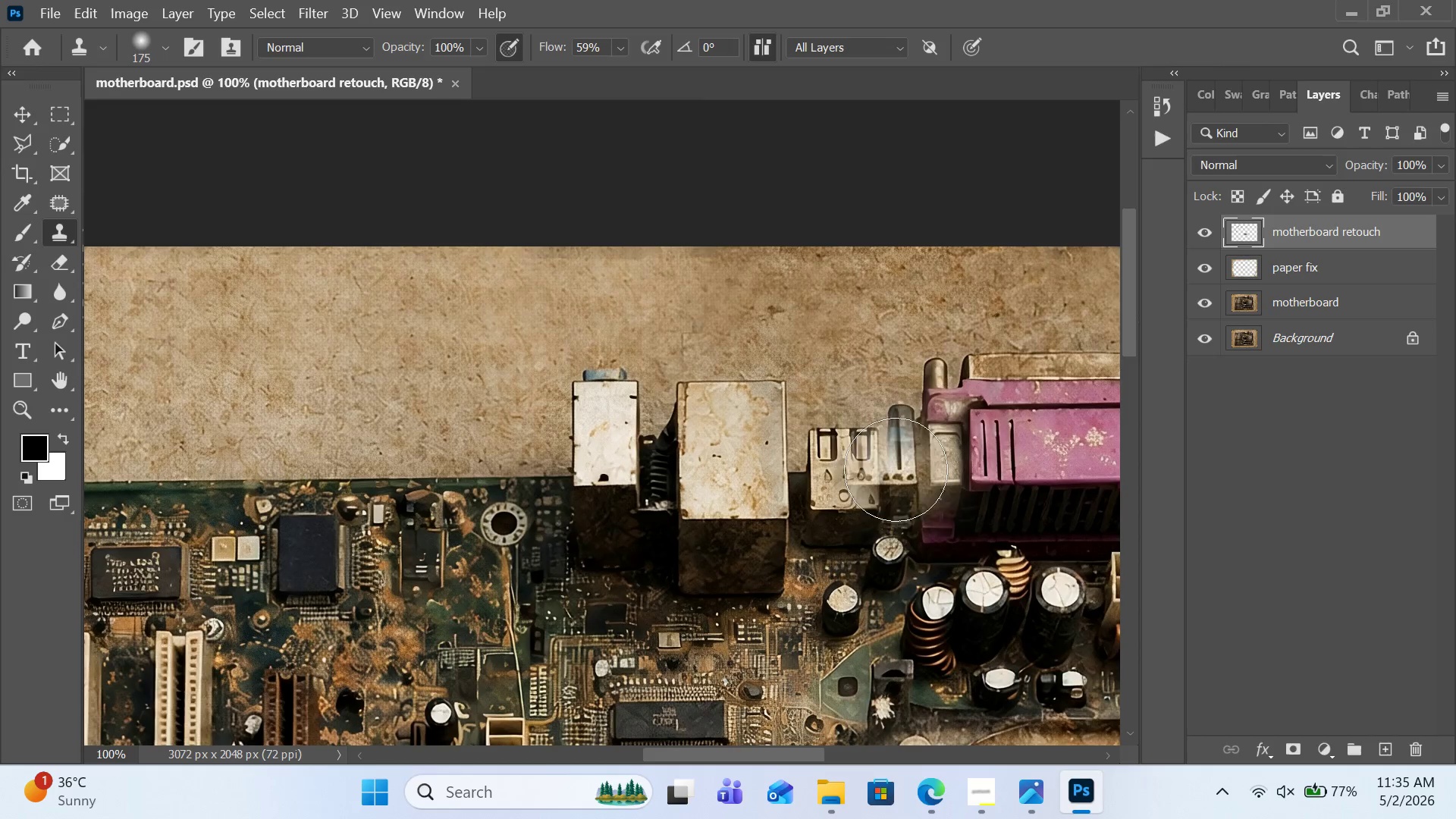 
hold_key(key=Space, duration=1.39)
 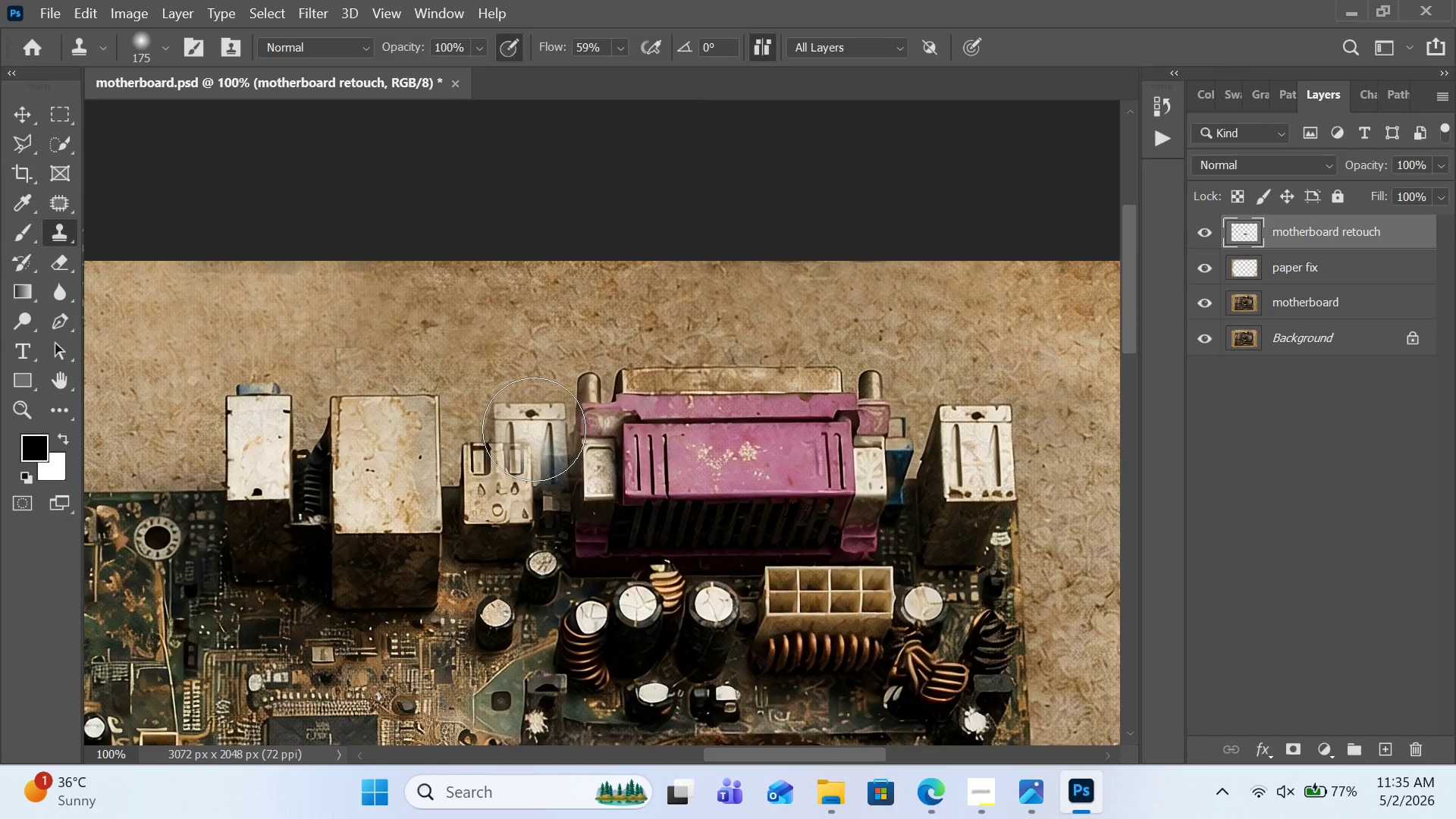 
left_click_drag(start_coordinate=[880, 415], to_coordinate=[534, 429])
 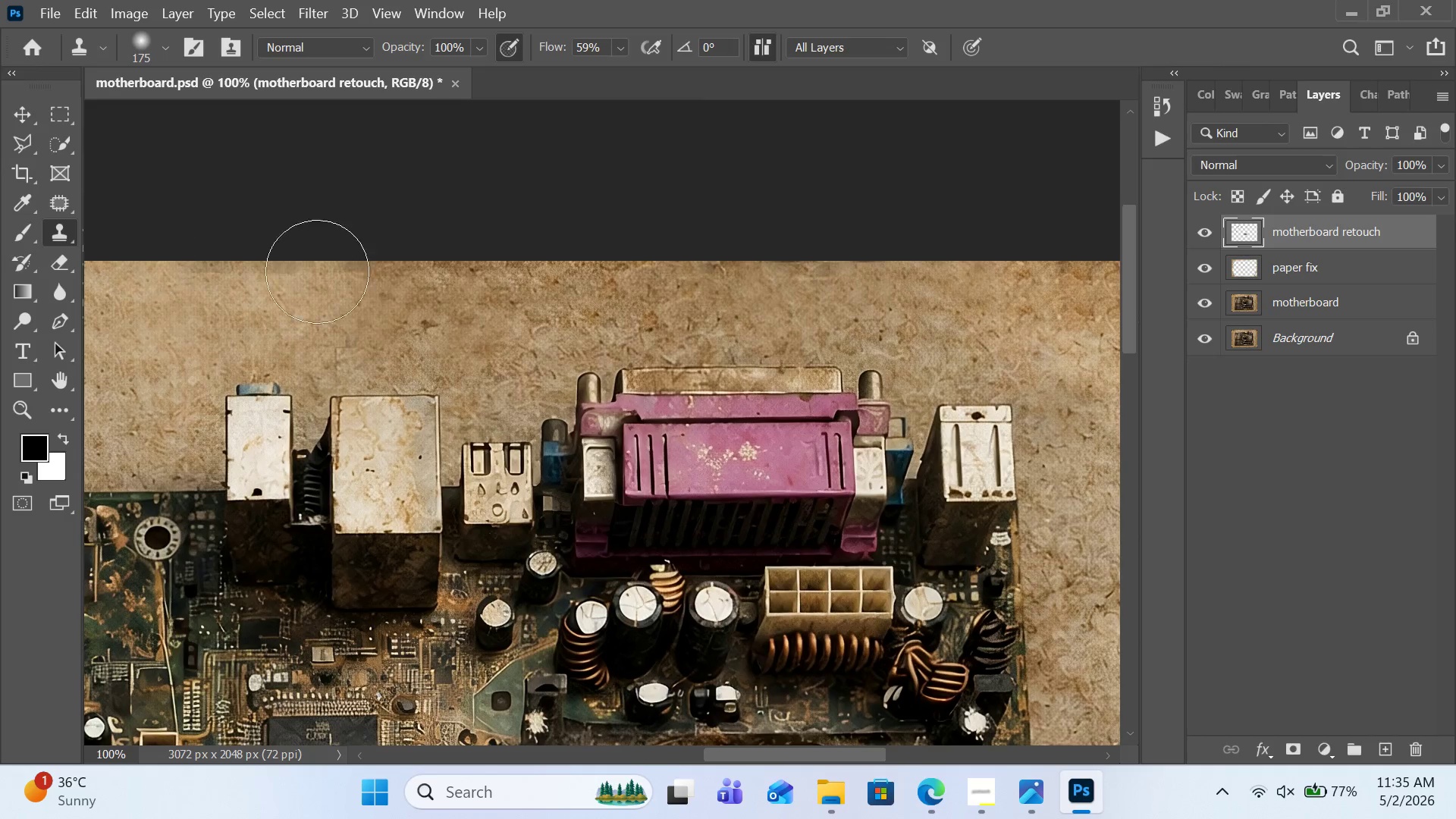 
key(BracketLeft)
 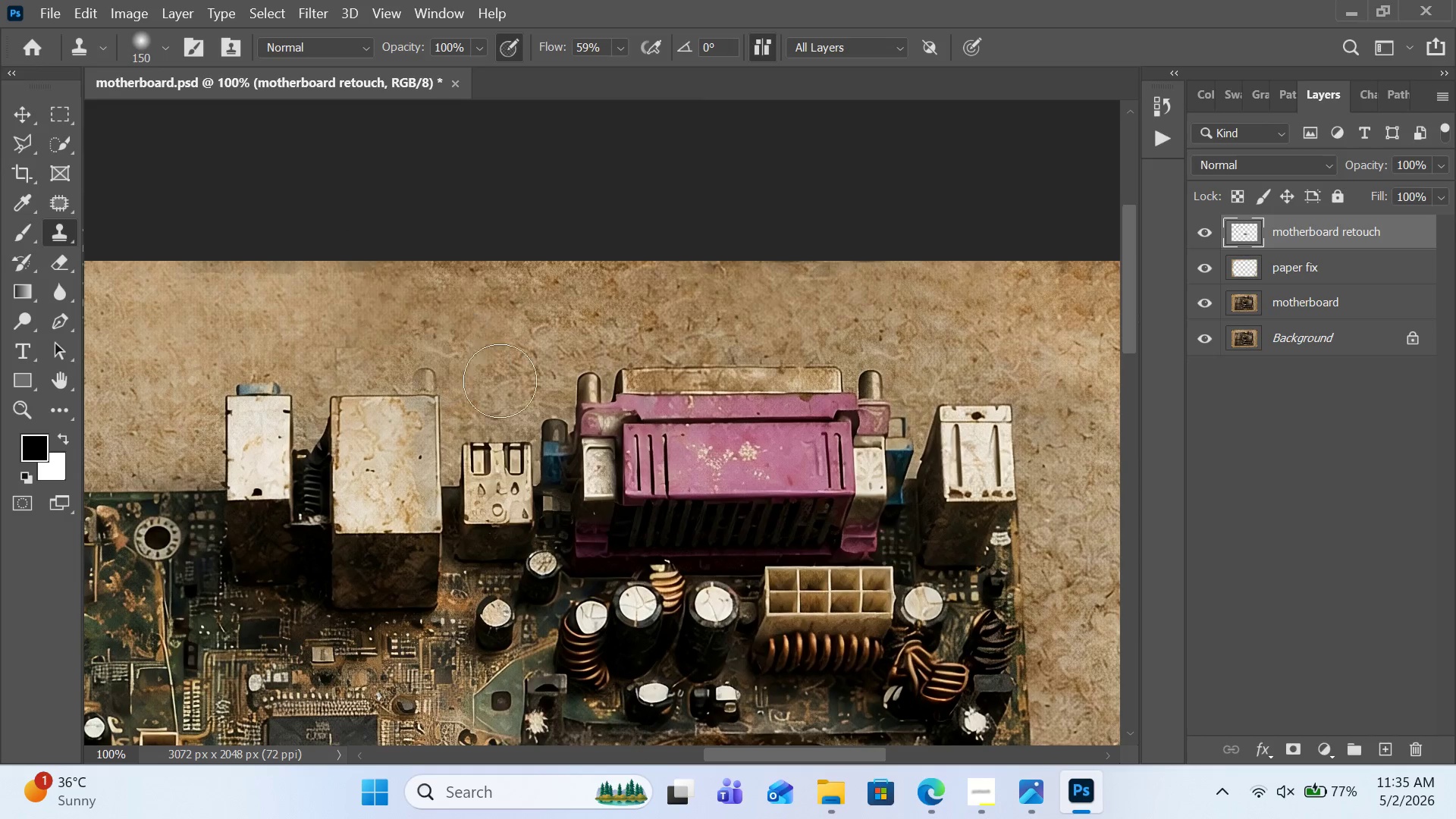 
key(BracketLeft)
 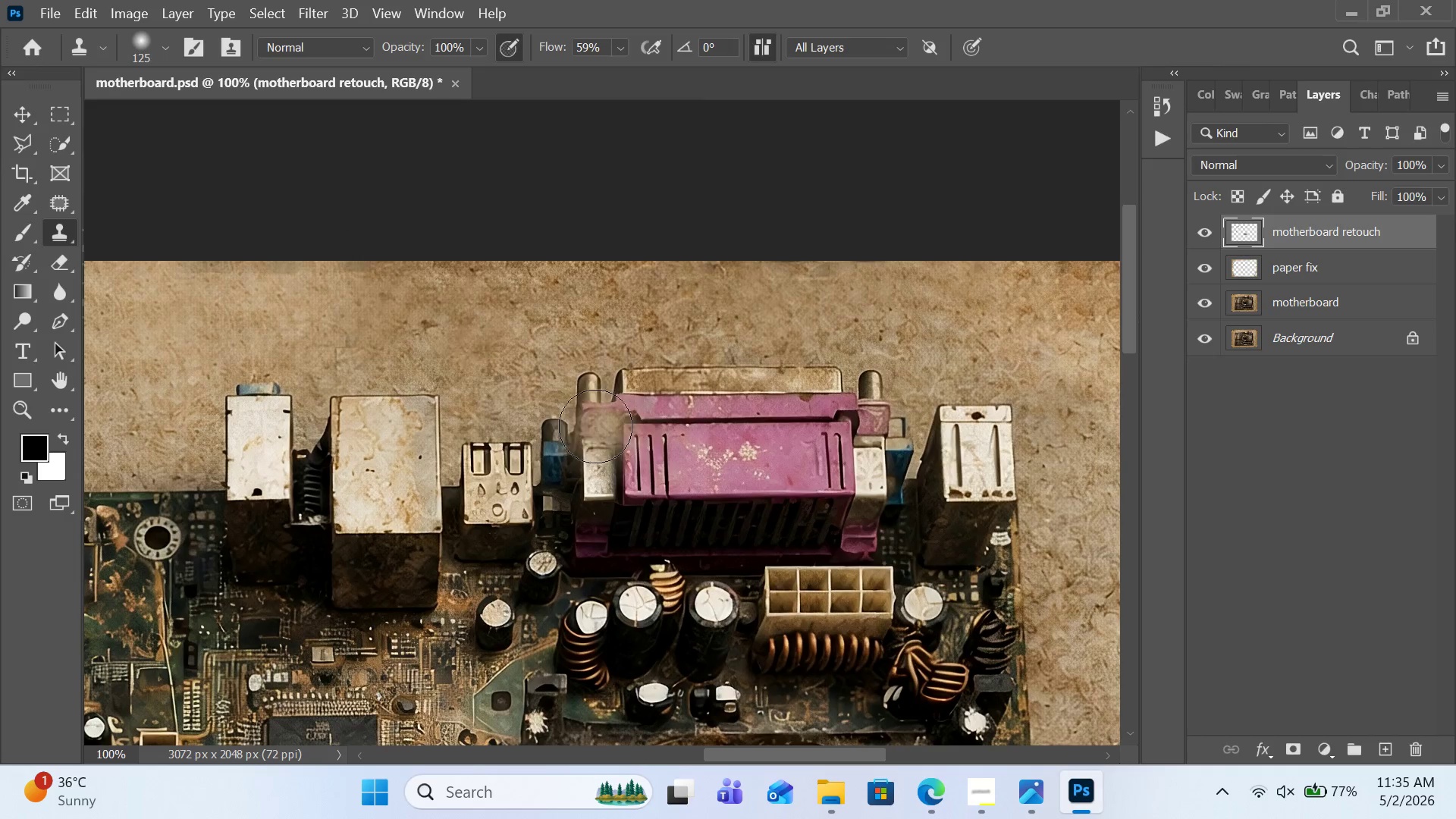 
key(BracketLeft)
 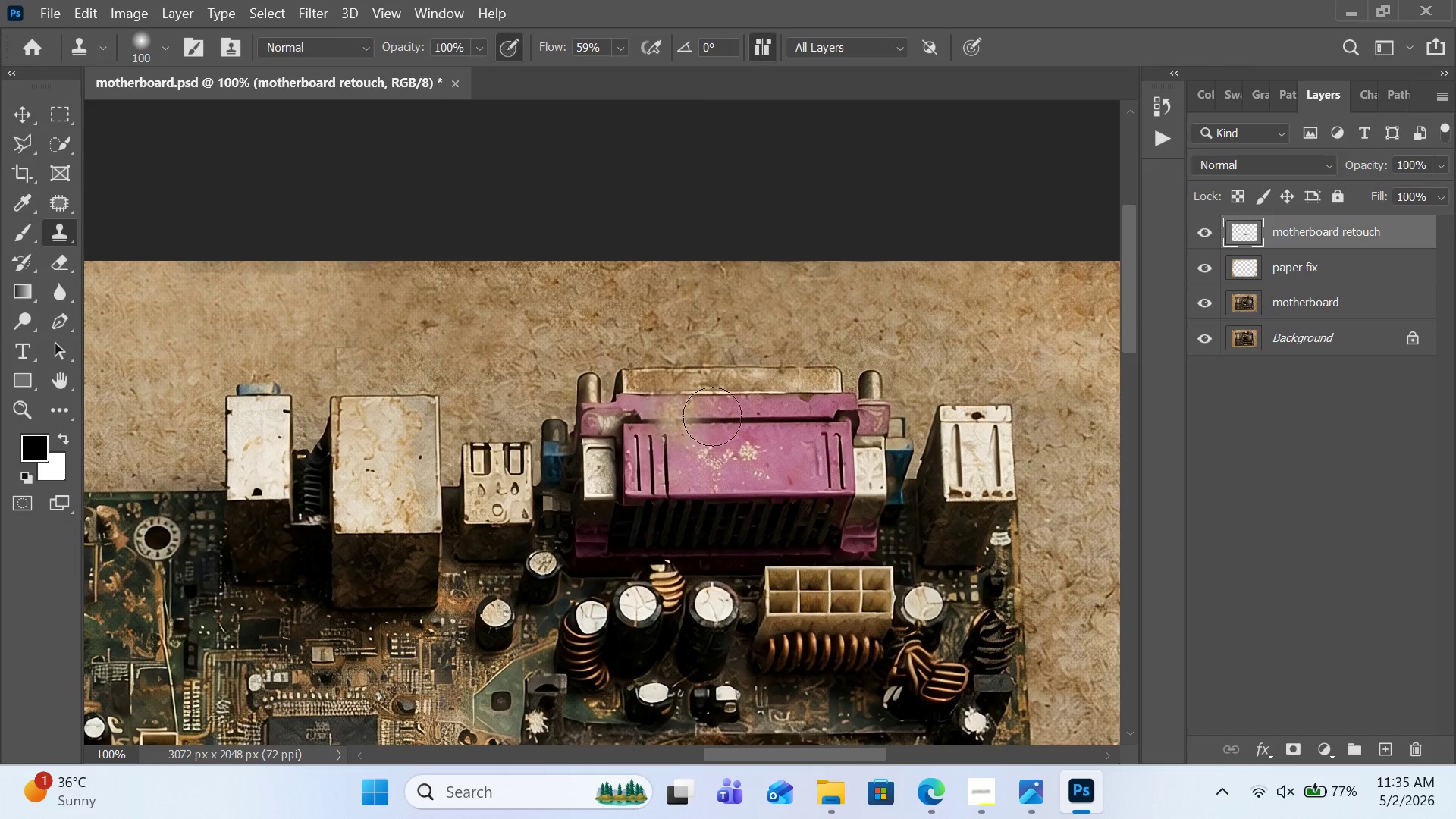 
key(BracketLeft)
 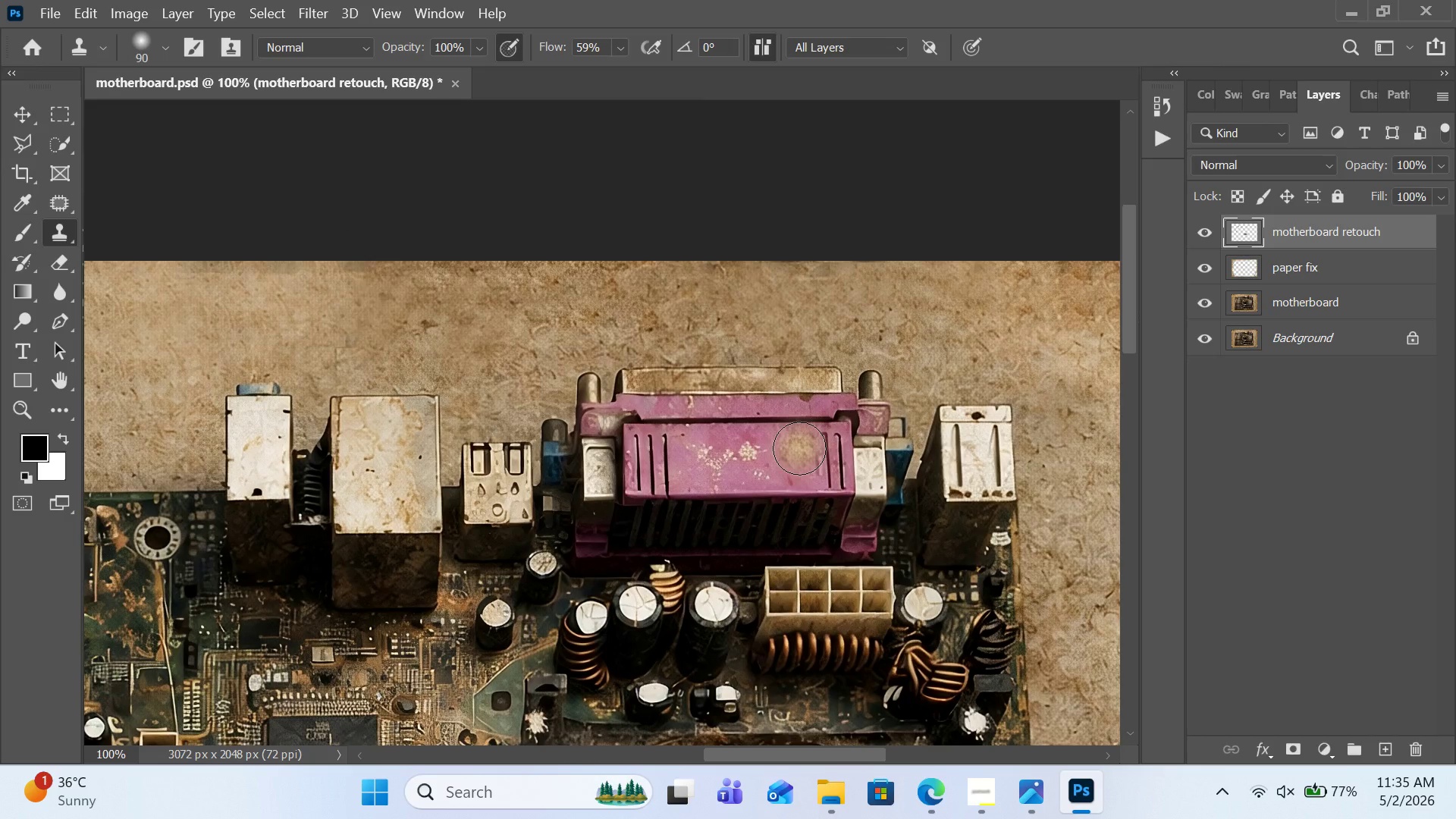 
hold_key(key=AltLeft, duration=0.98)
left_click([787, 453])
 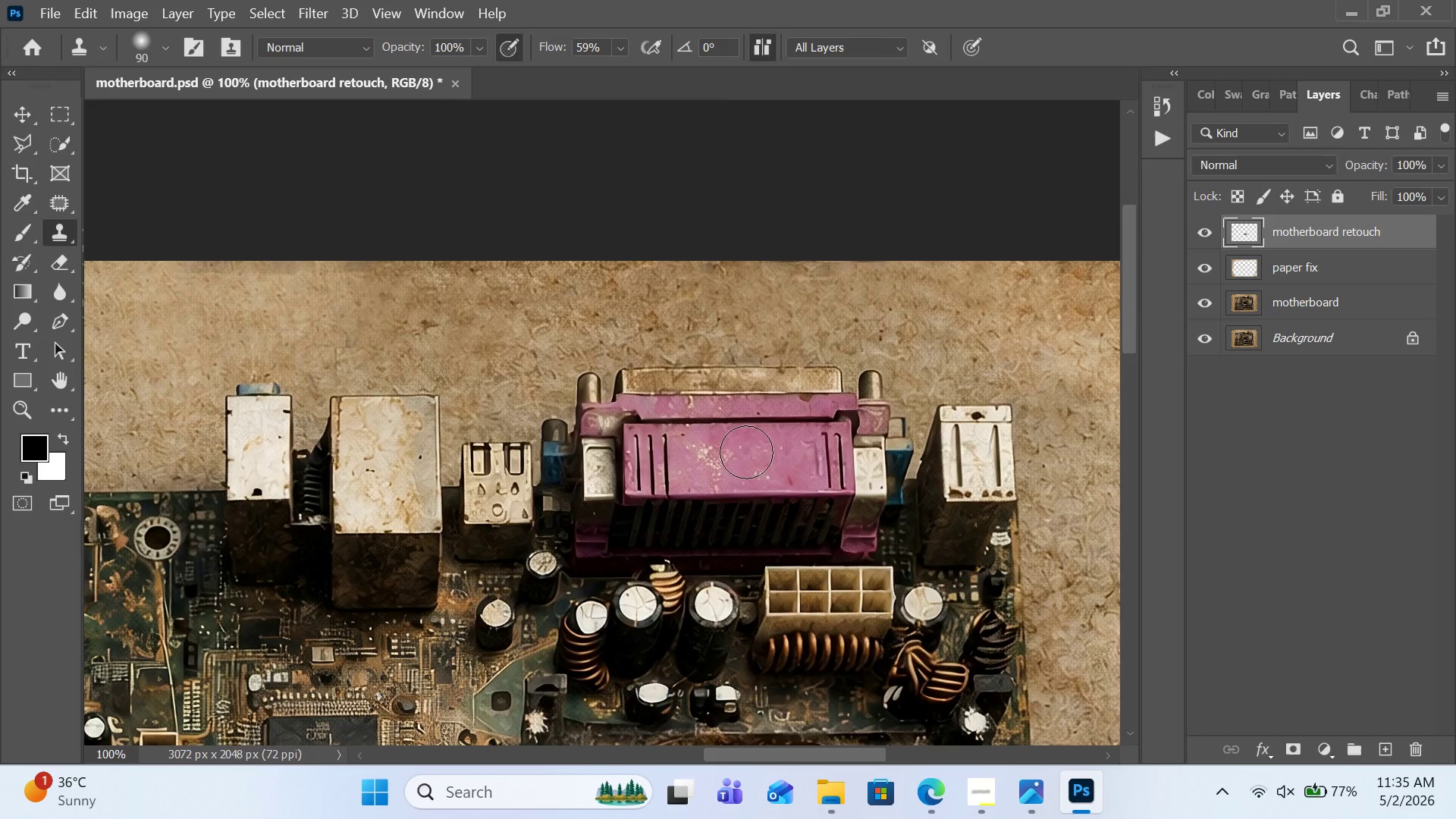 
left_click([746, 452])
 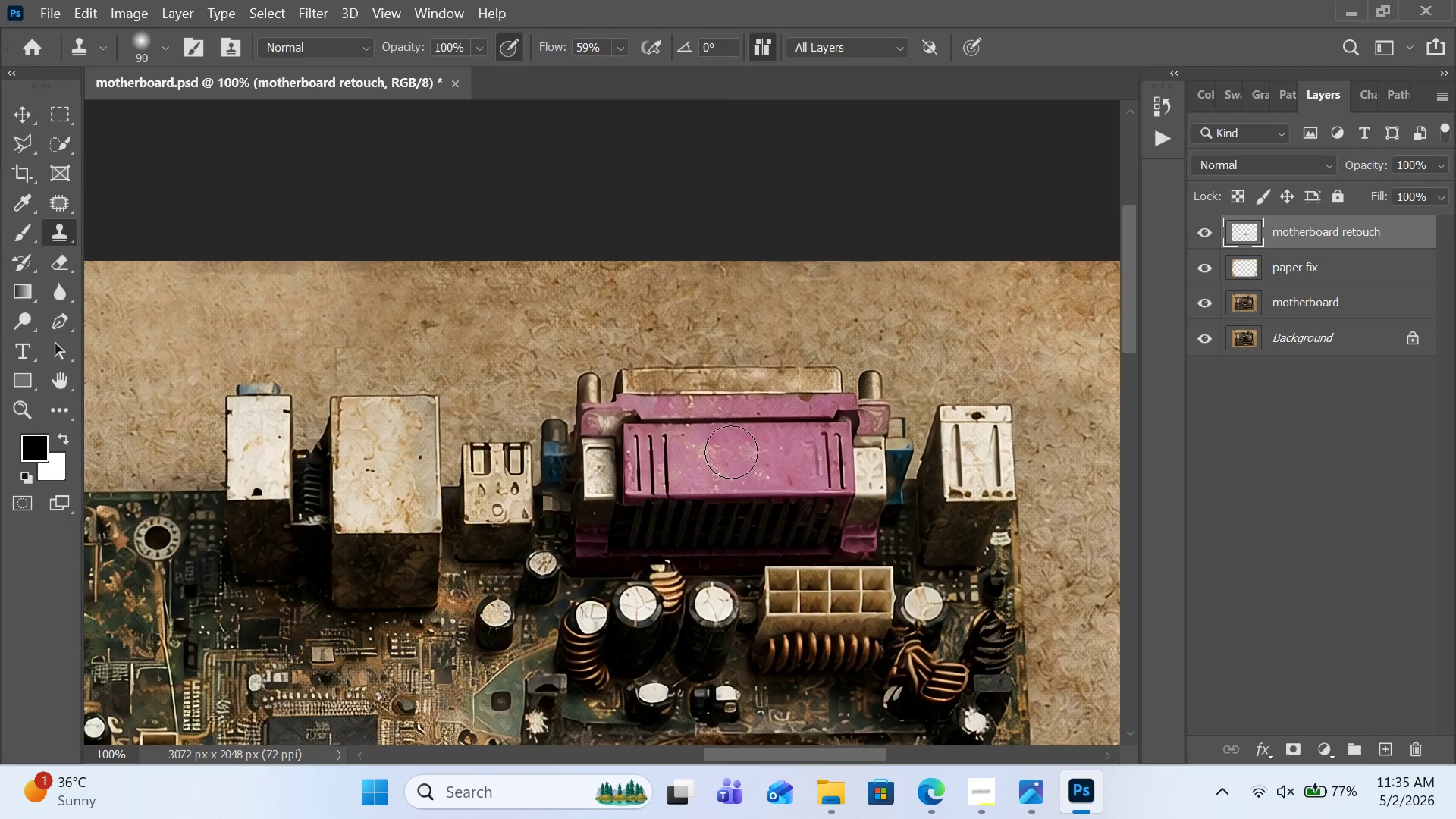 
hold_key(key=AltLeft, duration=0.52)
left_click([804, 452])
 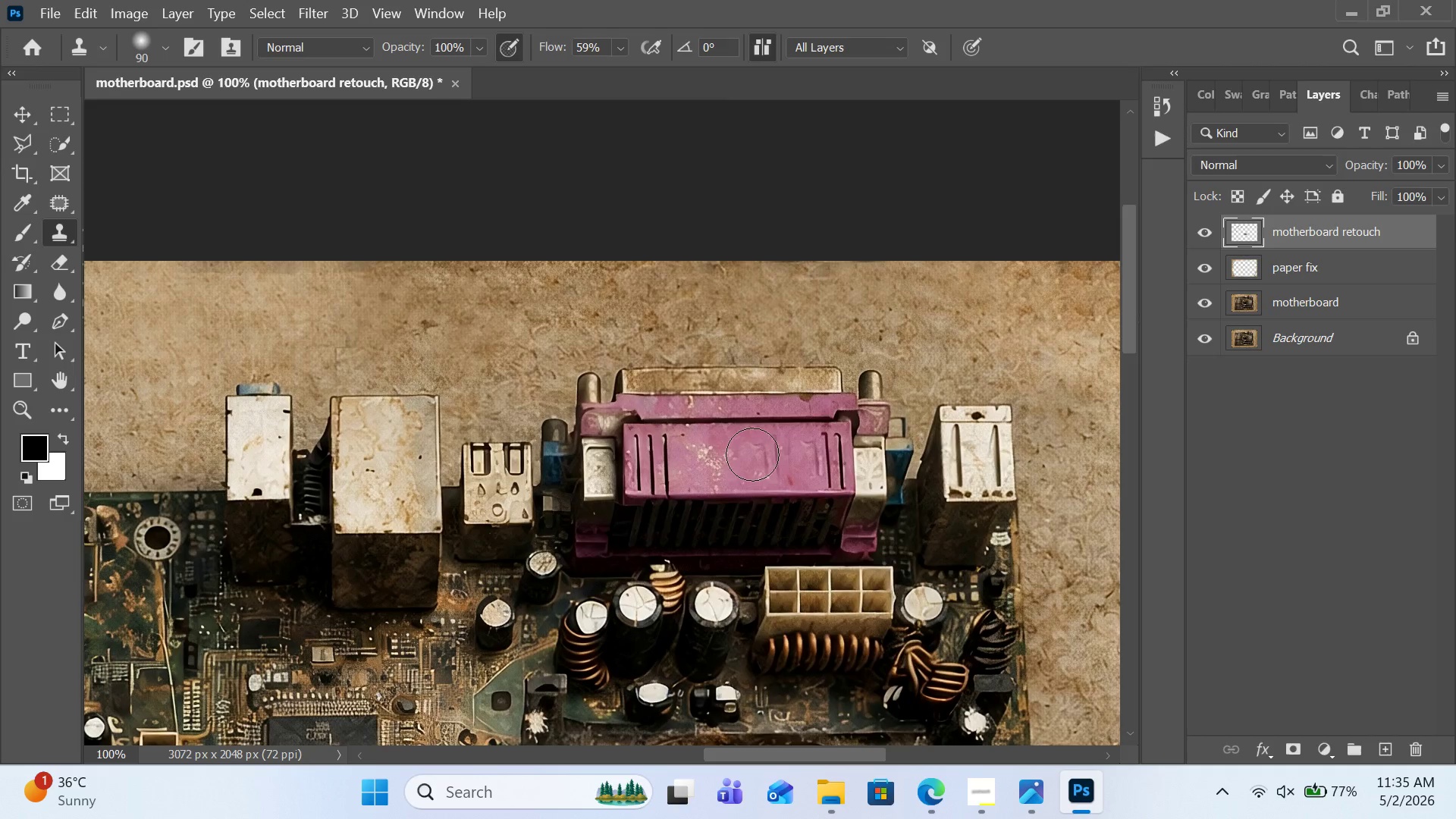 
hold_key(key=AltLeft, duration=0.86)
double_click([786, 447])
 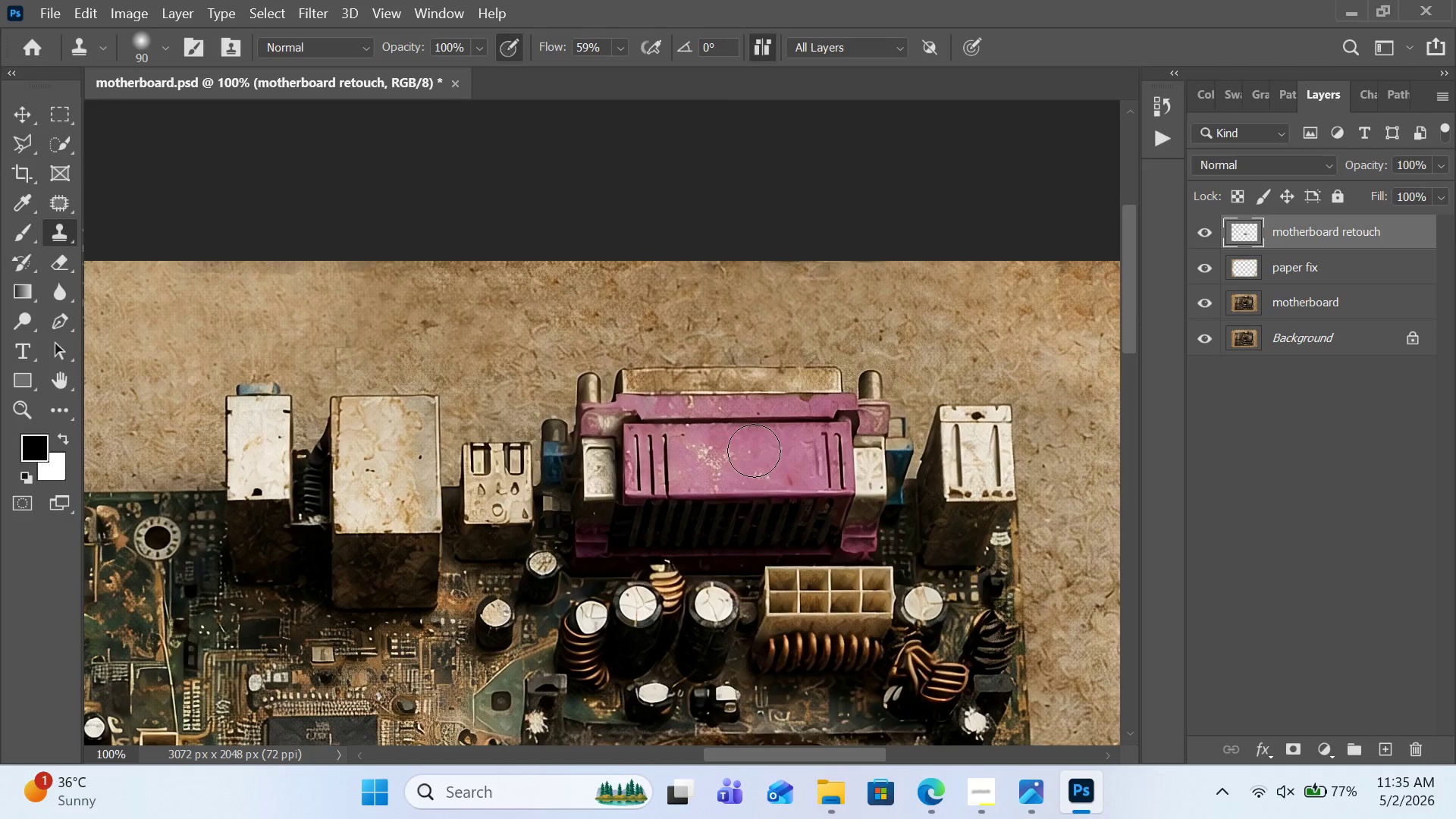 
left_click([754, 450])
 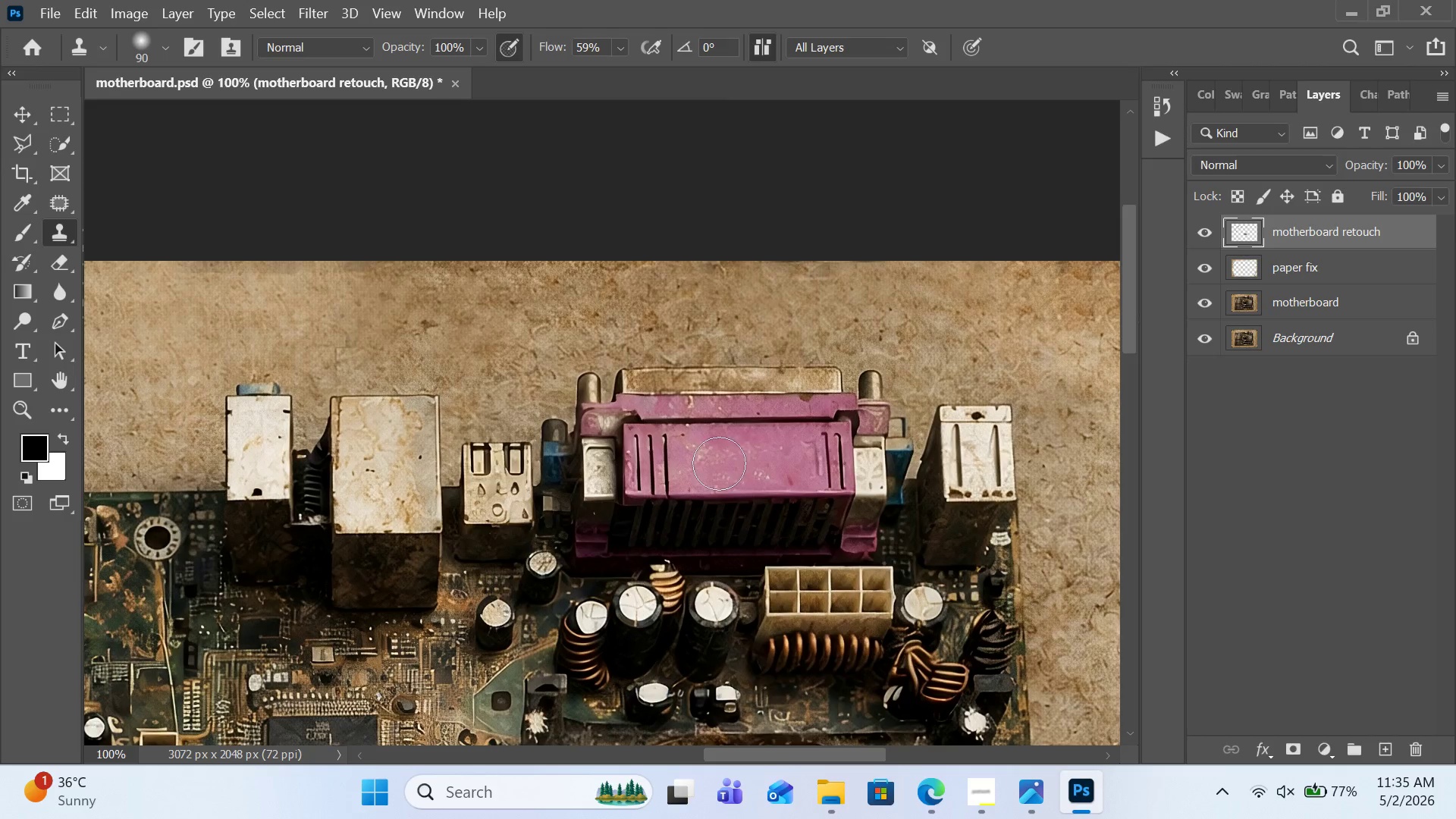 
left_click([719, 464])
 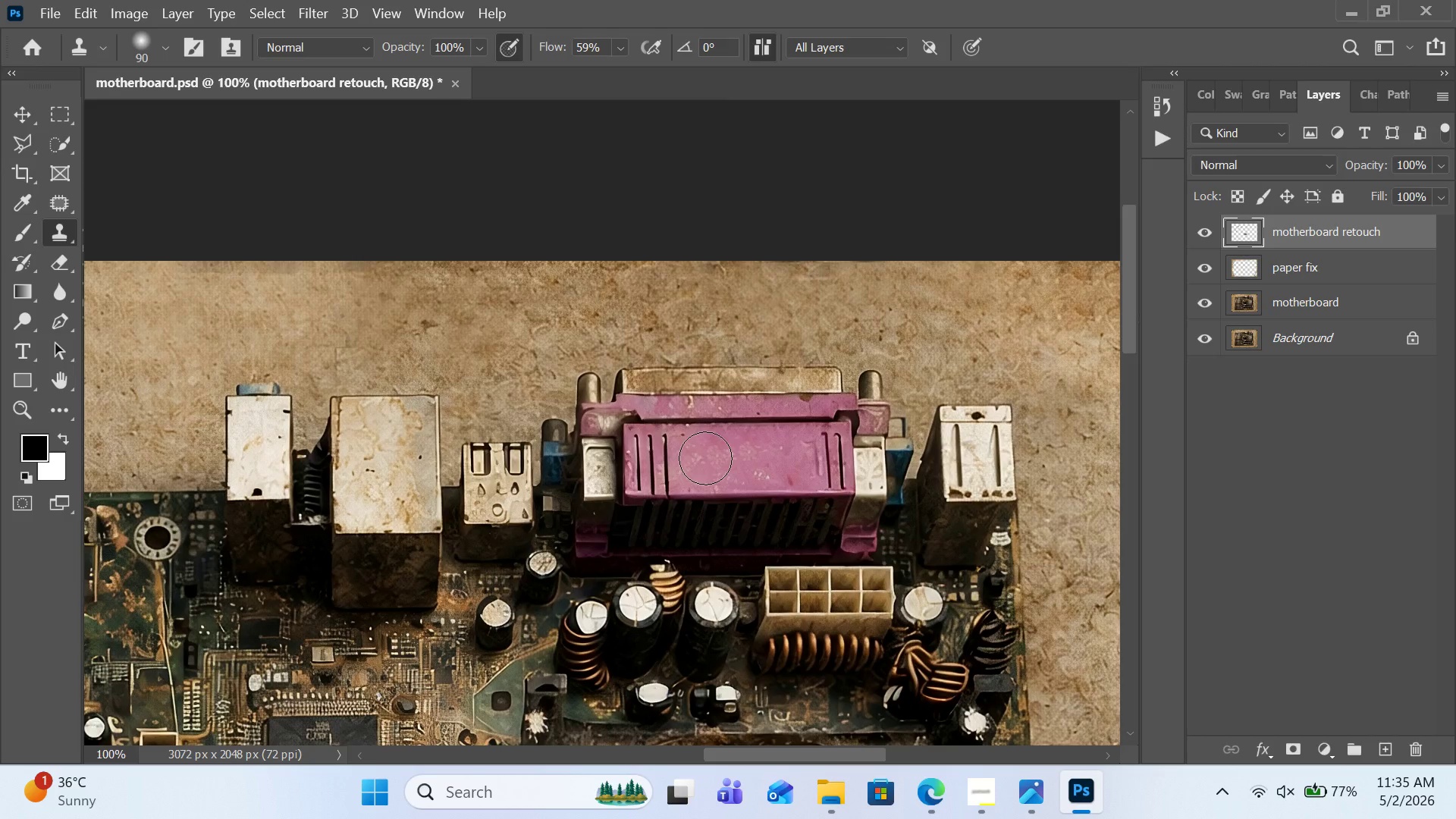 
left_click([705, 458])
 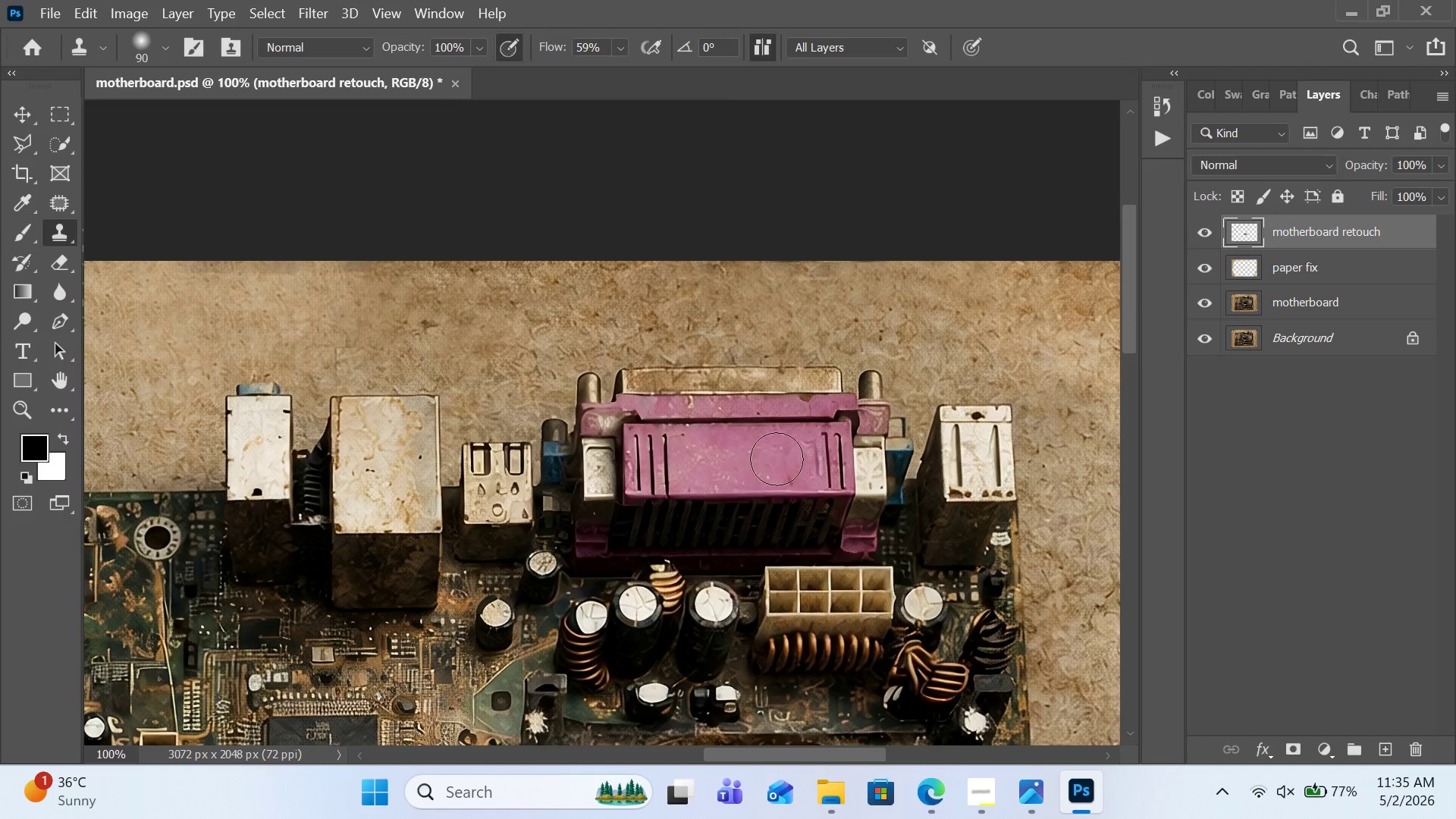 
hold_key(key=AltLeft, duration=0.58)
left_click([756, 446])
 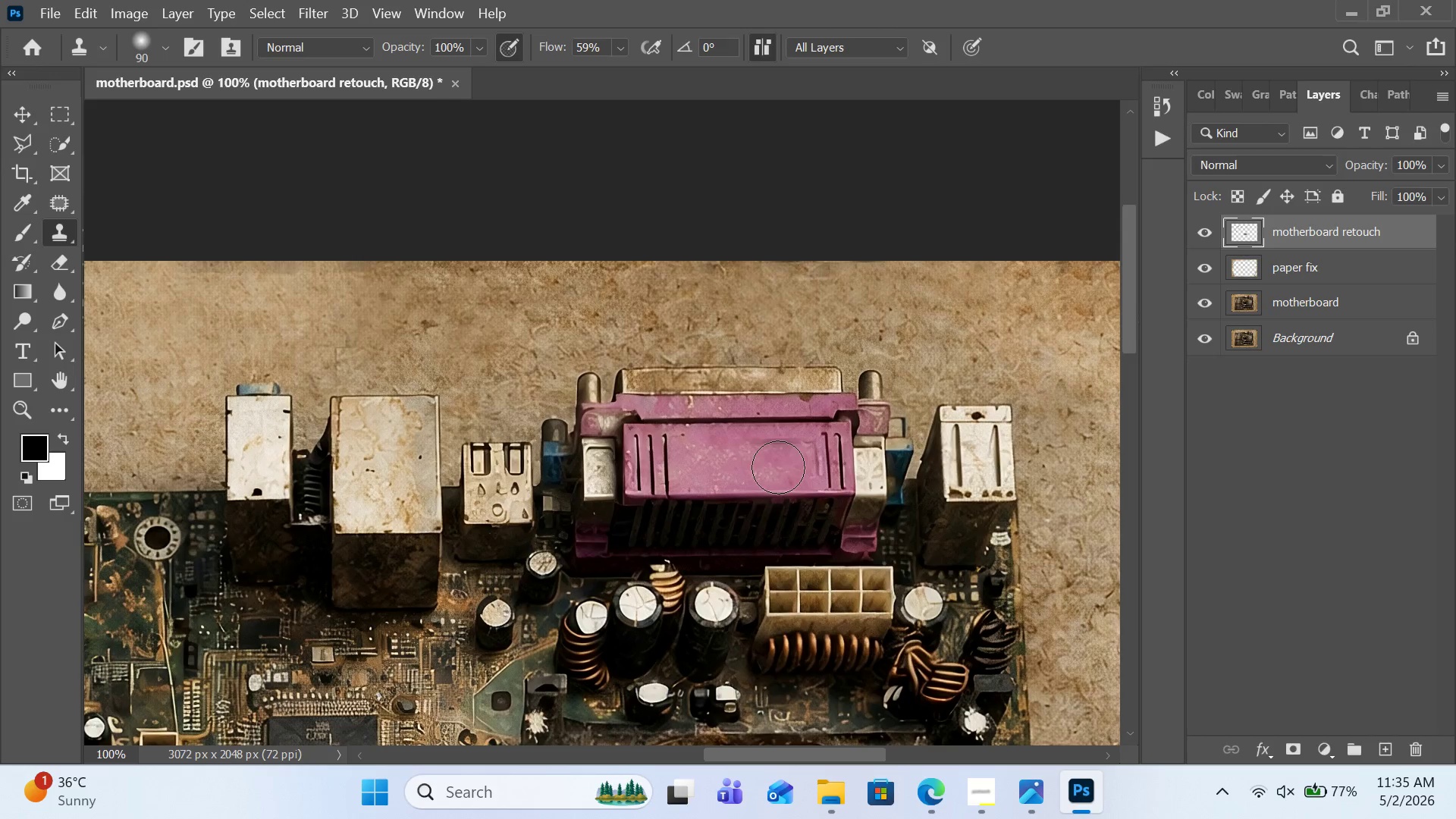 
hold_key(key=AltLeft, duration=0.67)
left_click([750, 453])
 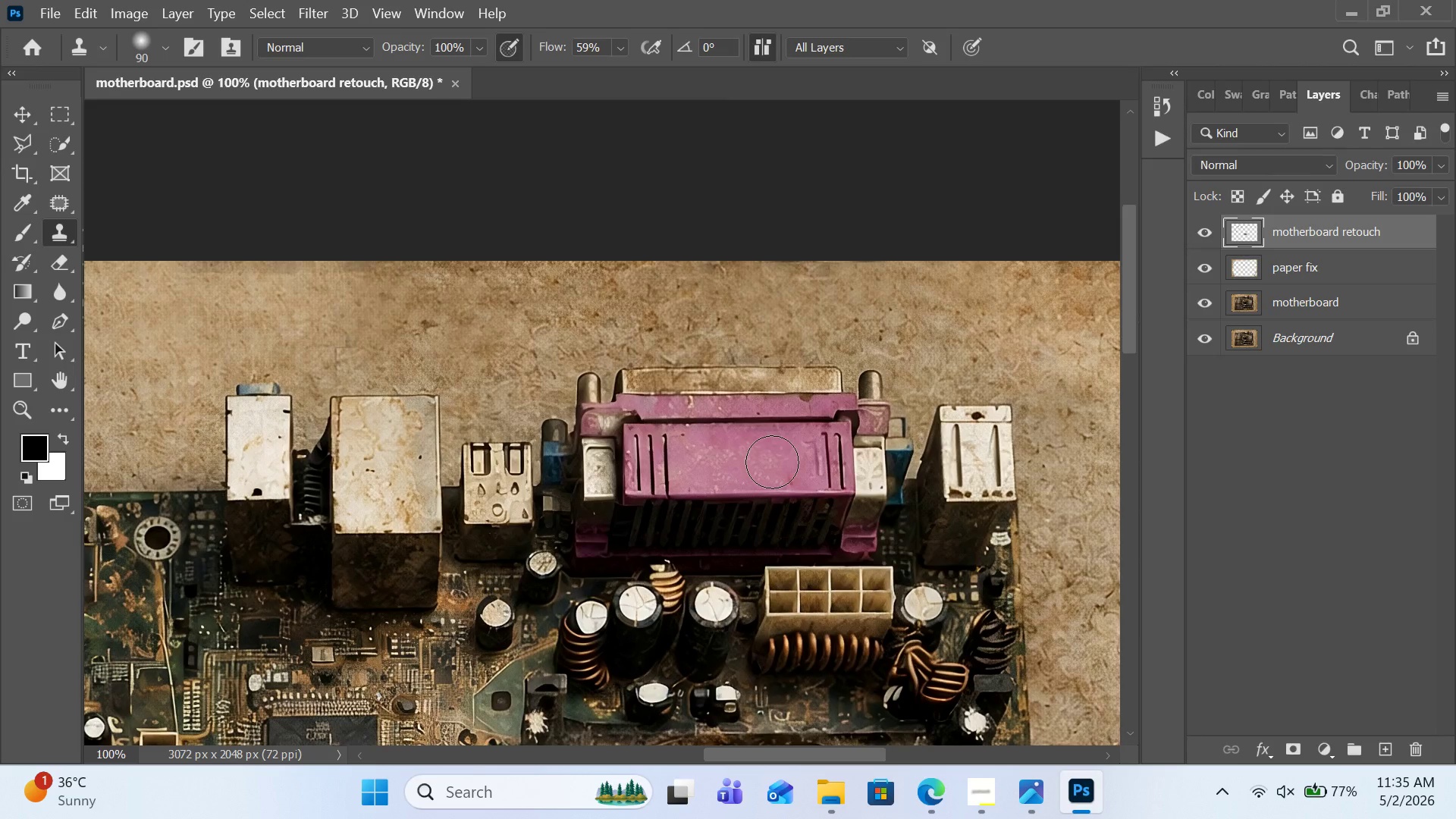 
left_click([772, 462])
 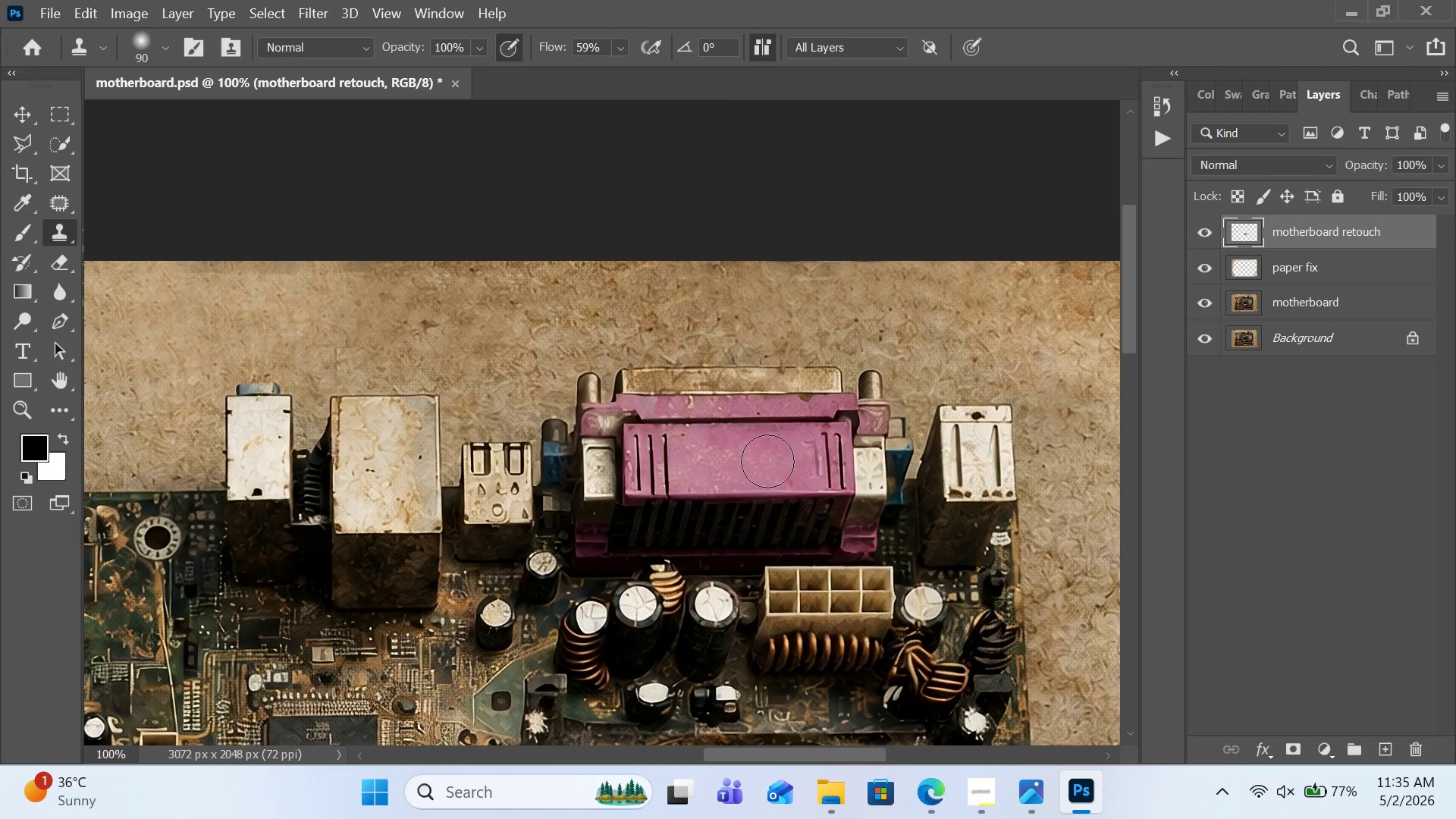 
hold_key(key=AltLeft, duration=0.55)
left_click([752, 459])
 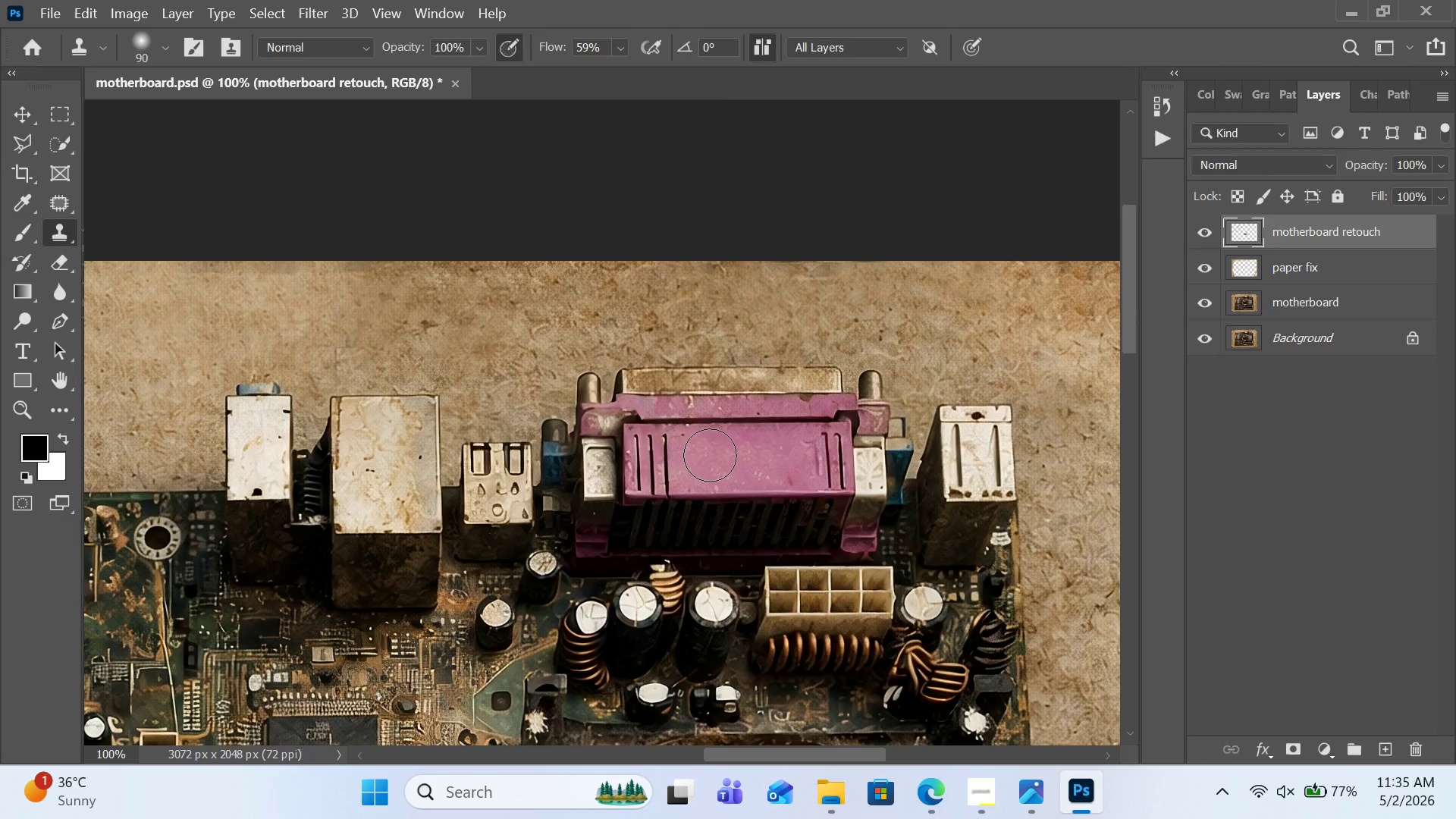 
left_click([710, 455])
 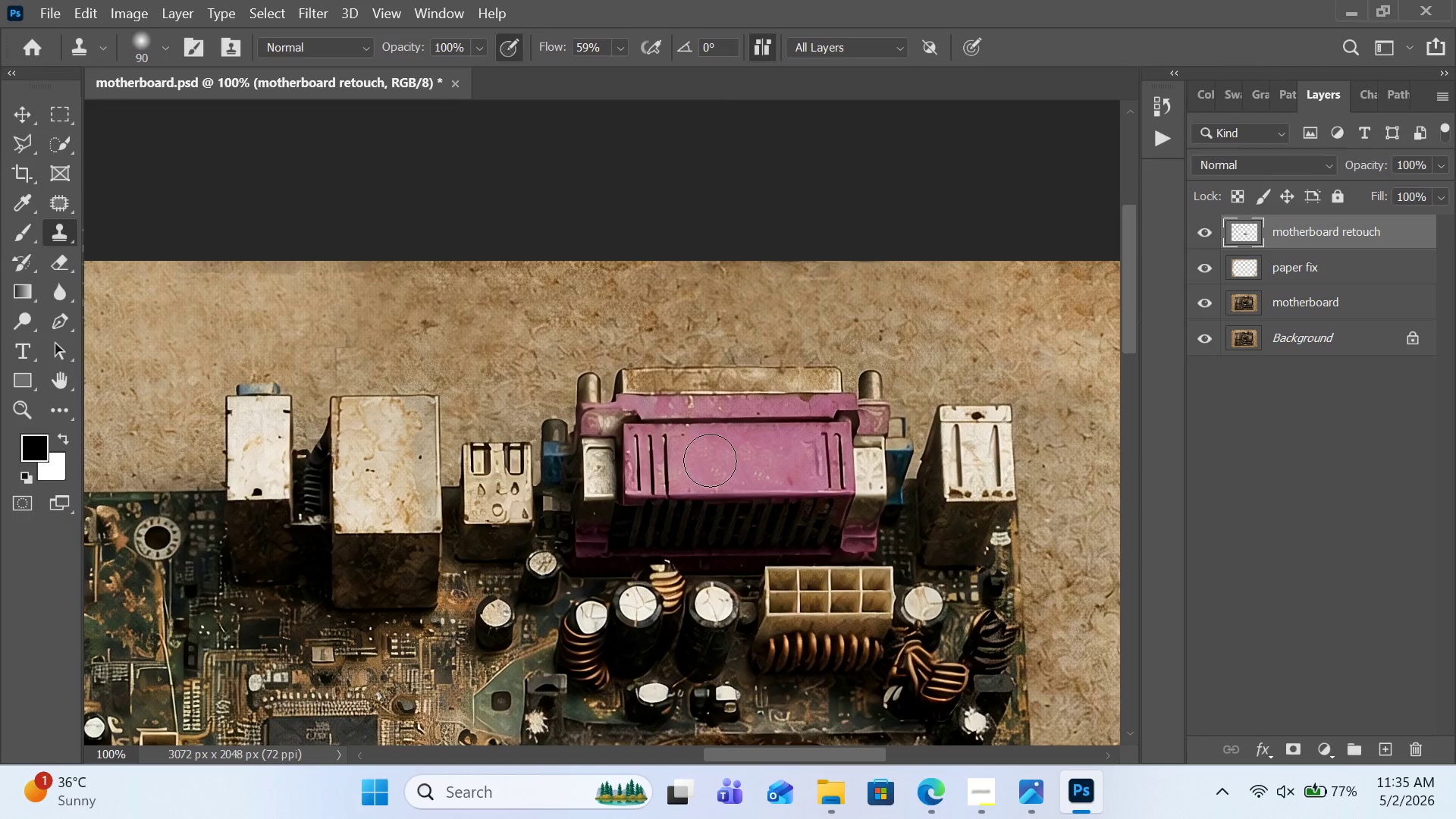 
hold_key(key=AltLeft, duration=0.55)
 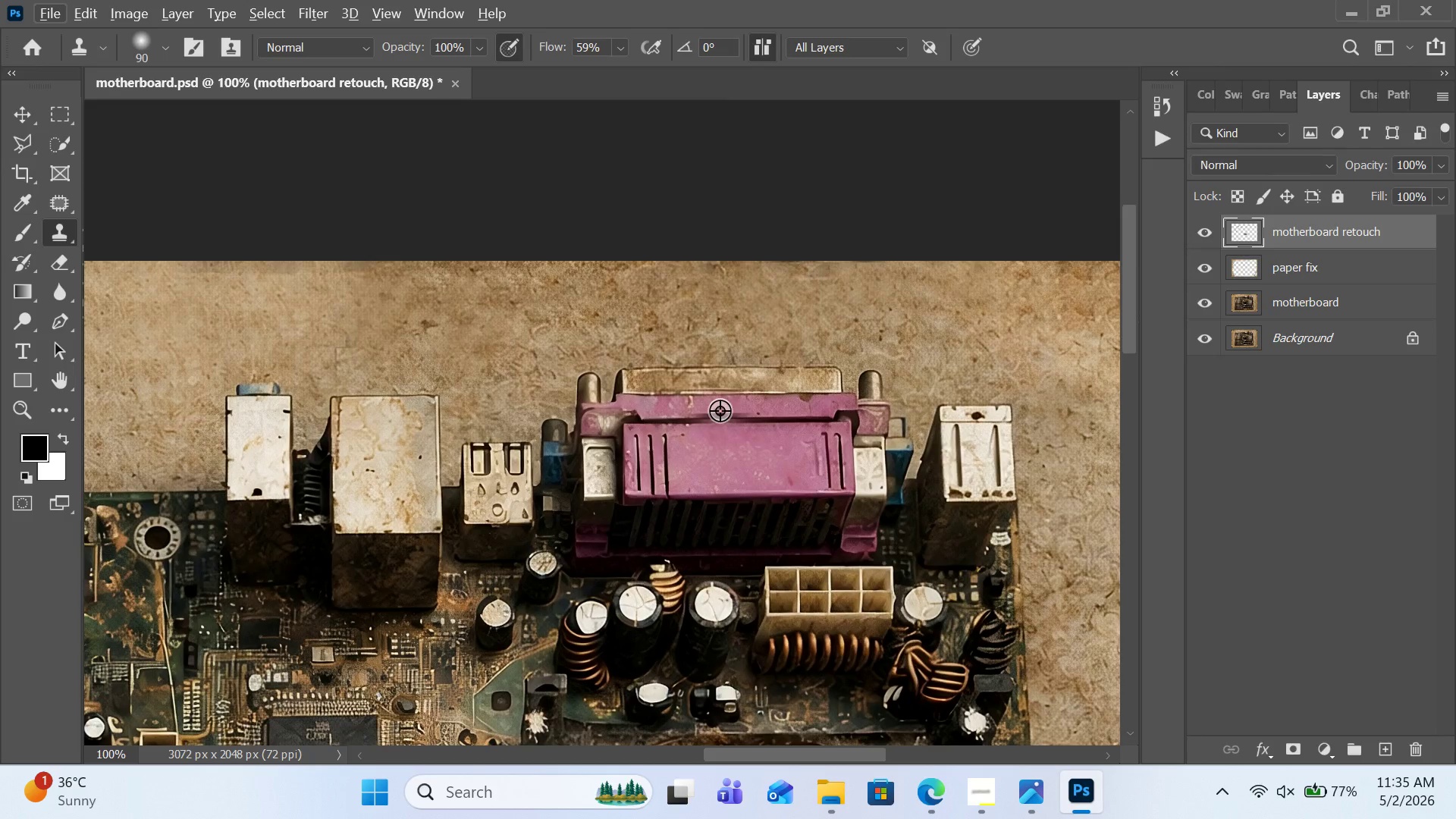 
key(BracketLeft)
 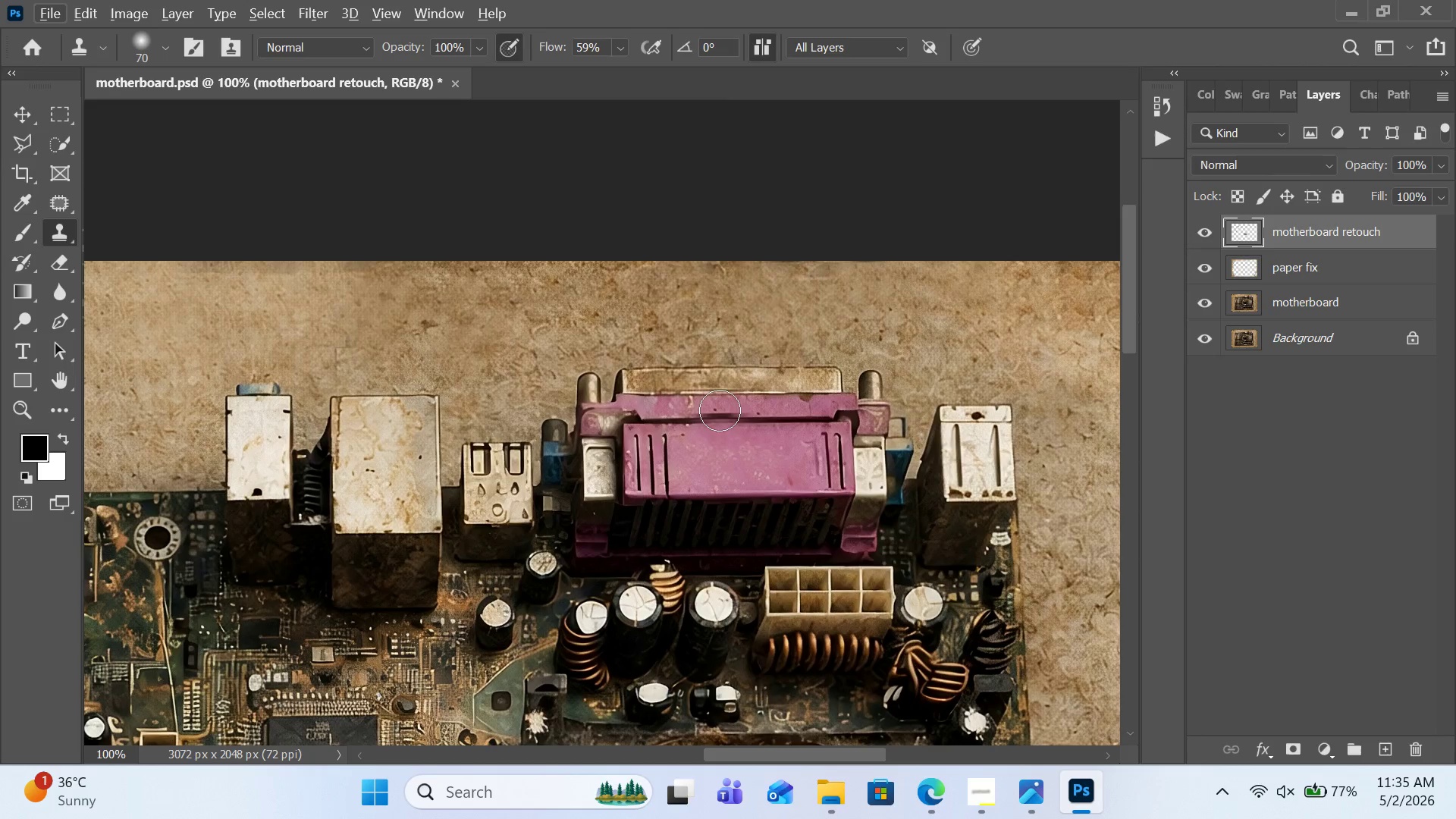 
key(BracketLeft)
 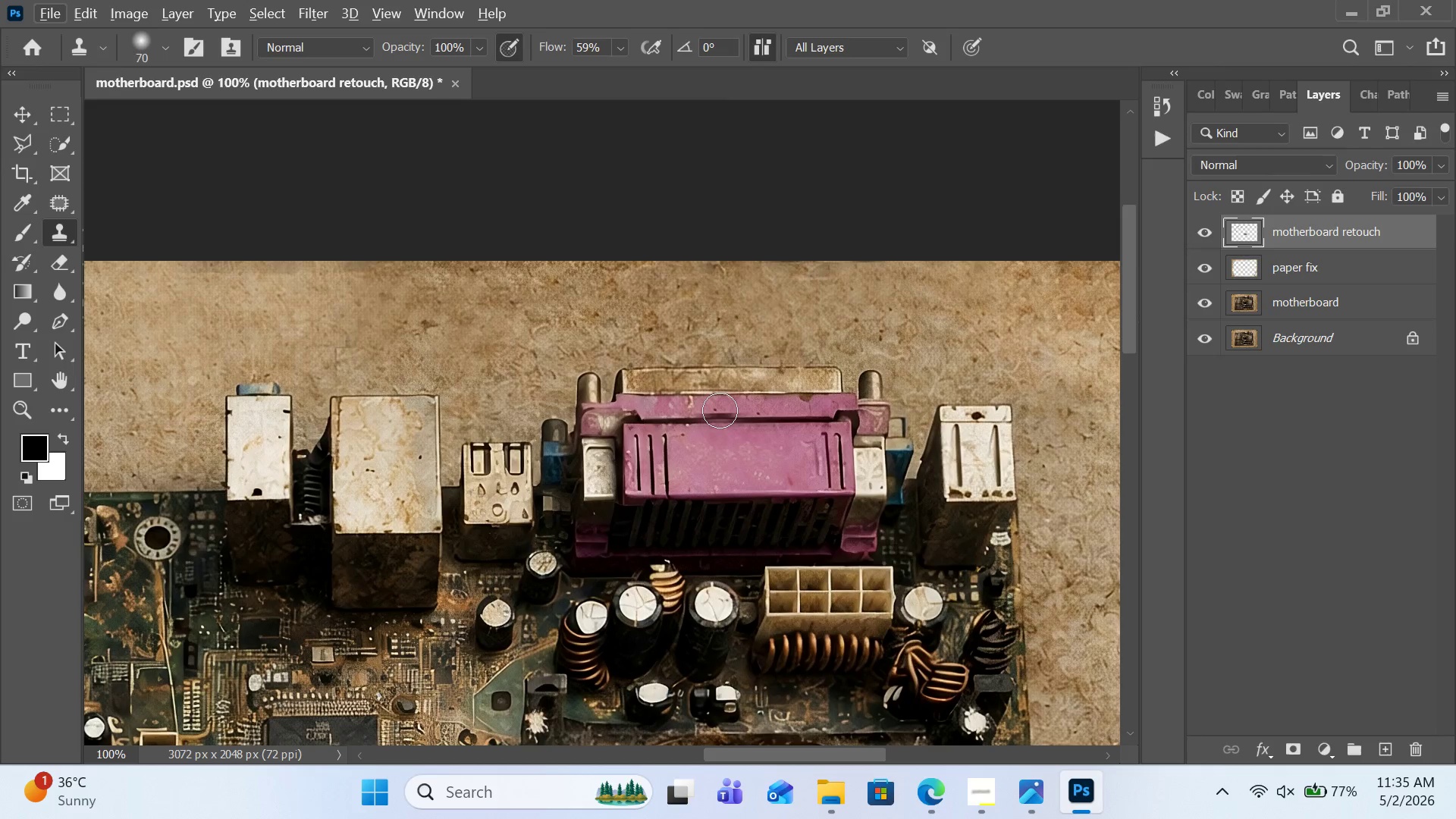 
key(BracketLeft)
 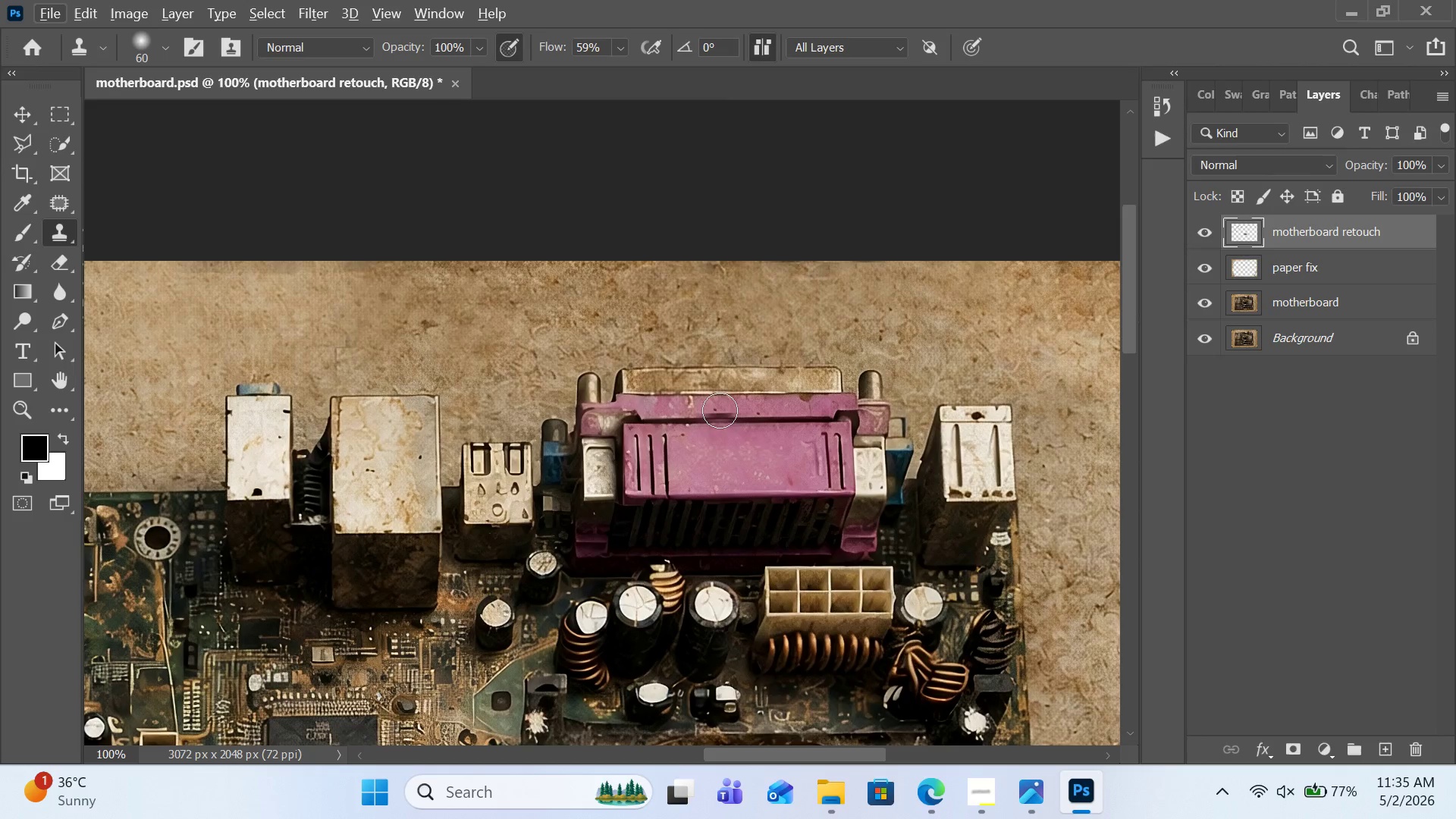 
key(BracketLeft)
 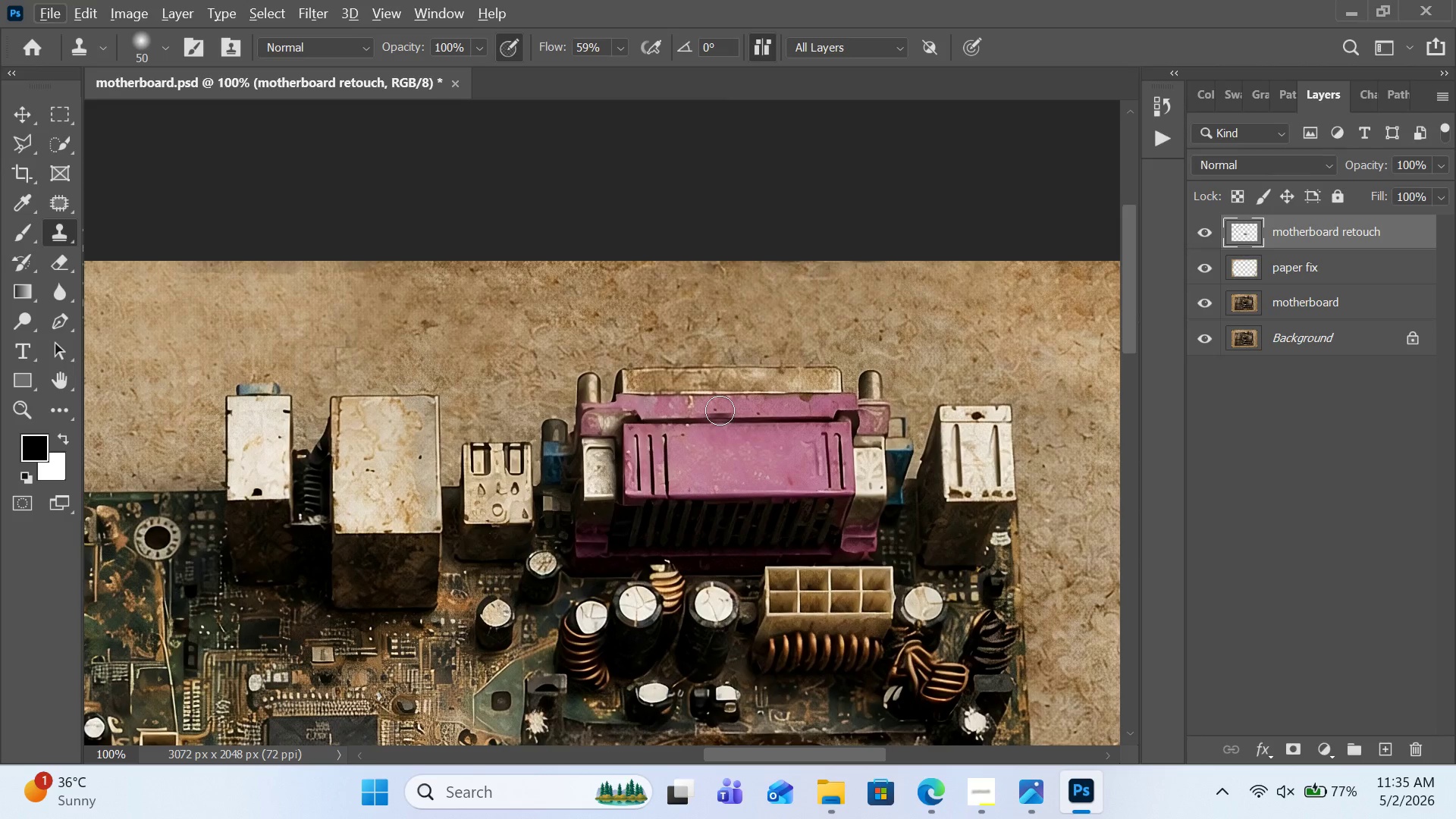 
hold_key(key=AltLeft, duration=1.23)
left_click([732, 408])
 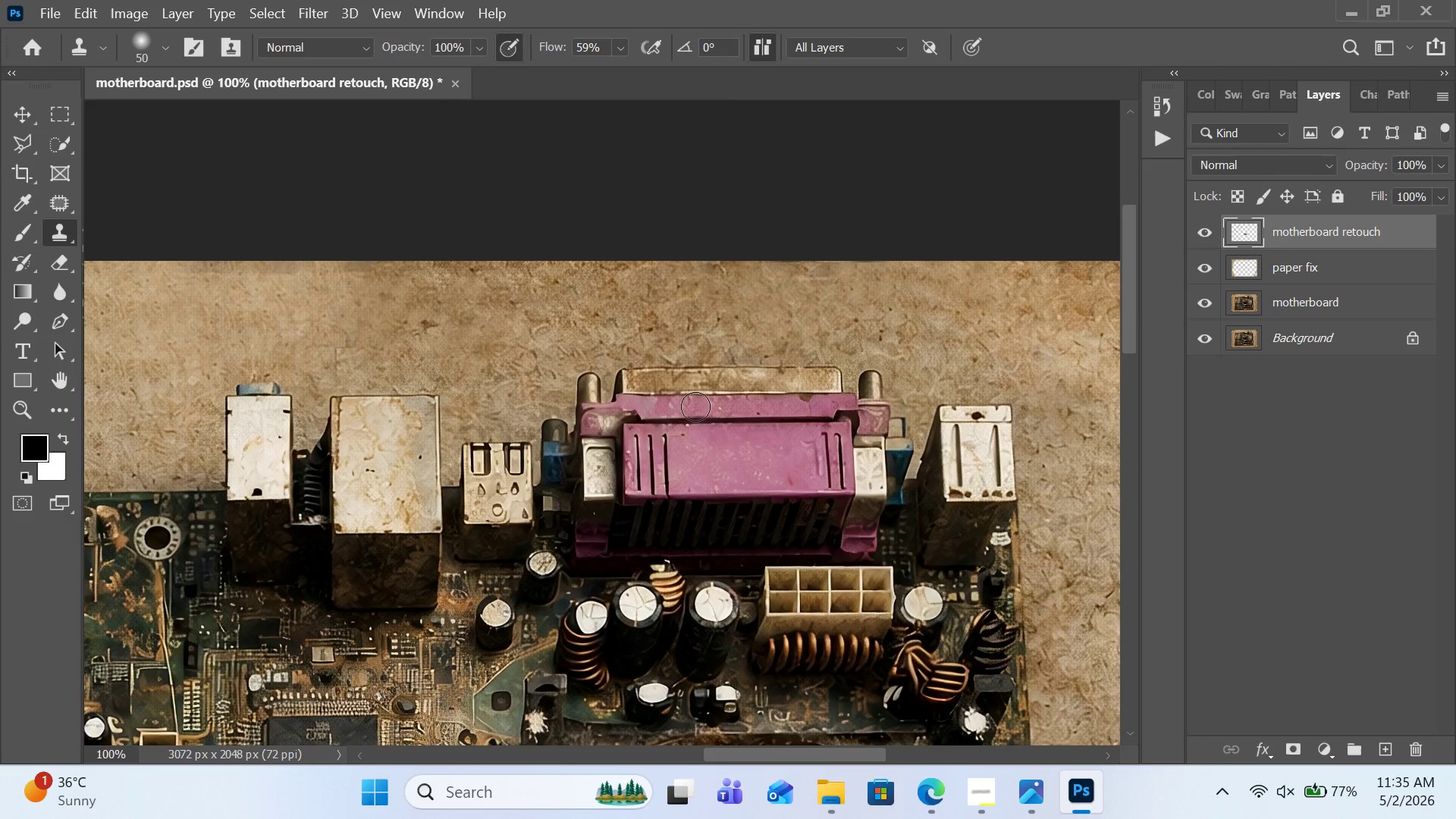 
hold_key(key=AltLeft, duration=2.59)
left_click([757, 391])
 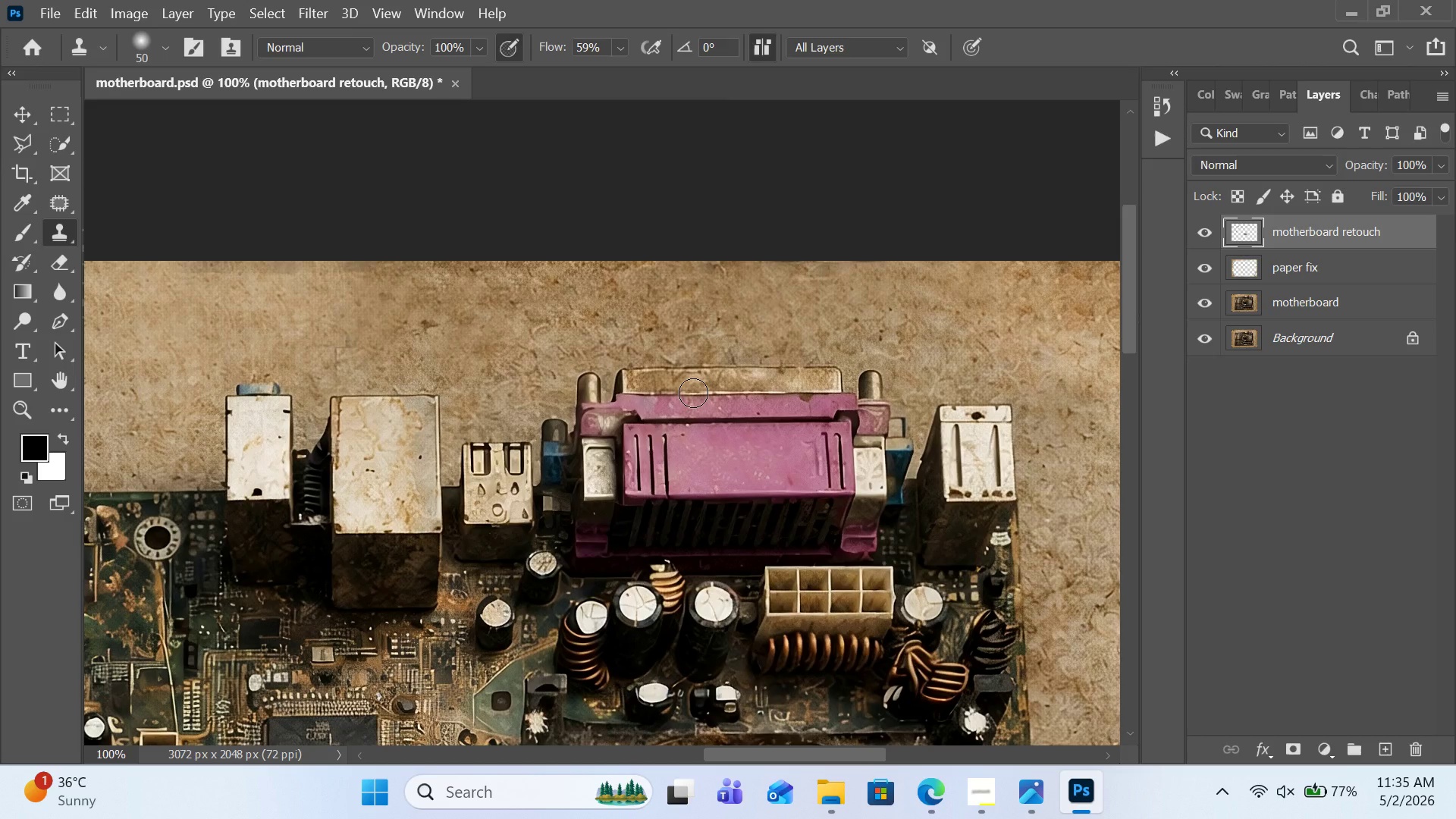 
left_click_drag(start_coordinate=[693, 391], to_coordinate=[690, 403])
 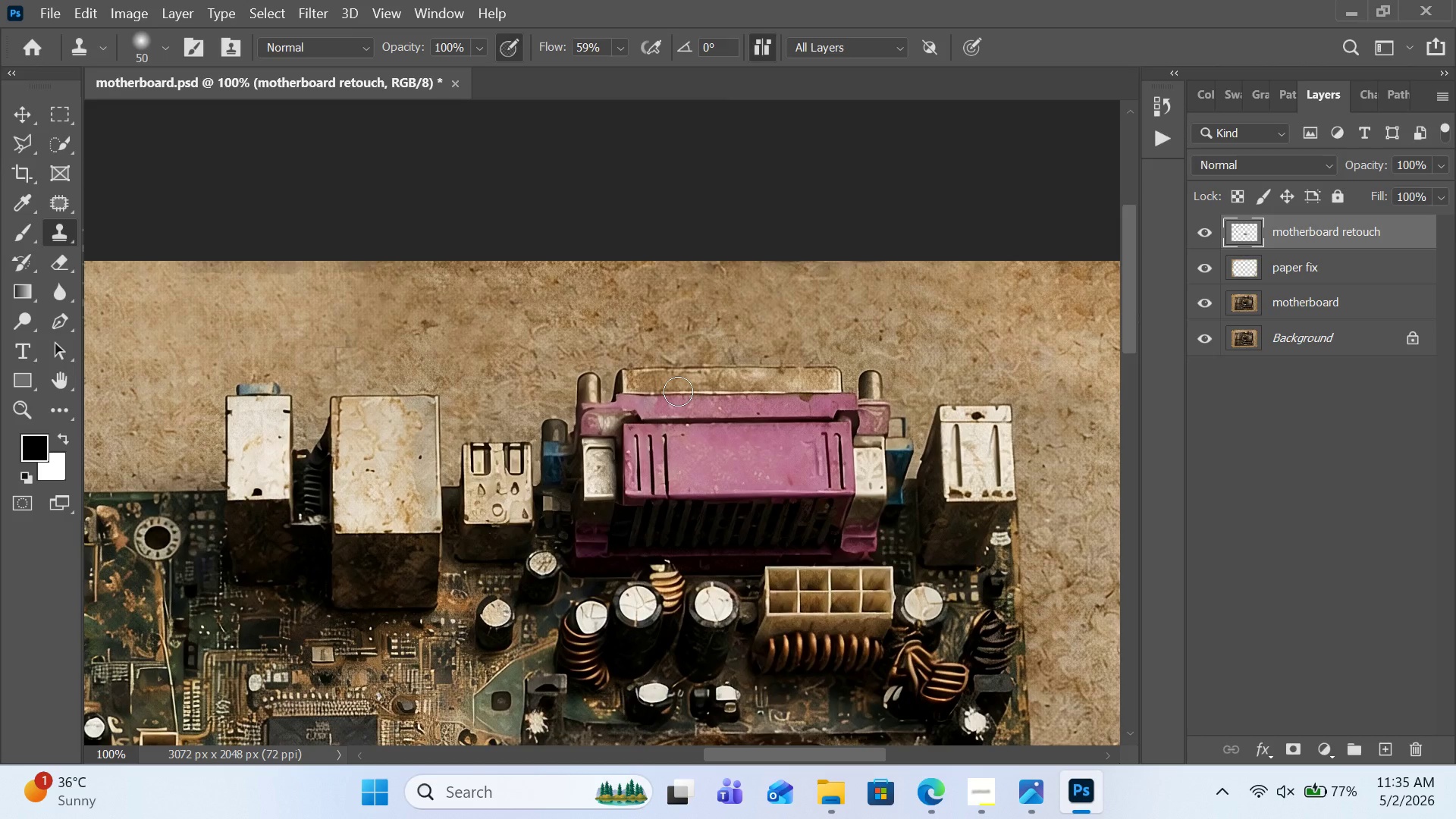 
left_click_drag(start_coordinate=[678, 391], to_coordinate=[655, 391])
 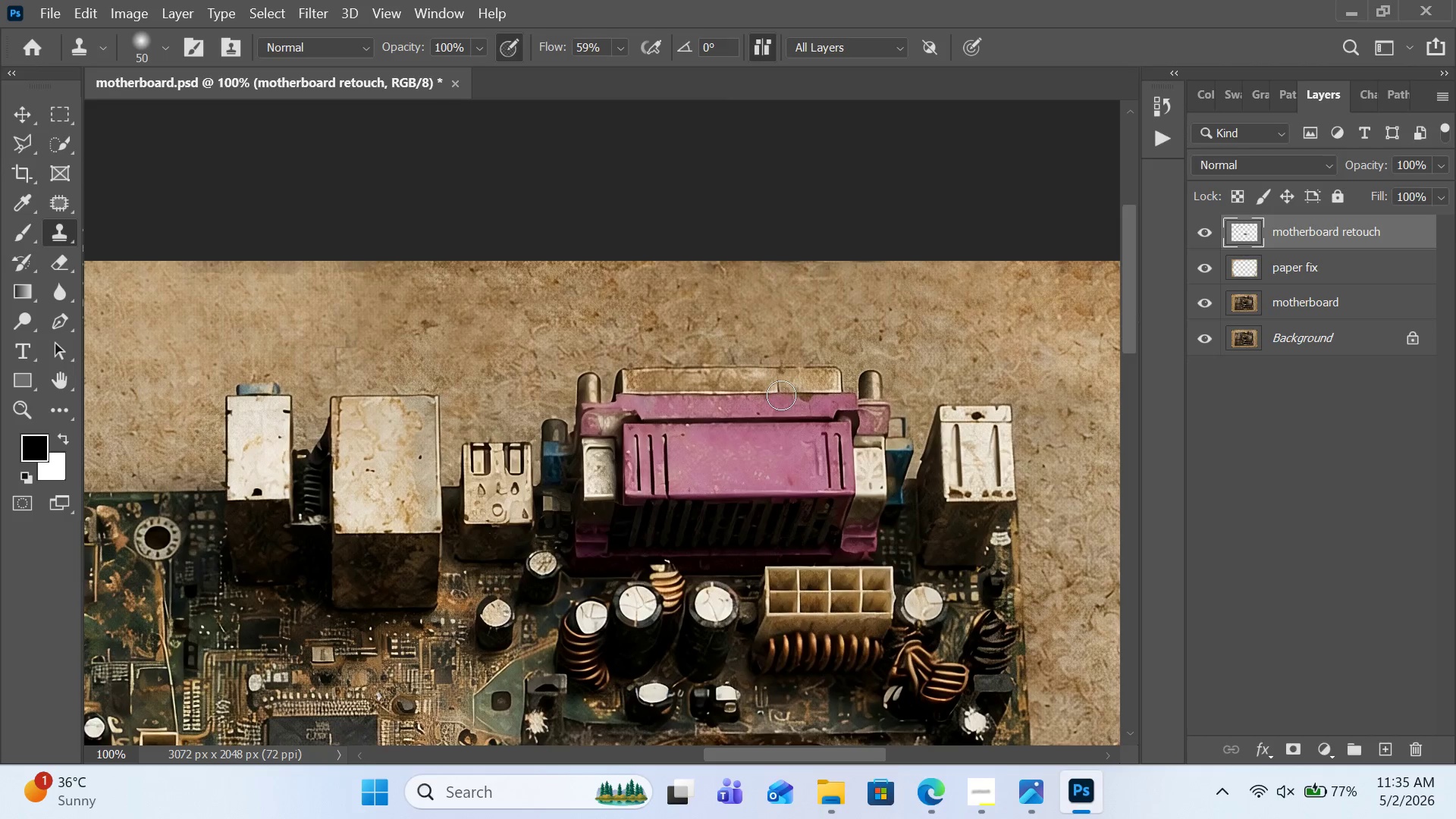 
hold_key(key=AltLeft, duration=0.83)
left_click([748, 392])
 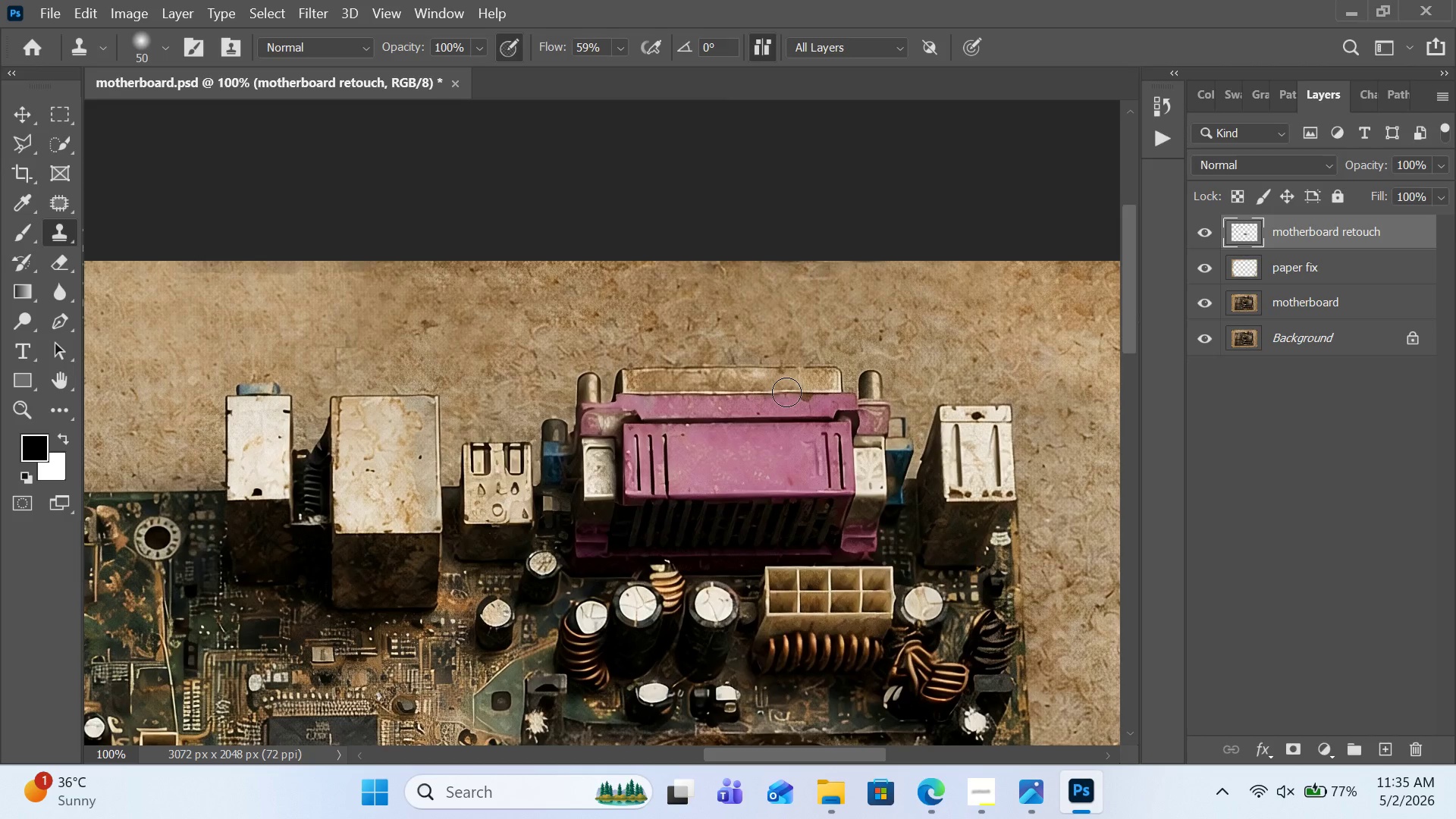 
left_click_drag(start_coordinate=[786, 392], to_coordinate=[817, 393])
 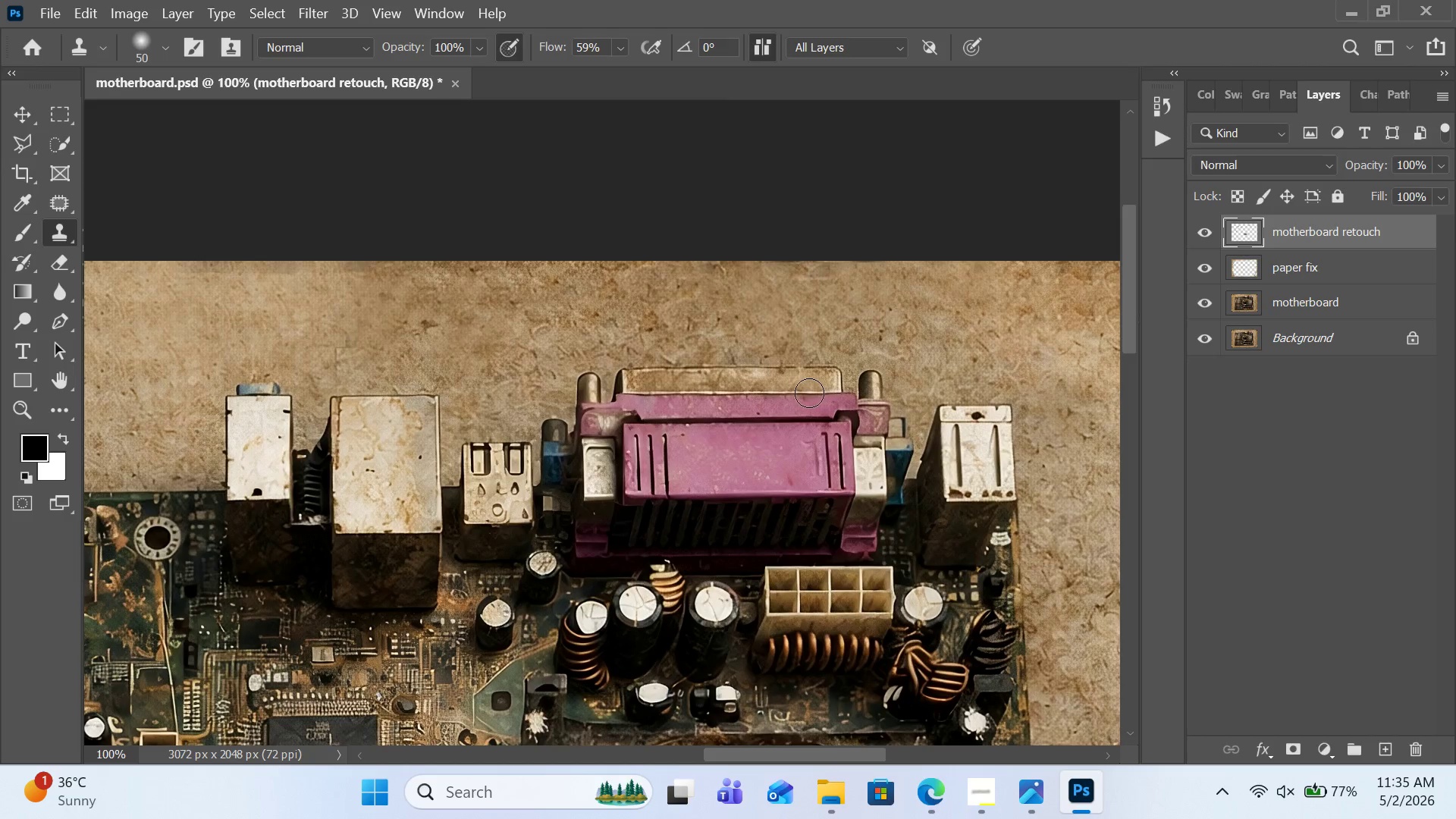 
left_click([817, 393])
 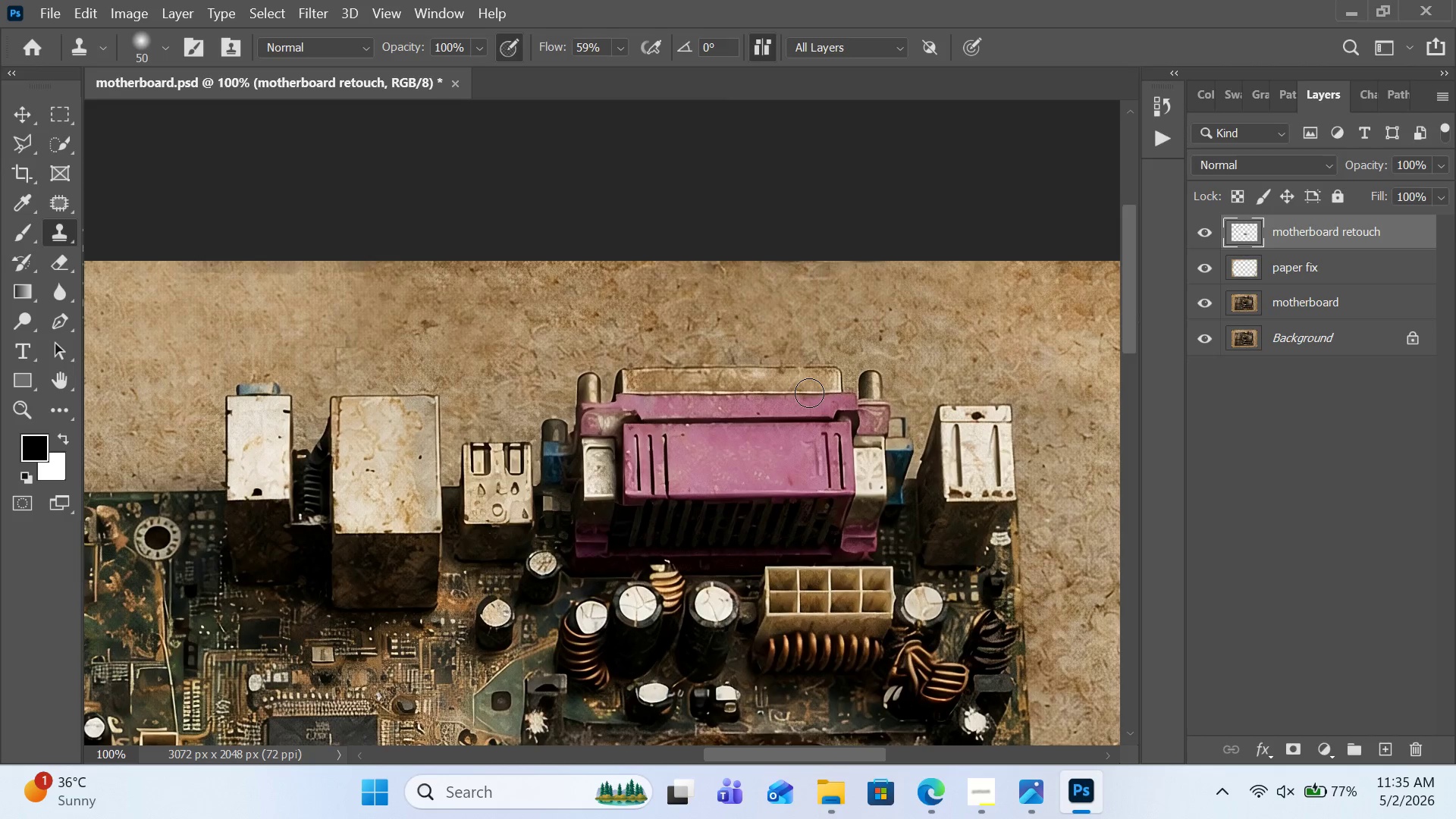 
left_click([809, 393])
 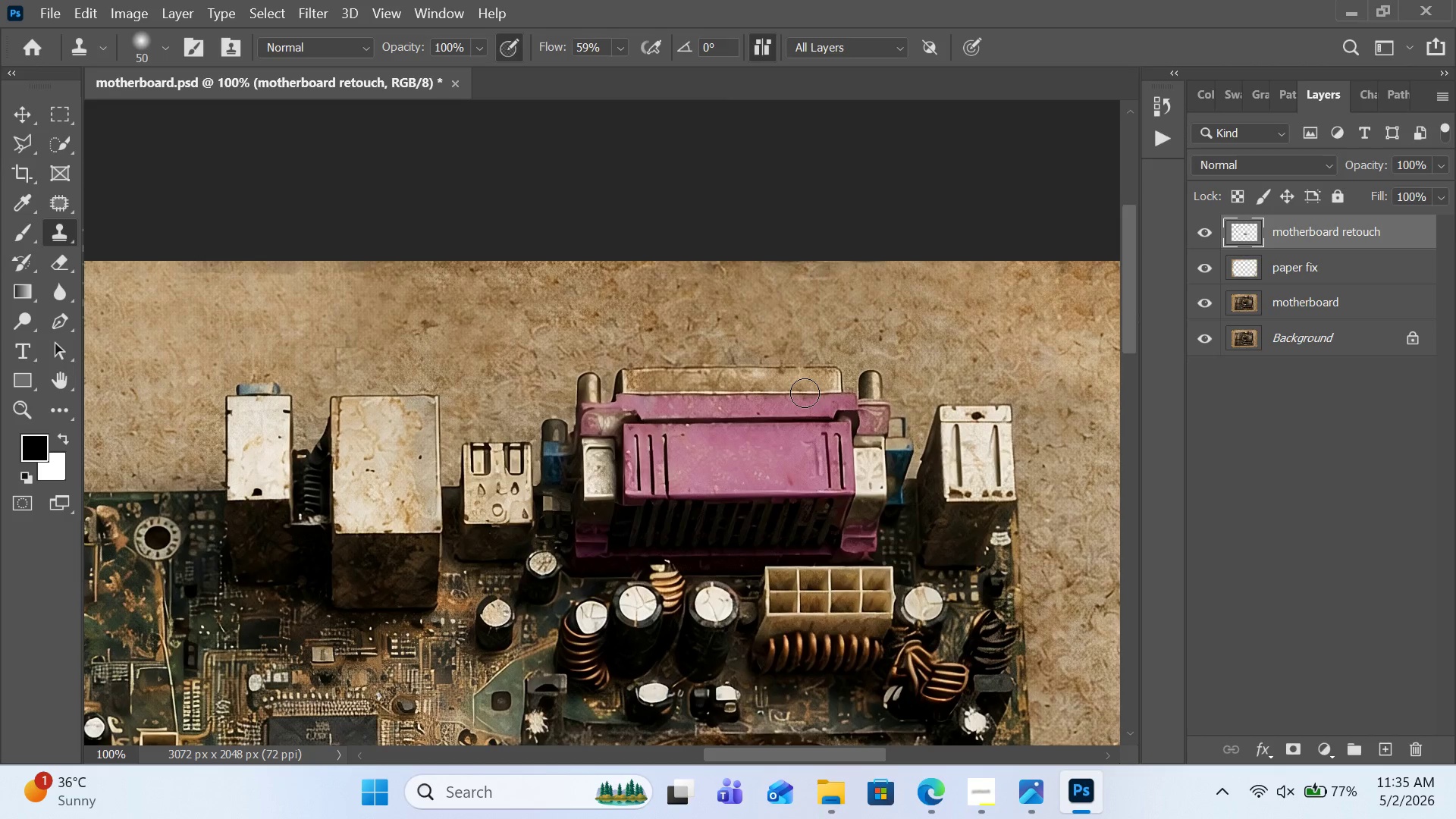 
left_click([805, 393])
 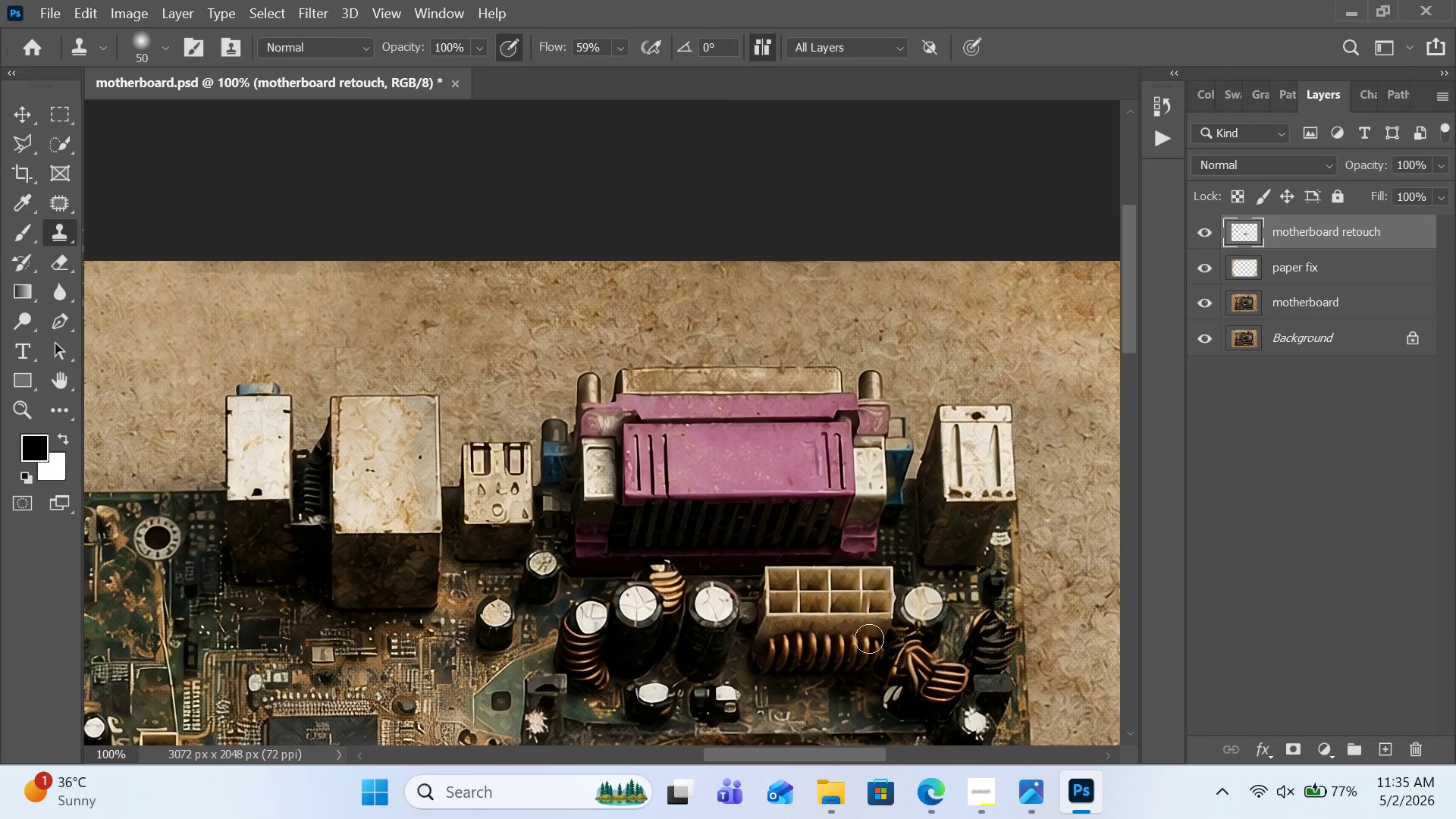 
scroll: coordinate [901, 563], scroll_direction: down, amount: 1.0
 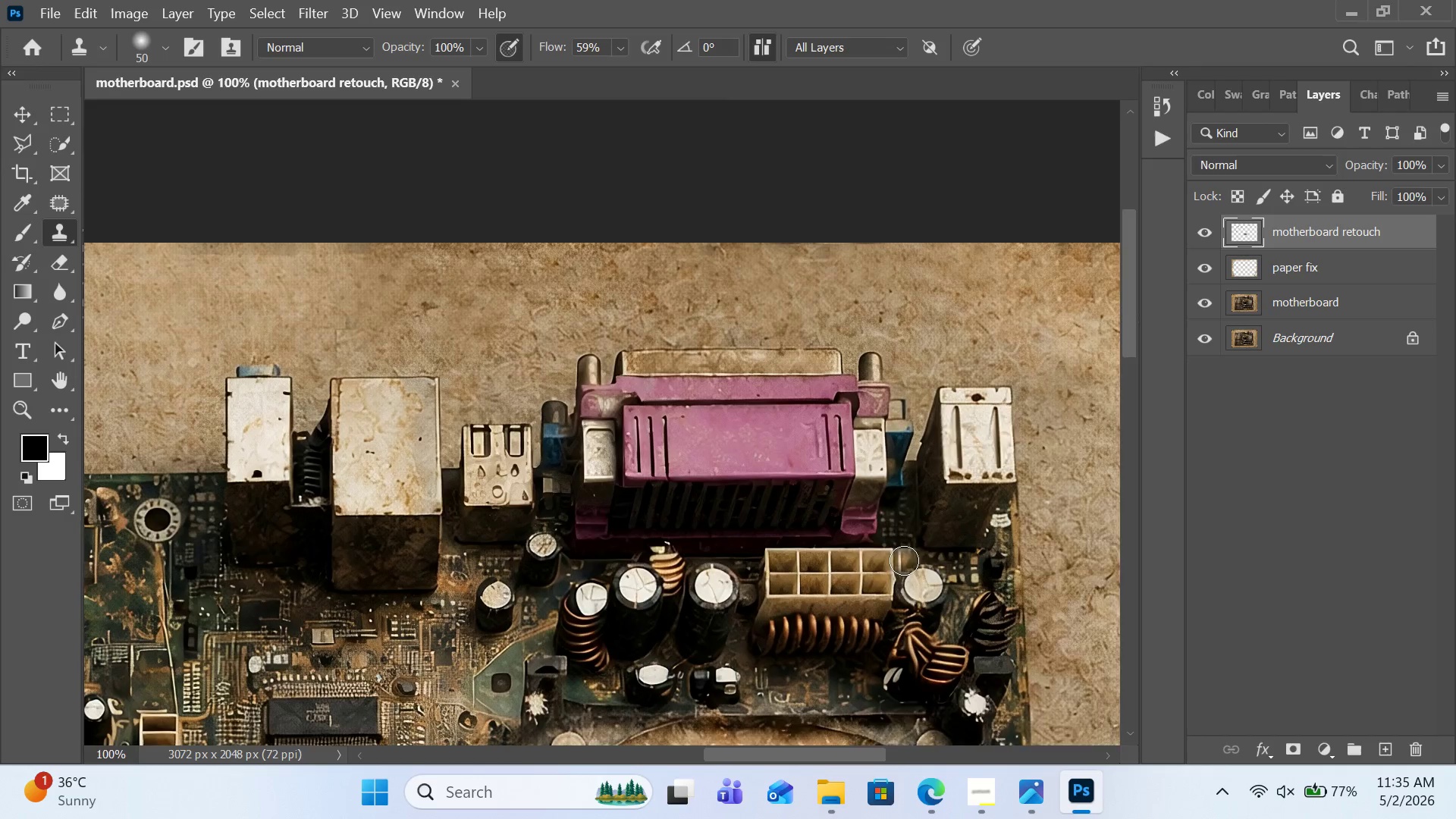 
hold_key(key=AltLeft, duration=0.83)
 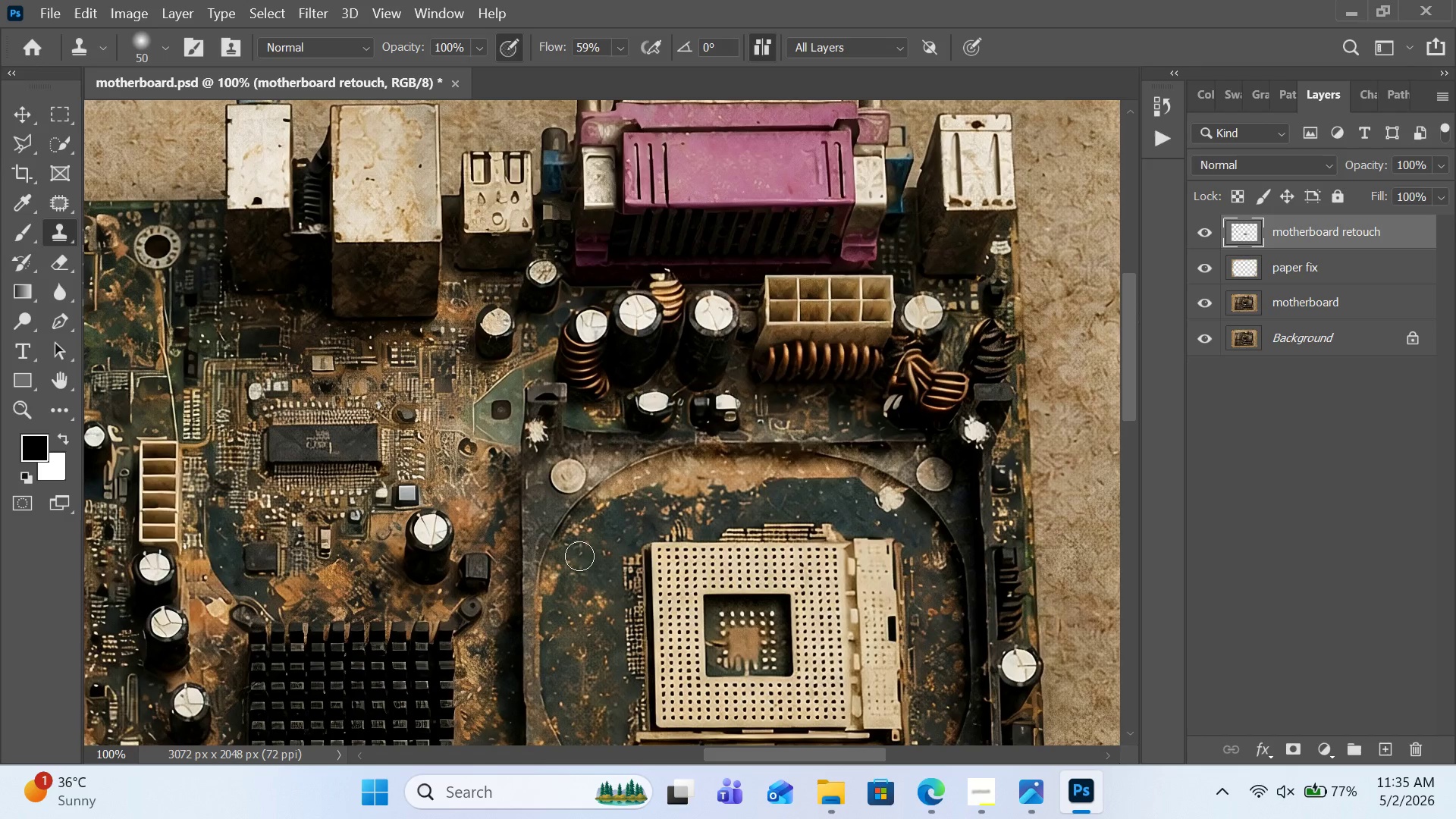 
scroll: coordinate [904, 560], scroll_direction: down, amount: 15.0
 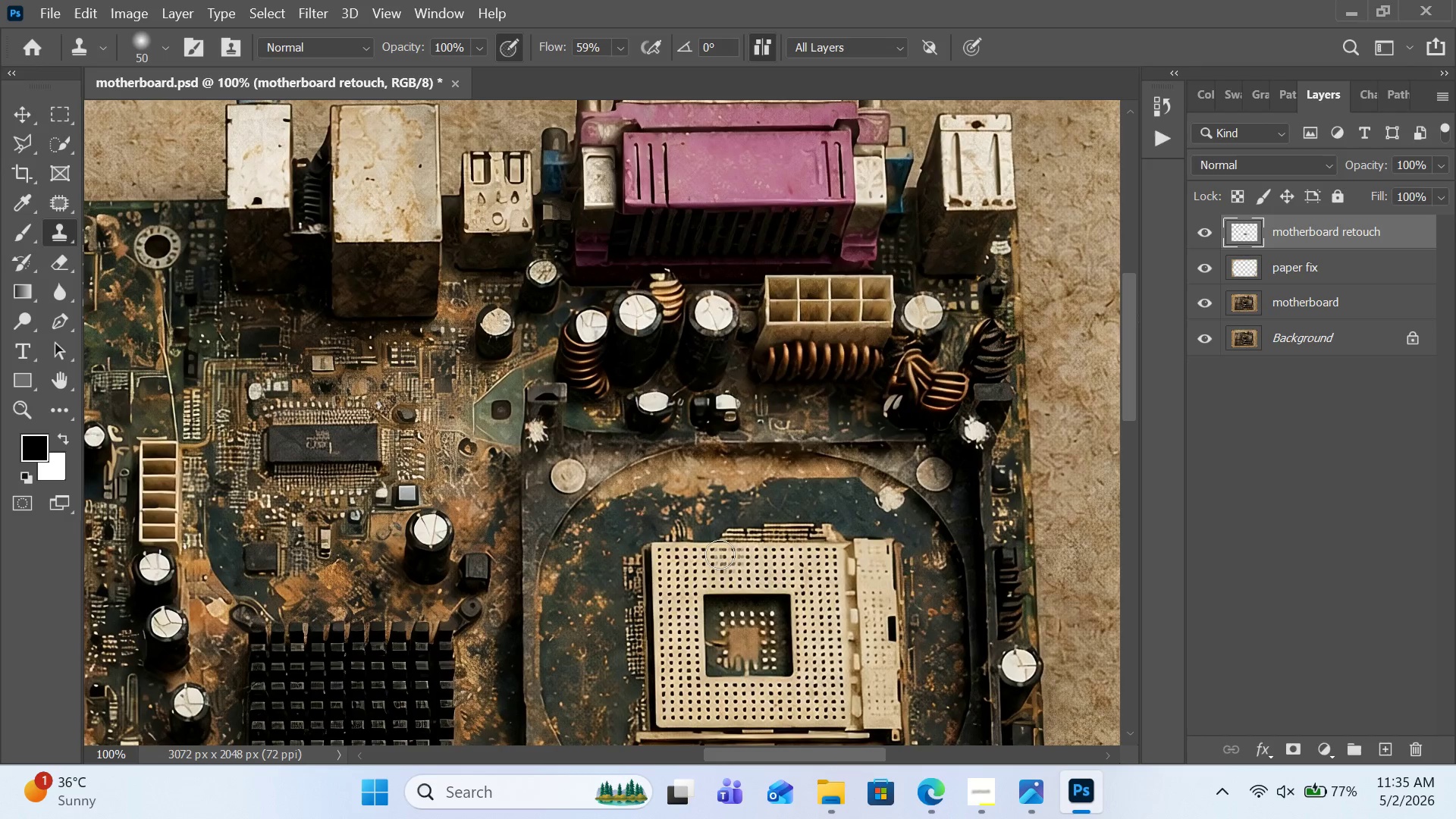 
left_click([617, 542])
 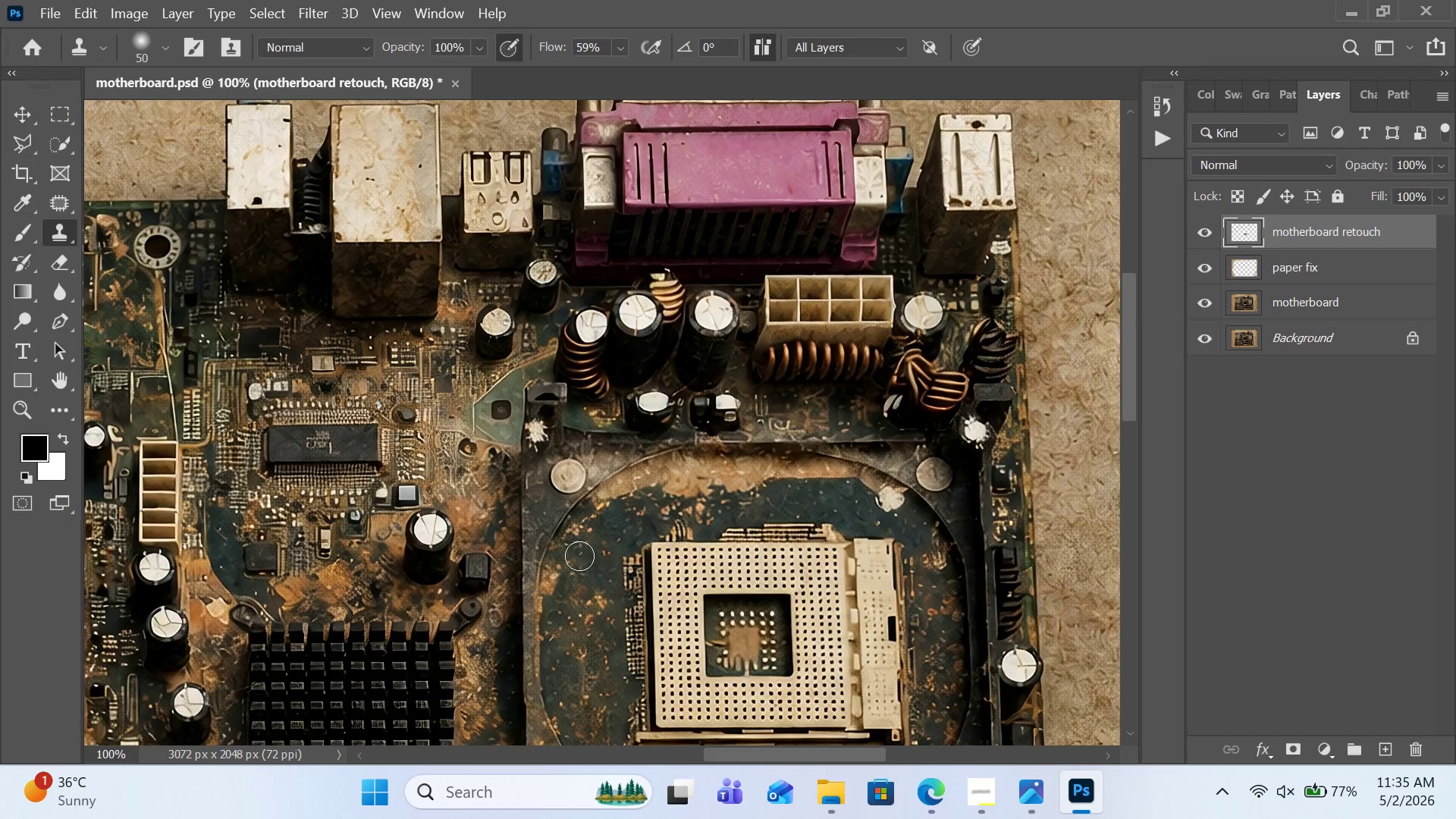 
left_click([579, 556])
 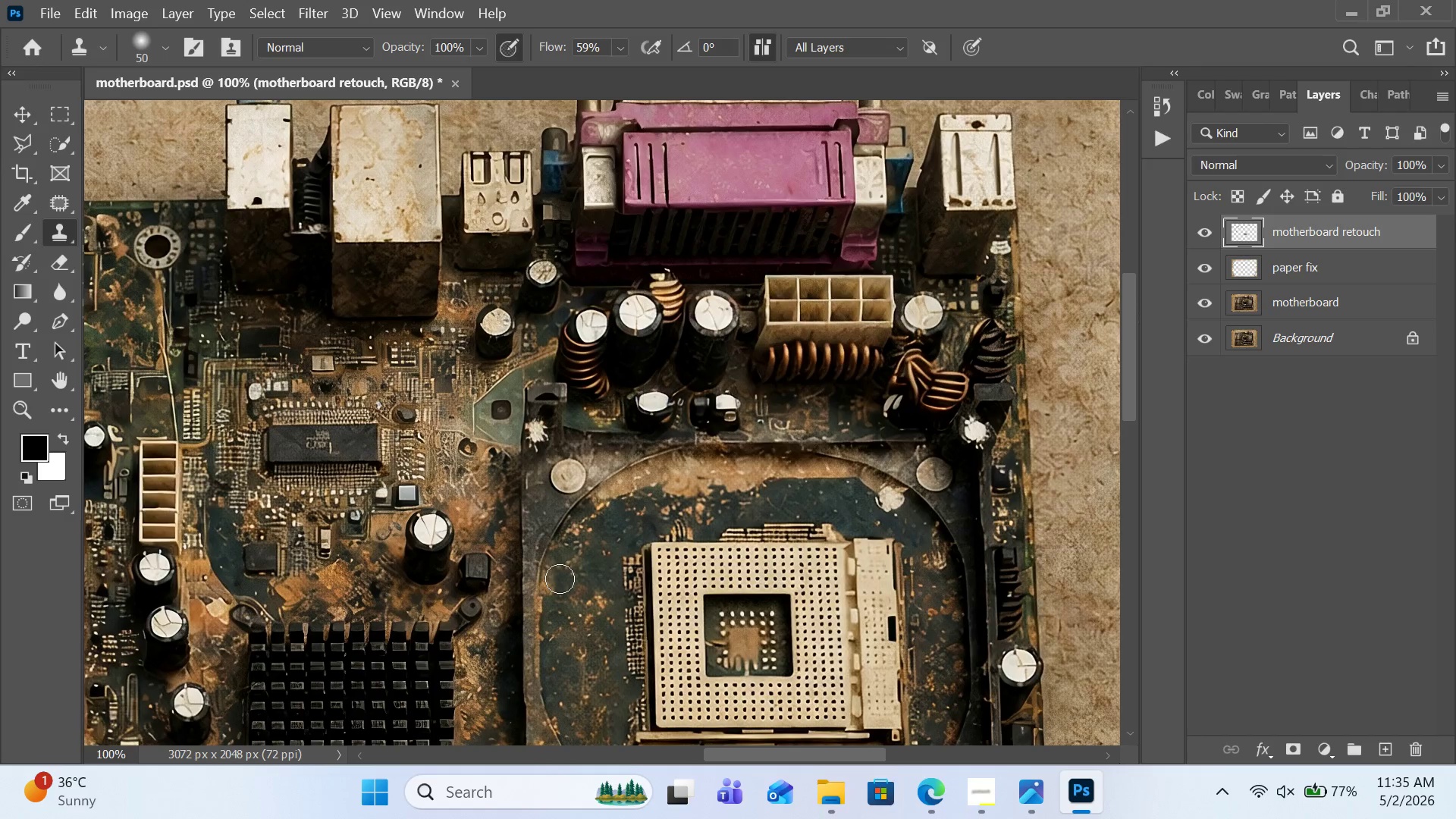 
left_click([560, 579])
 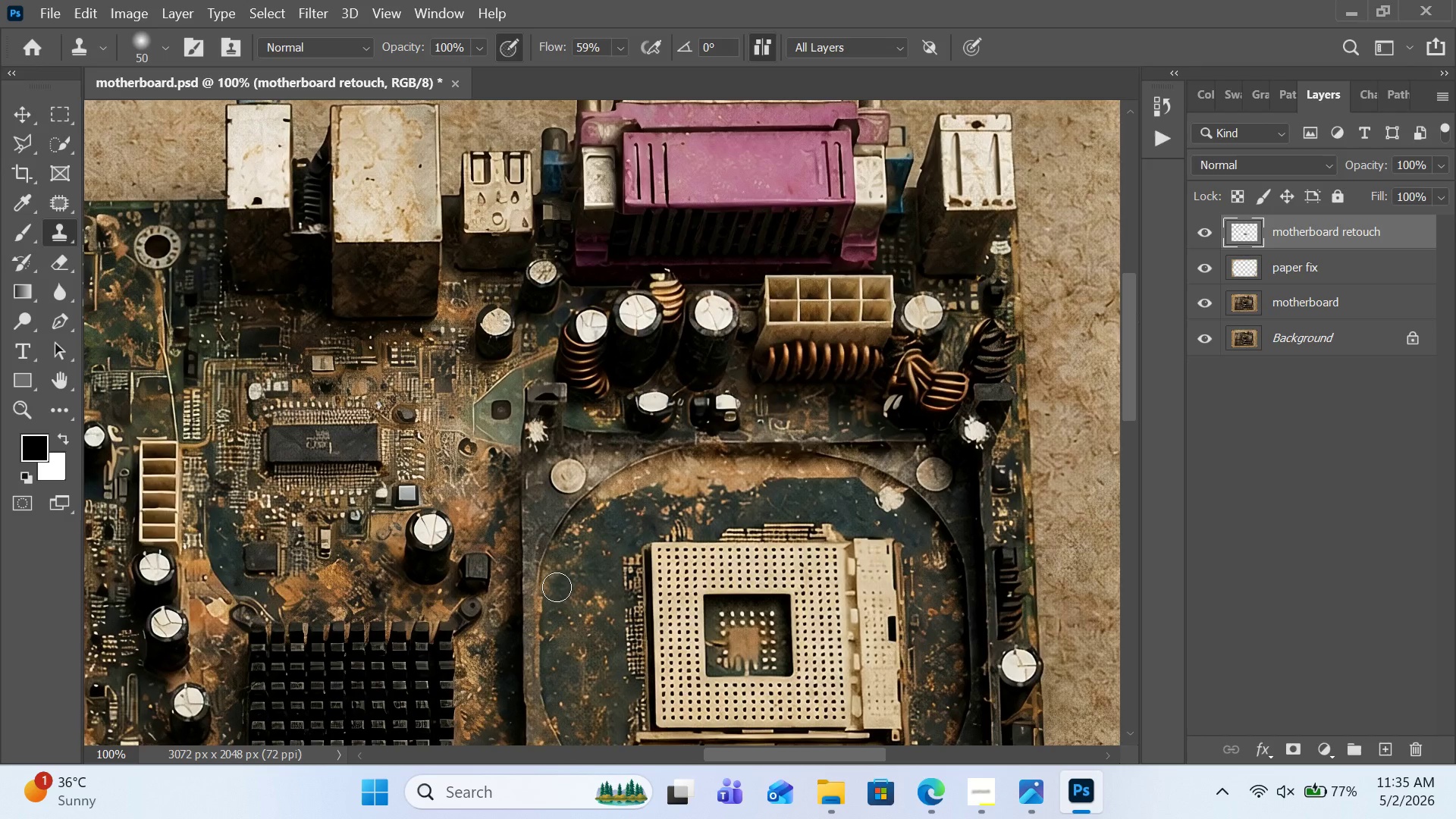 
left_click([557, 587])
 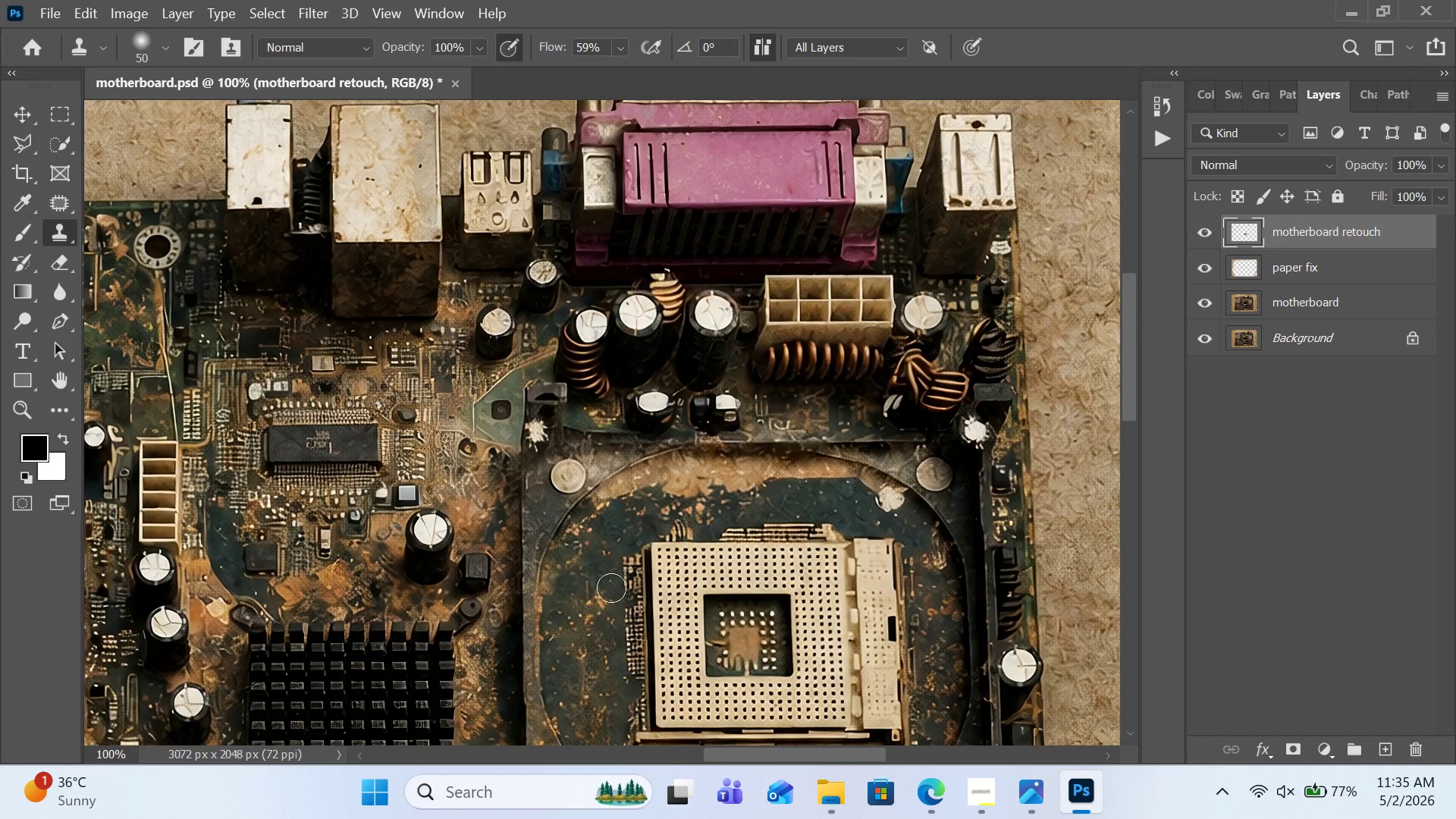 
hold_key(key=AltLeft, duration=0.53)
 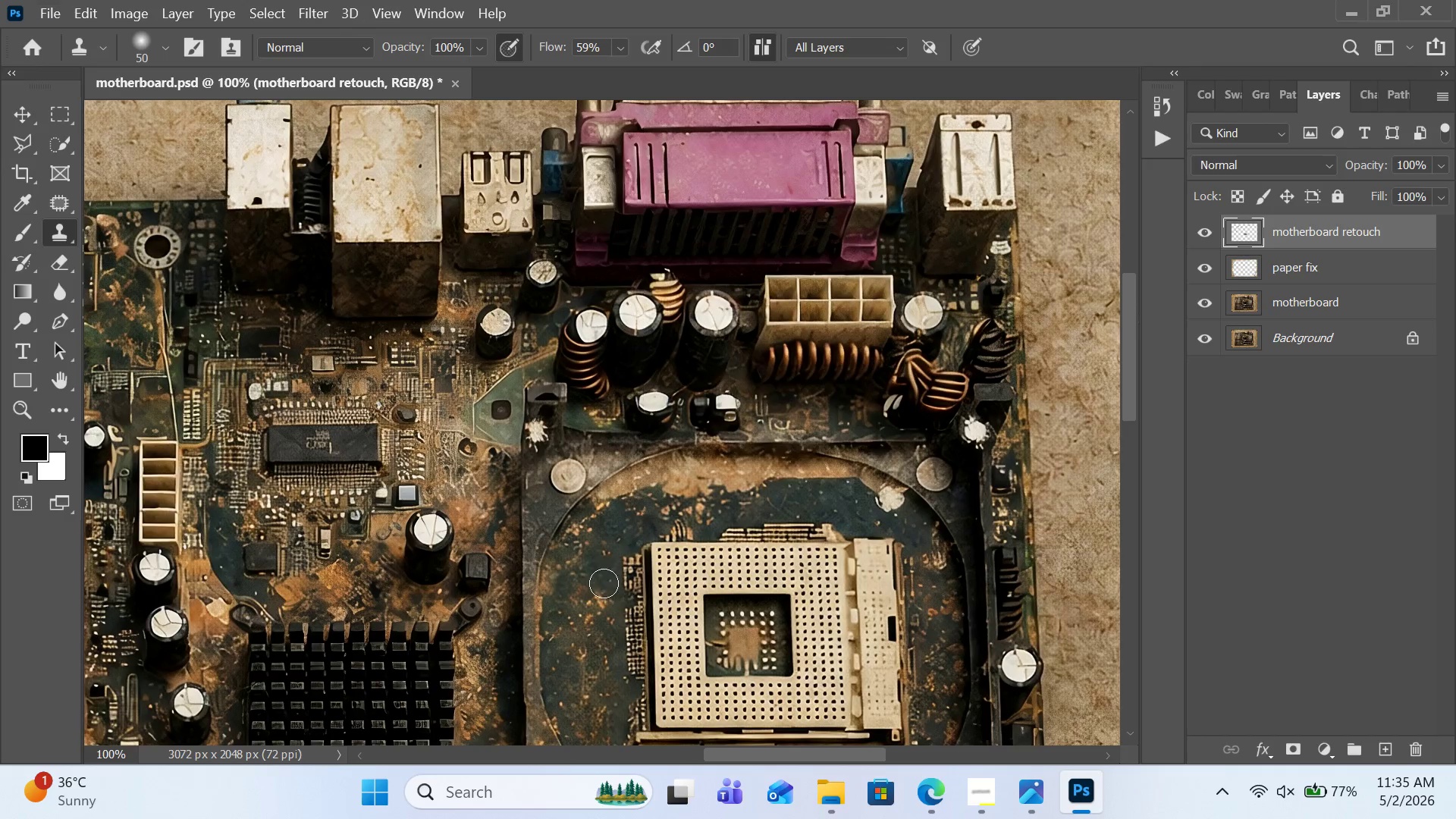 
left_click([604, 583])
 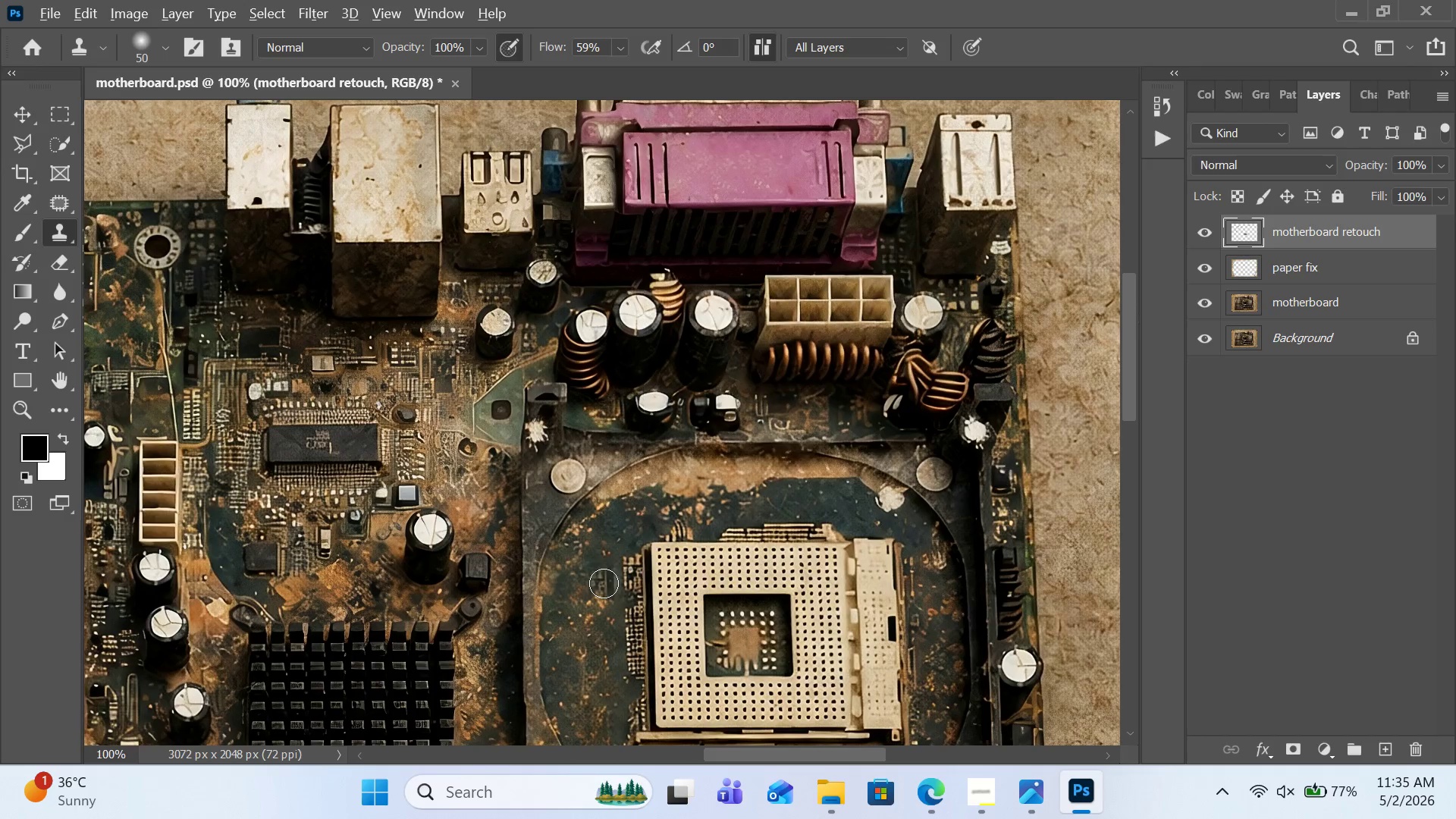 
hold_key(key=AltLeft, duration=0.47)
 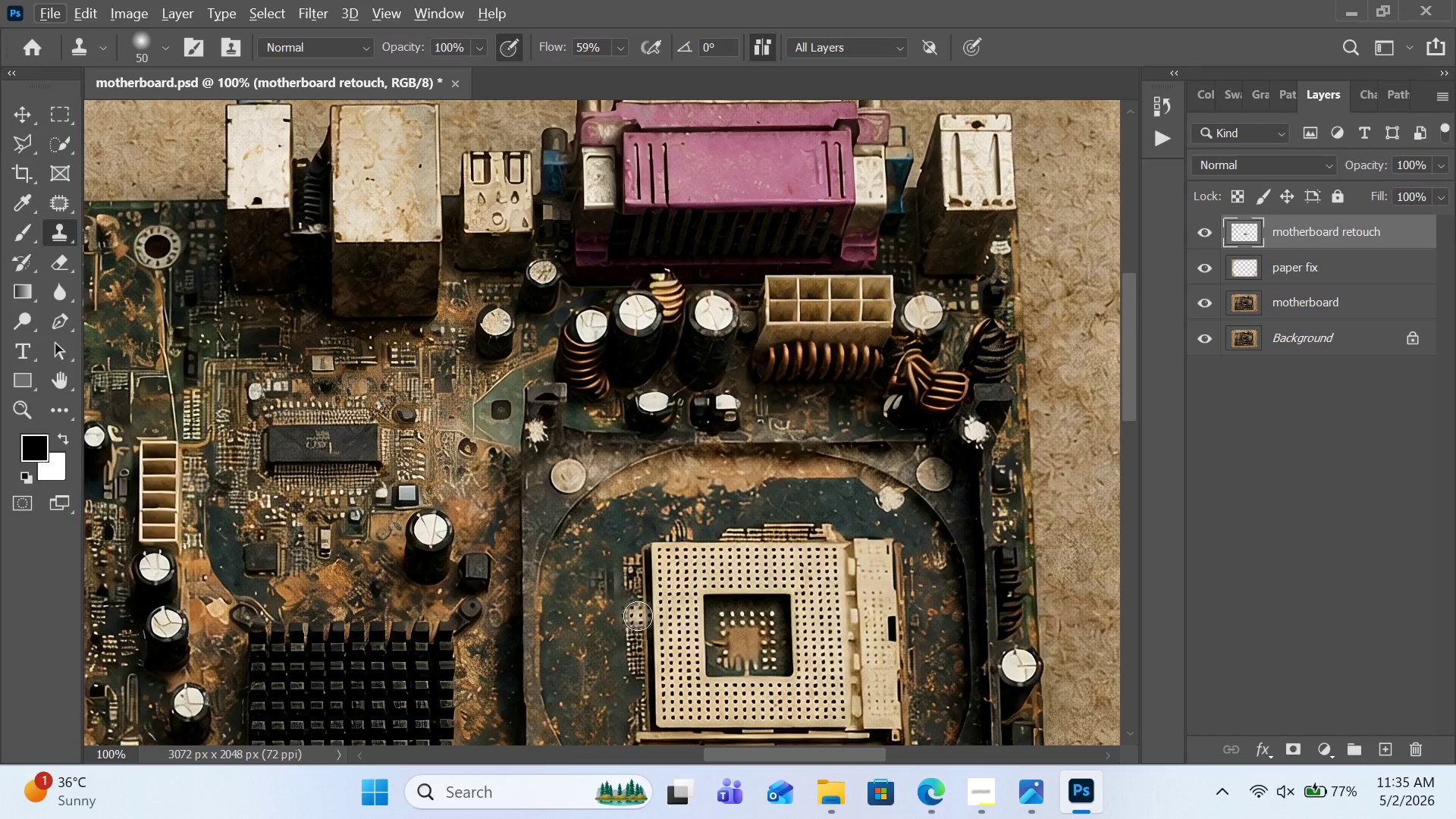 
key(Control+Z)
 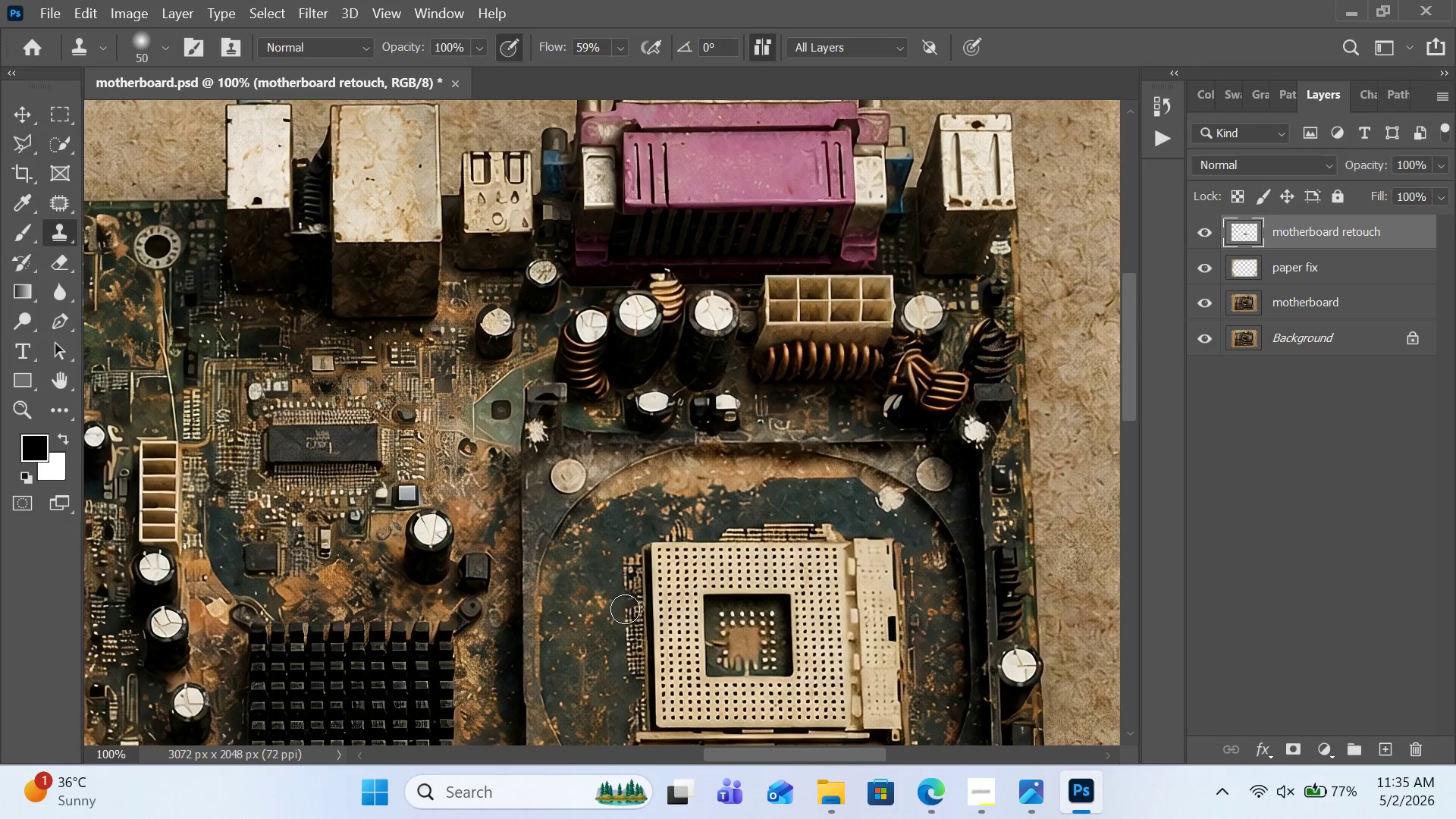 
hold_key(key=AltLeft, duration=0.52)
left_click([606, 580])
 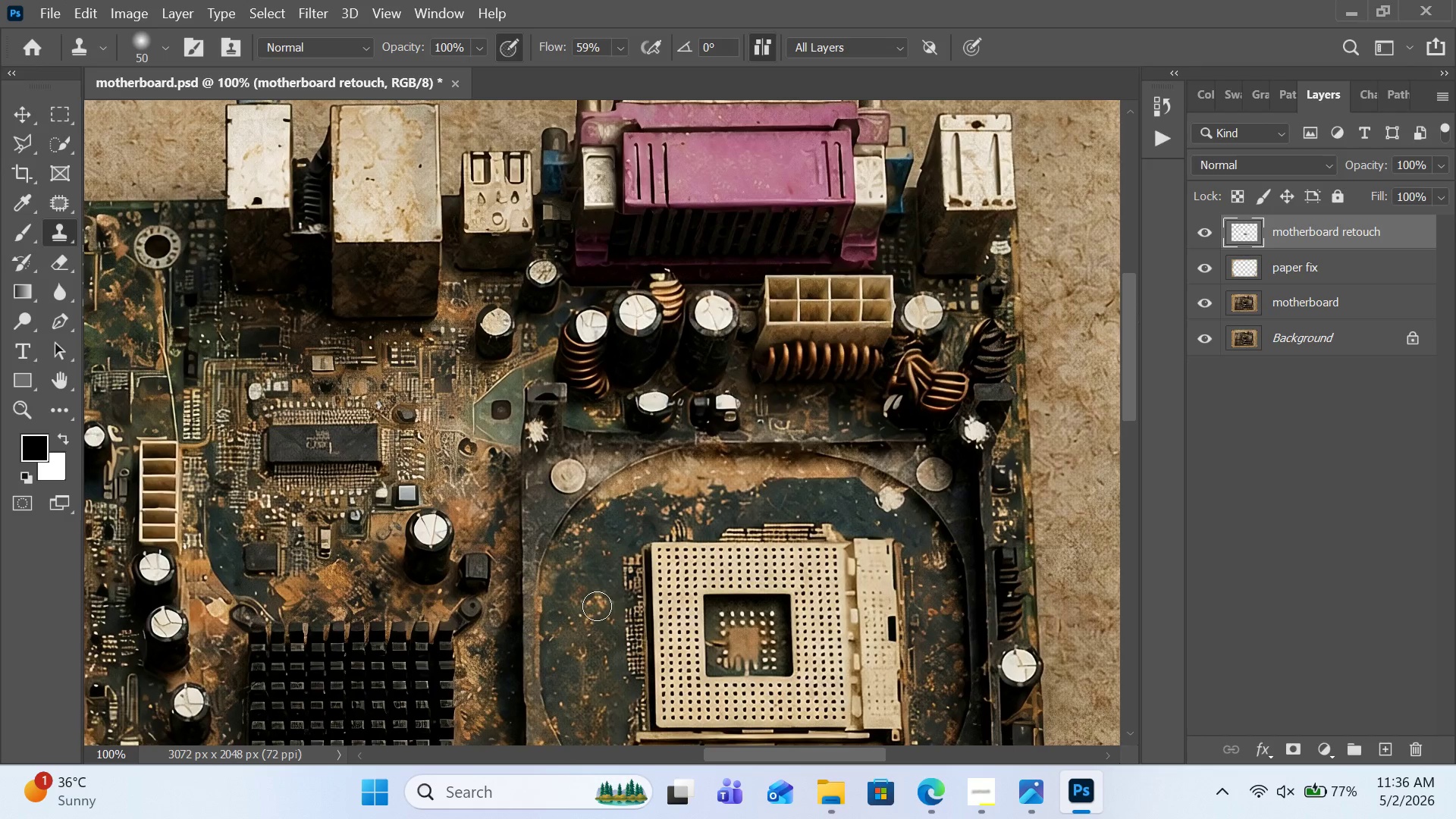 
double_click([597, 606])
 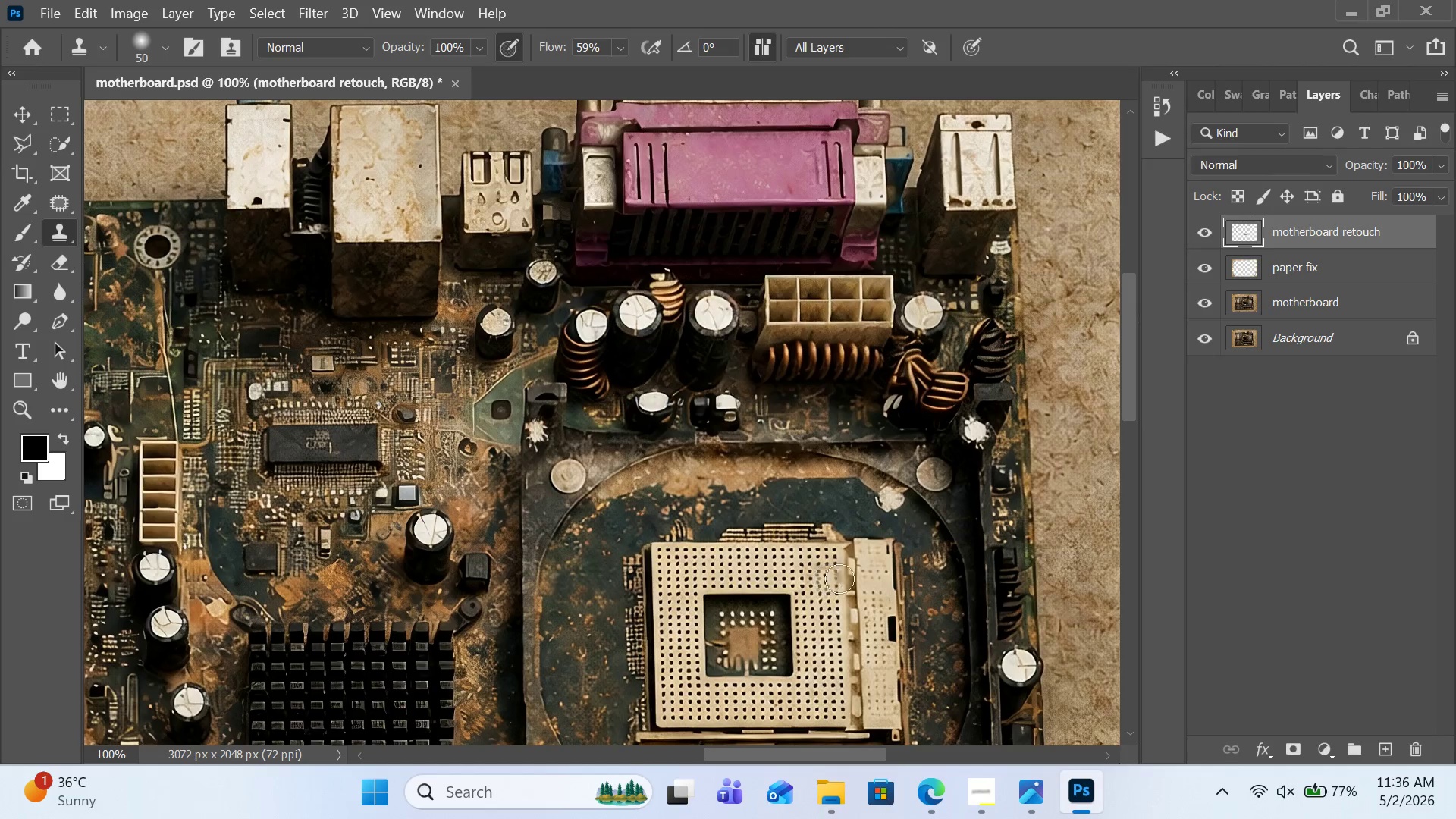 
scroll: coordinate [875, 576], scroll_direction: up, amount: 10.0
 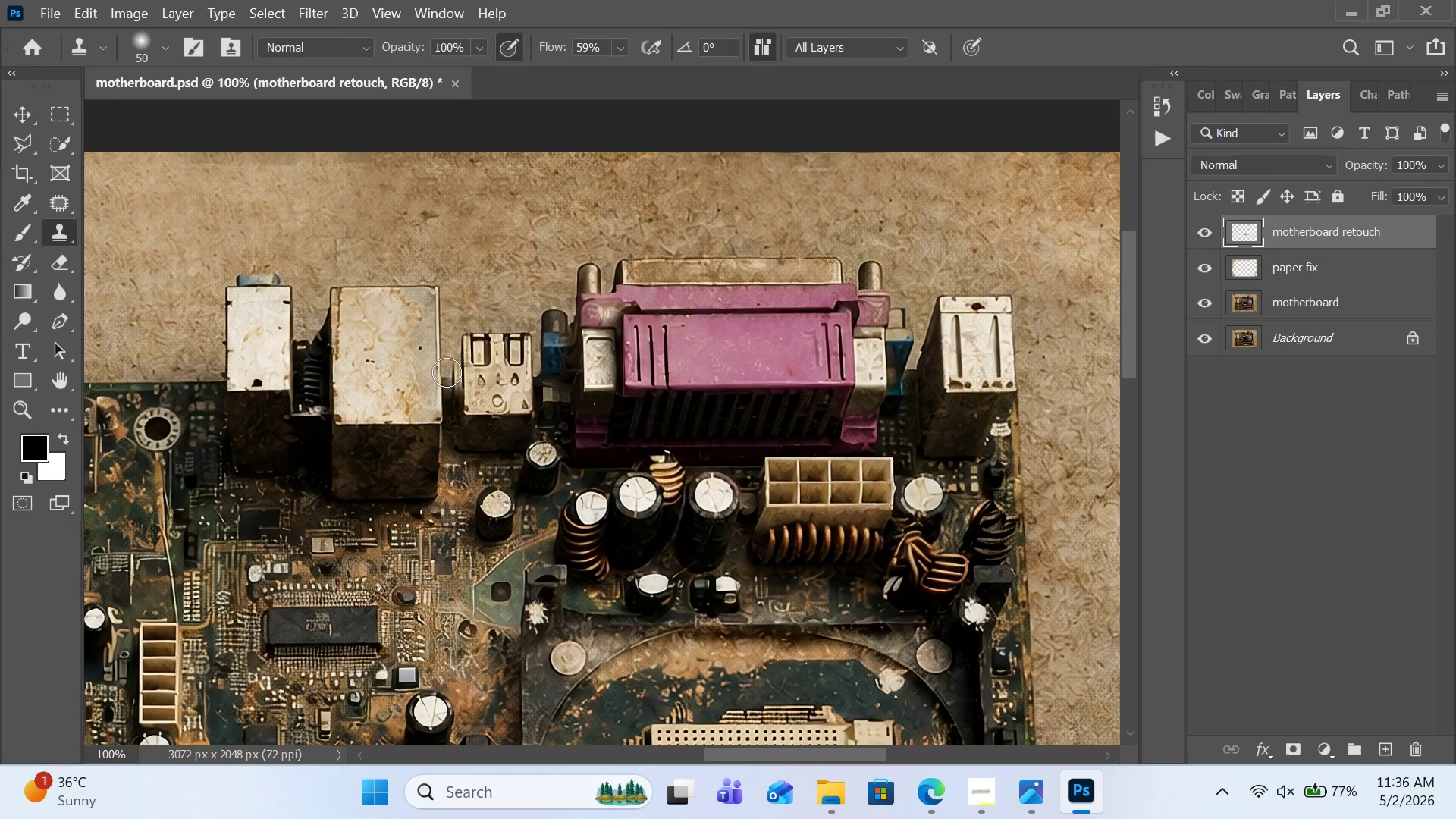 
hold_key(key=AltLeft, duration=0.66)
left_click([424, 356])
 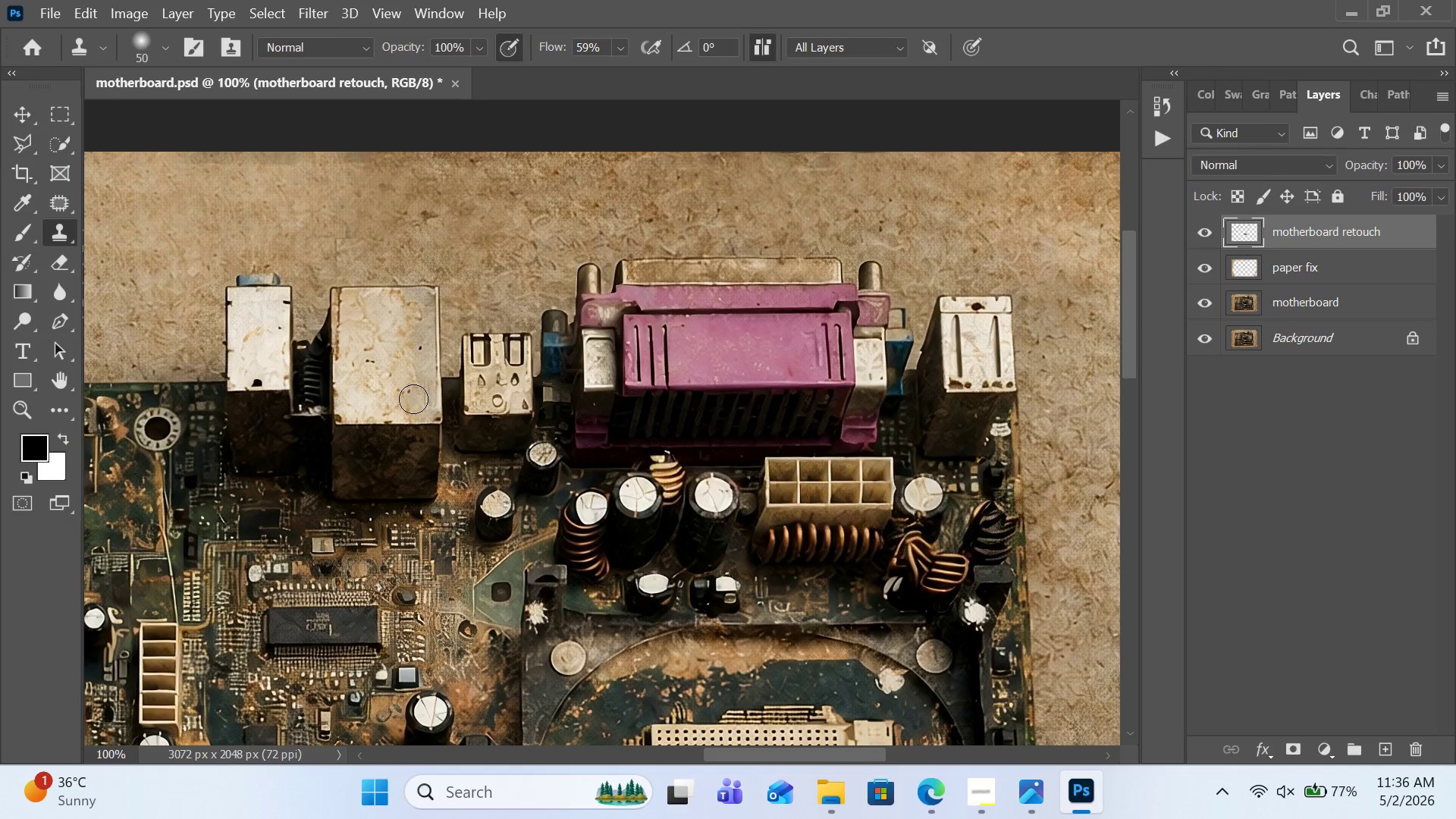 
hold_key(key=AltLeft, duration=0.5)
left_click([420, 355])
 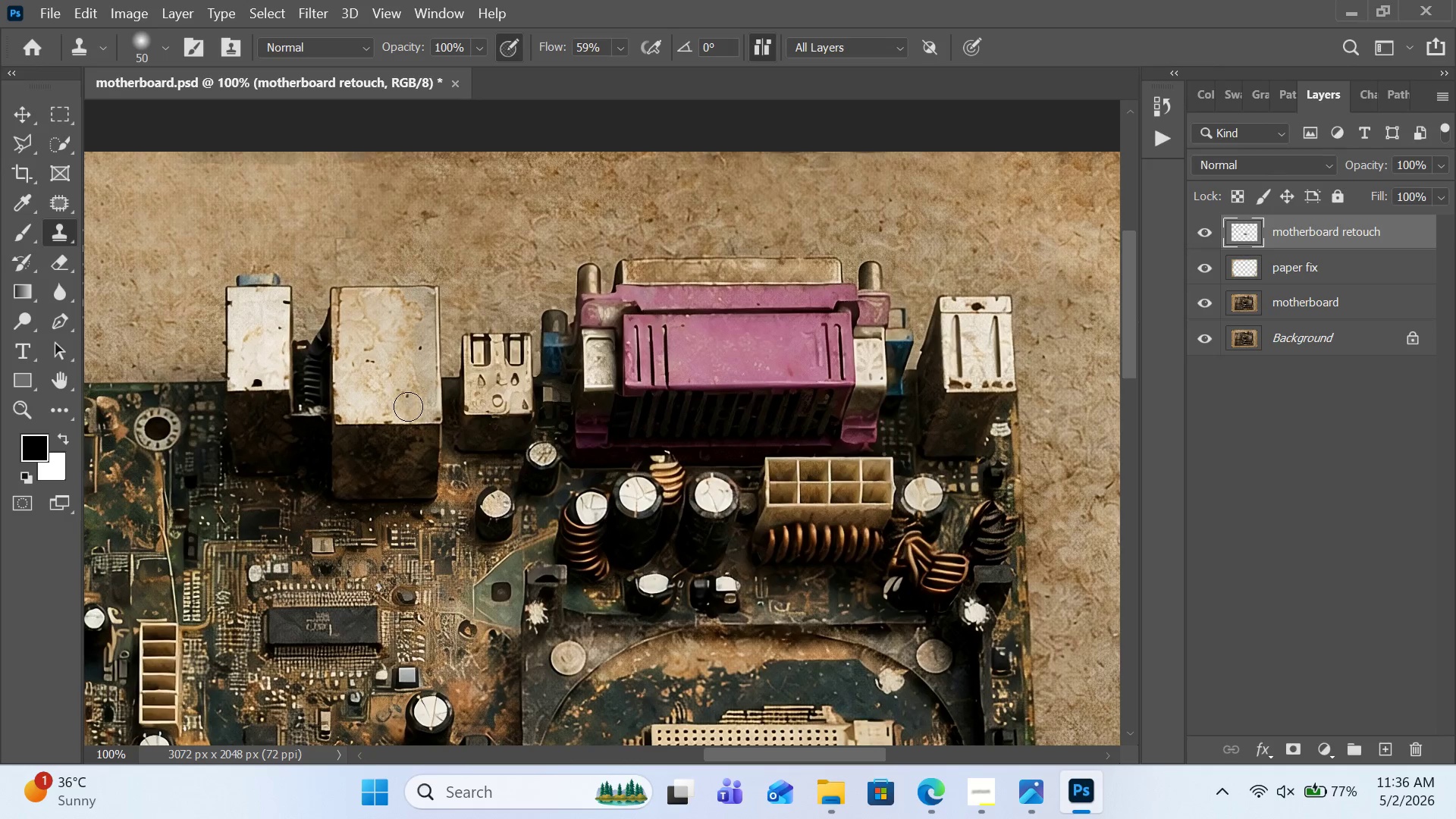 
hold_key(key=AltLeft, duration=0.56)
left_click([425, 366])
 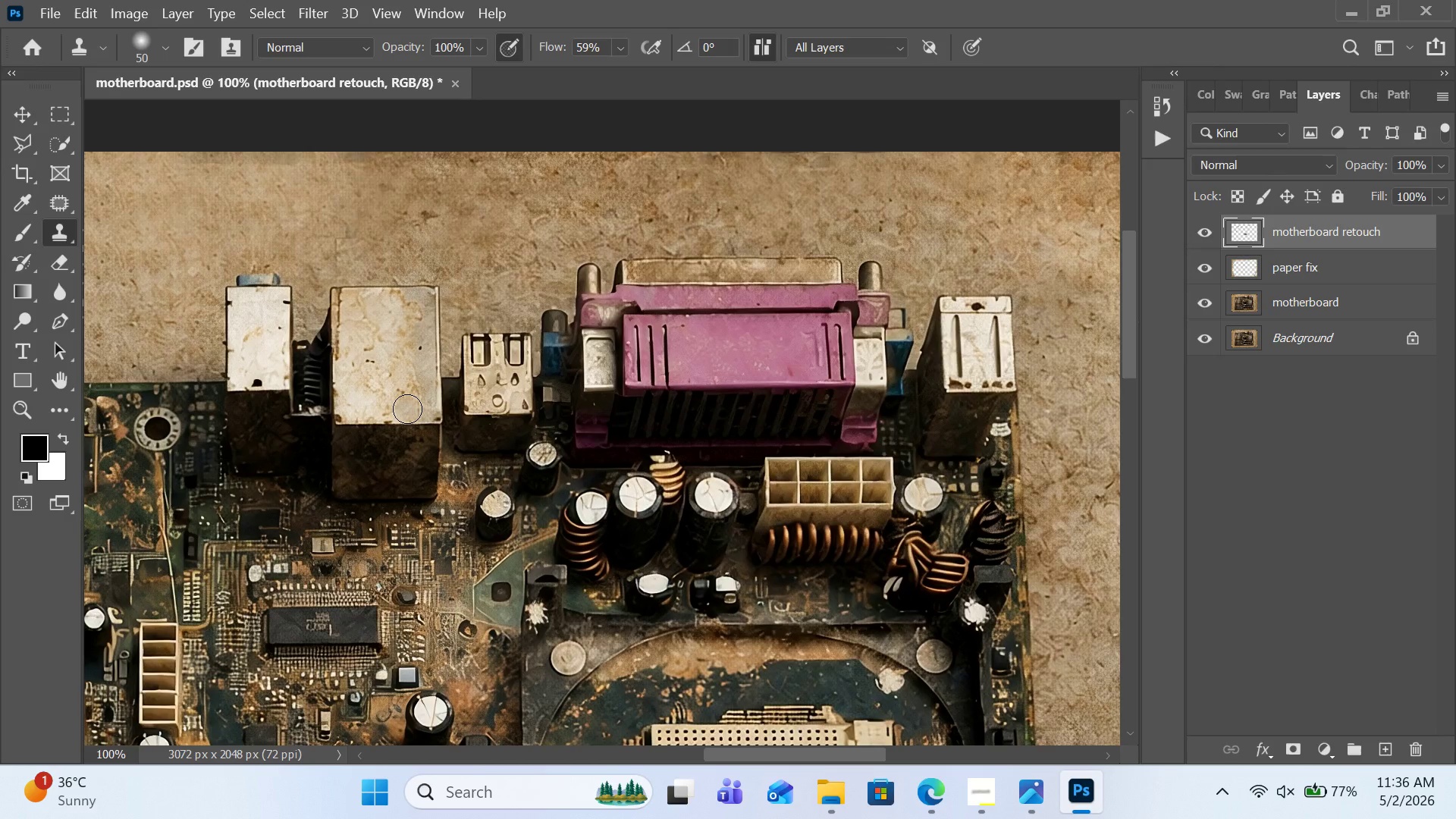 
left_click([407, 409])
 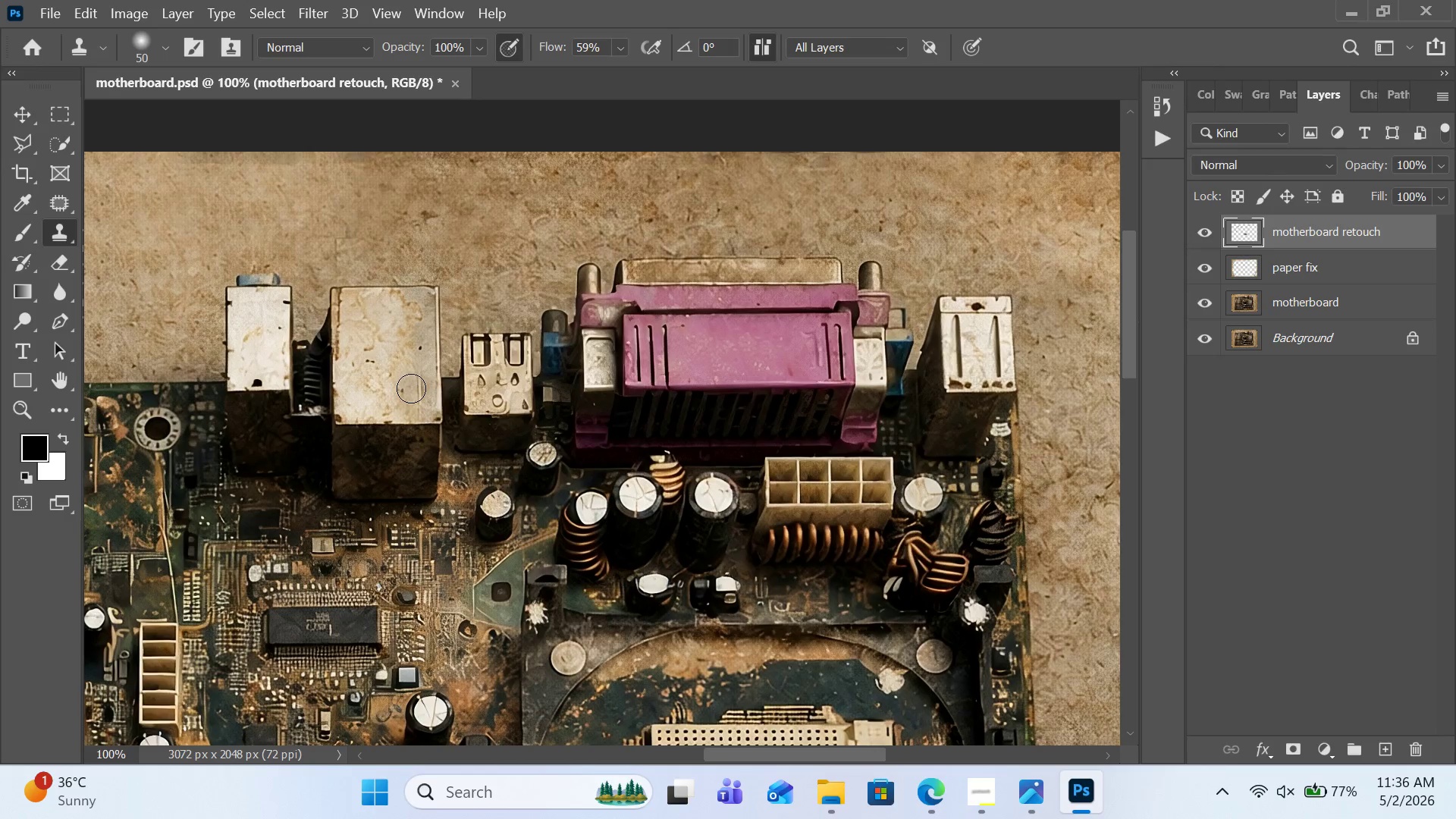 
hold_key(key=AltLeft, duration=0.42)
left_click([423, 373])
 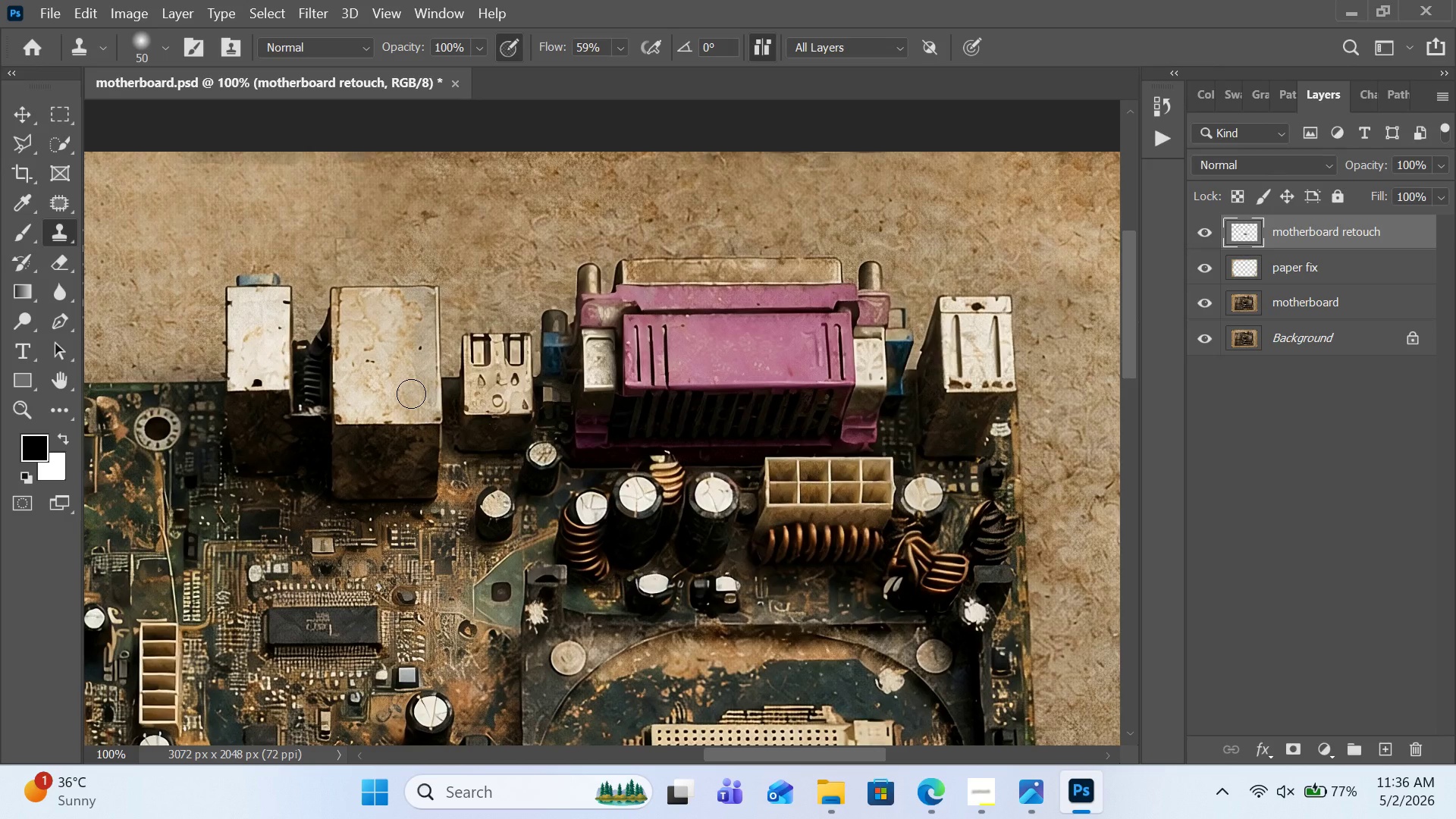 
left_click([411, 394])
 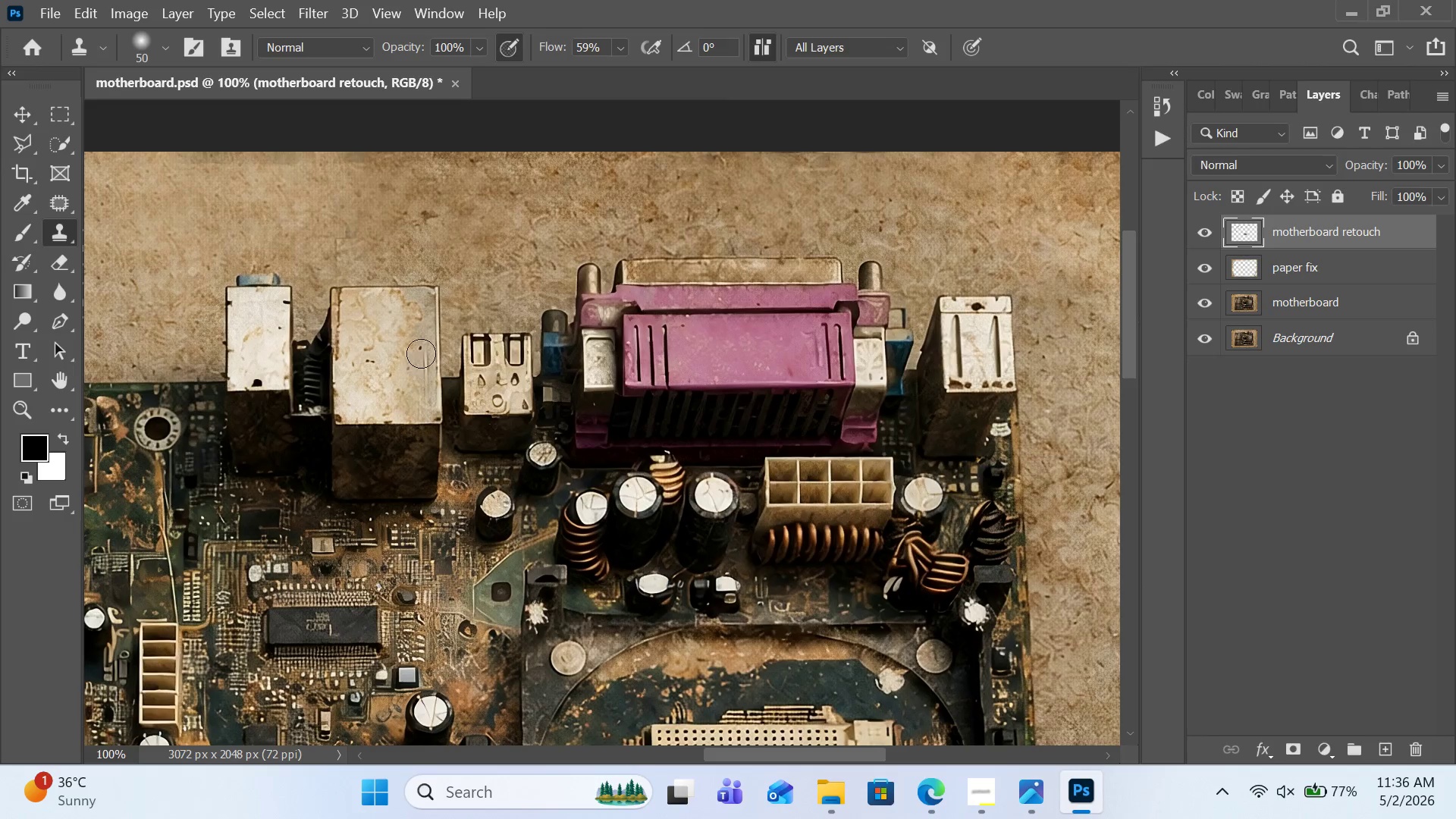 
hold_key(key=AltLeft, duration=1.72)
left_click([424, 370])
 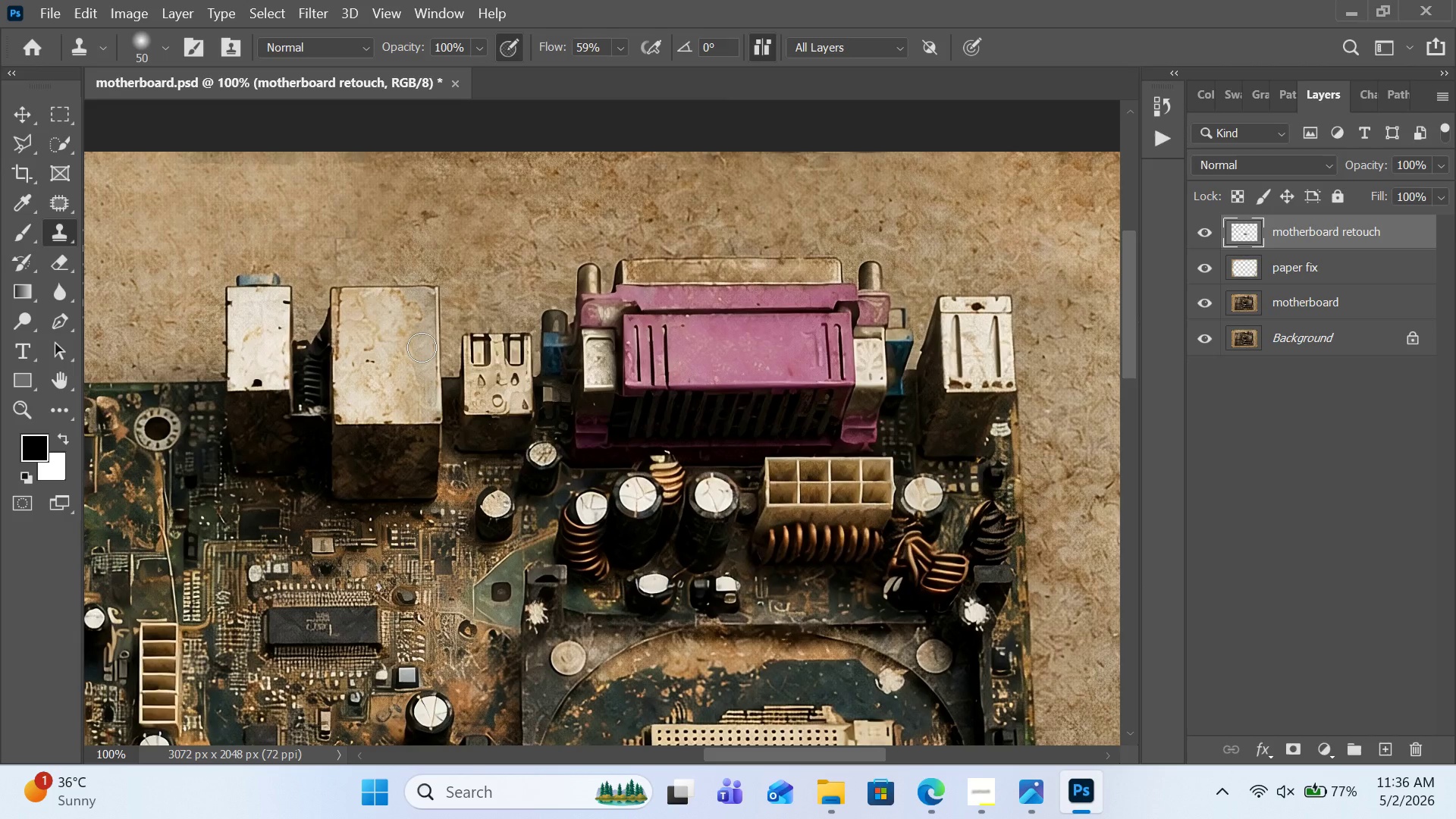 
left_click([422, 347])
 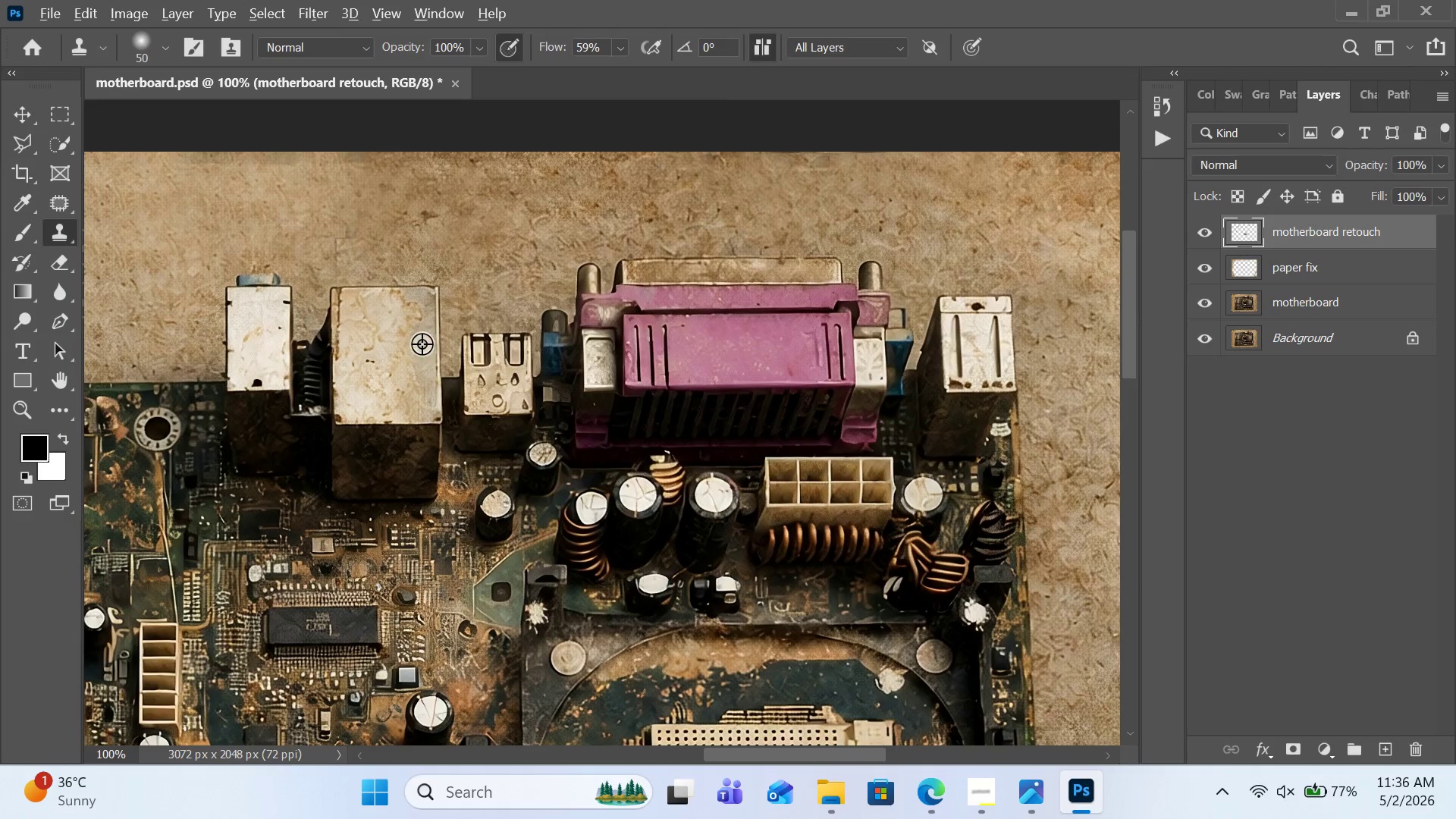 
hold_key(key=AltLeft, duration=0.73)
left_click([422, 340])
 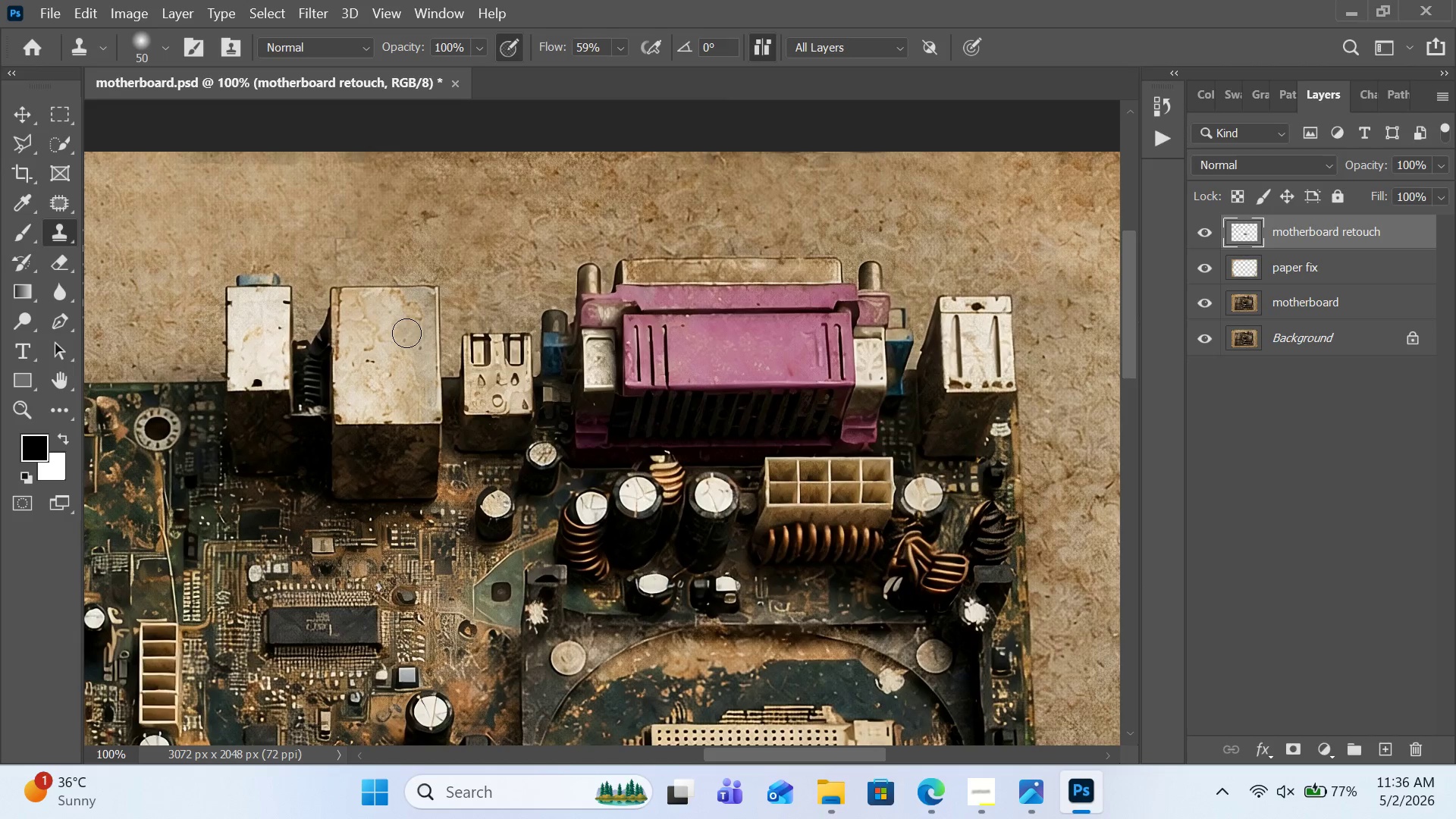 
left_click([408, 332])
 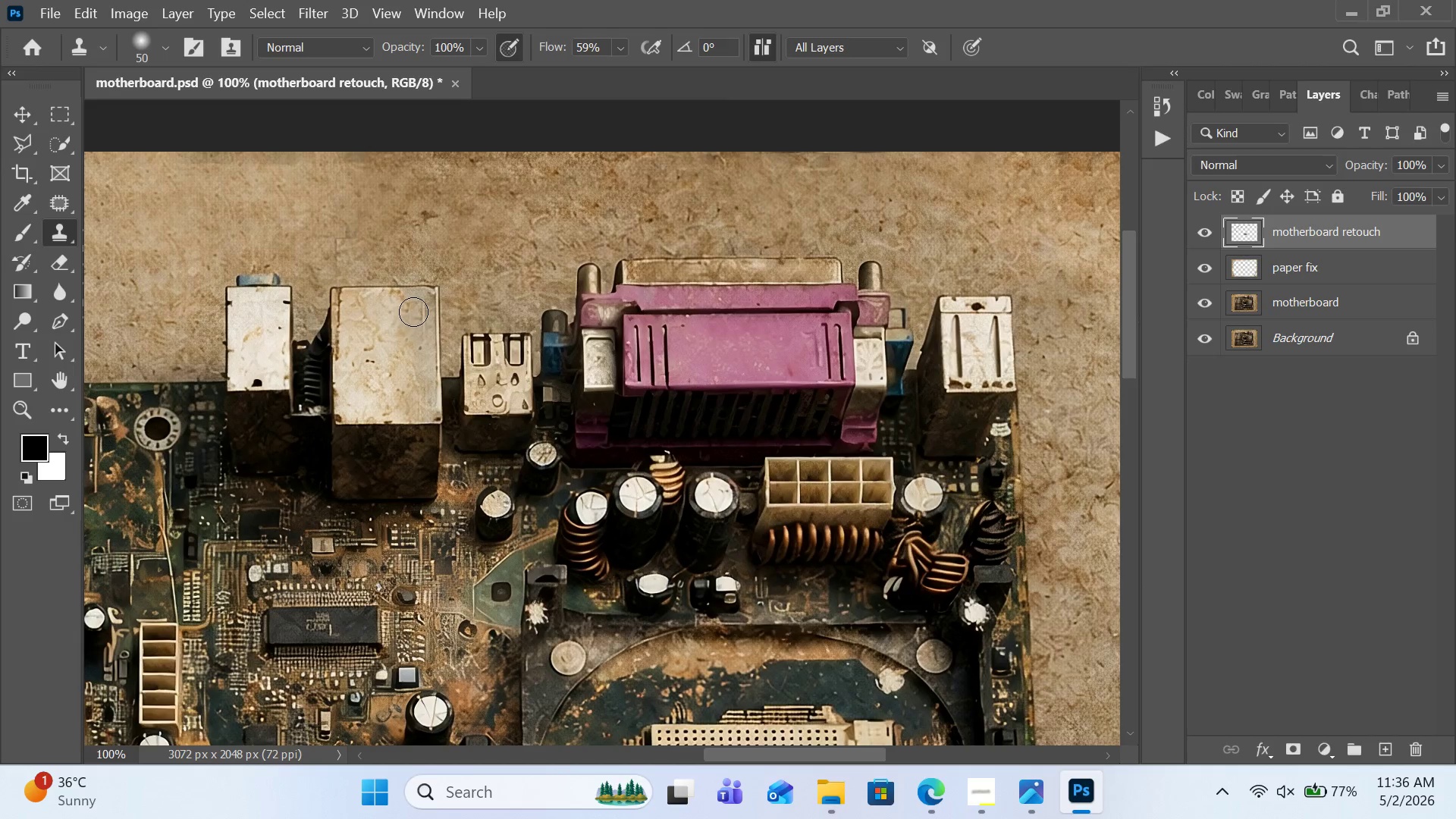 
left_click([413, 312])
 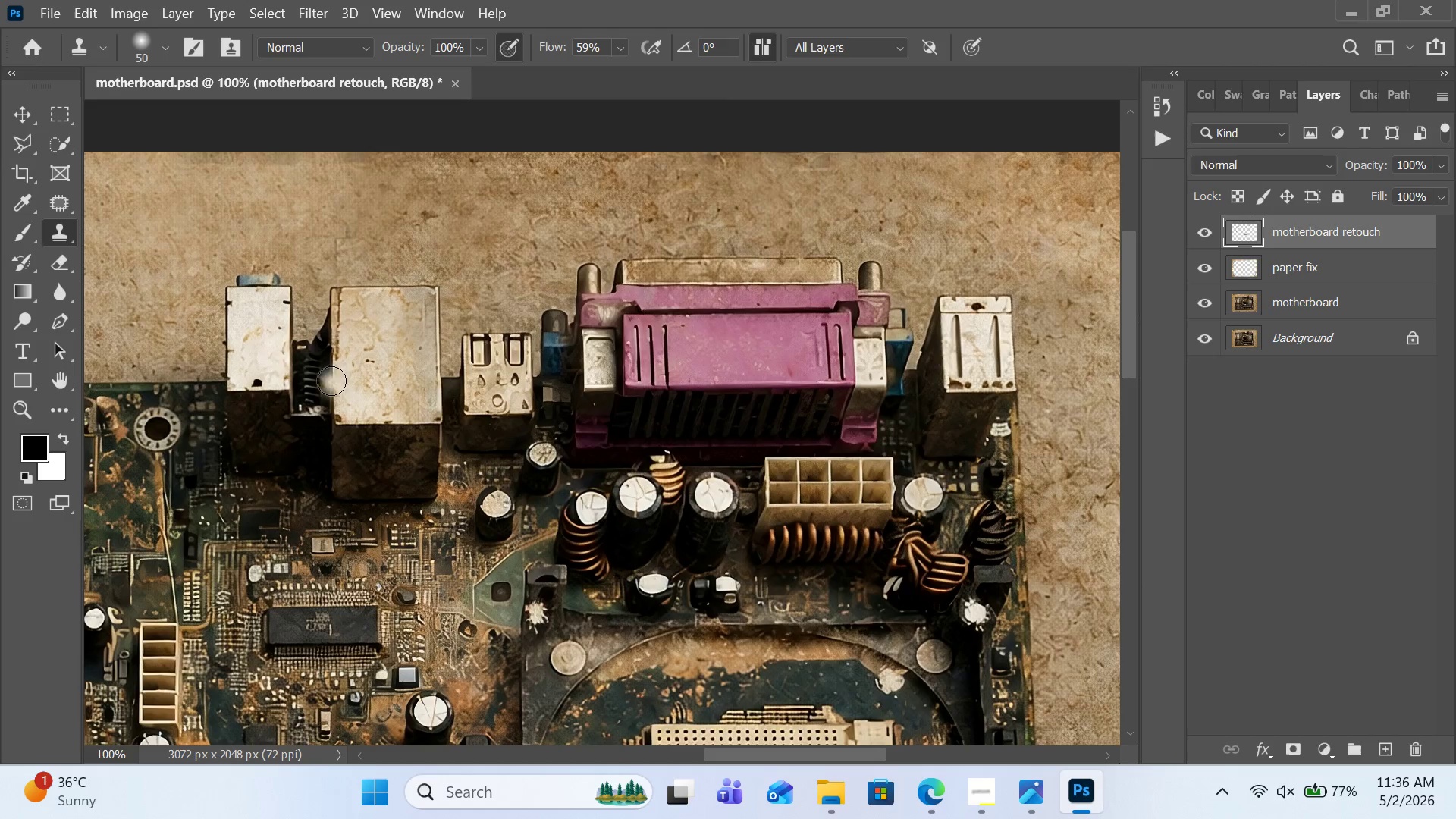 
hold_key(key=AltLeft, duration=0.5)
left_click([259, 354])
 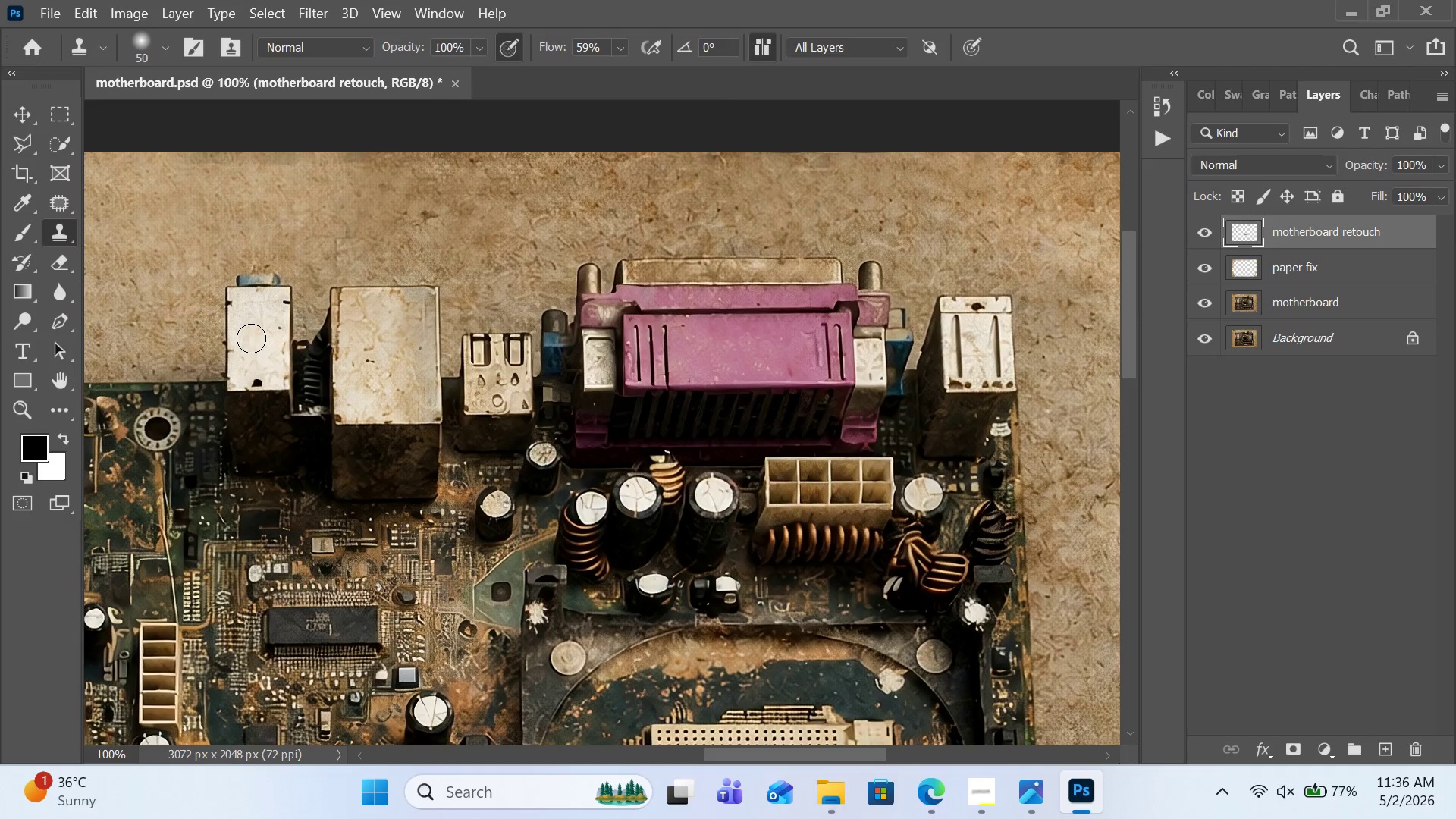 
left_click([251, 338])
 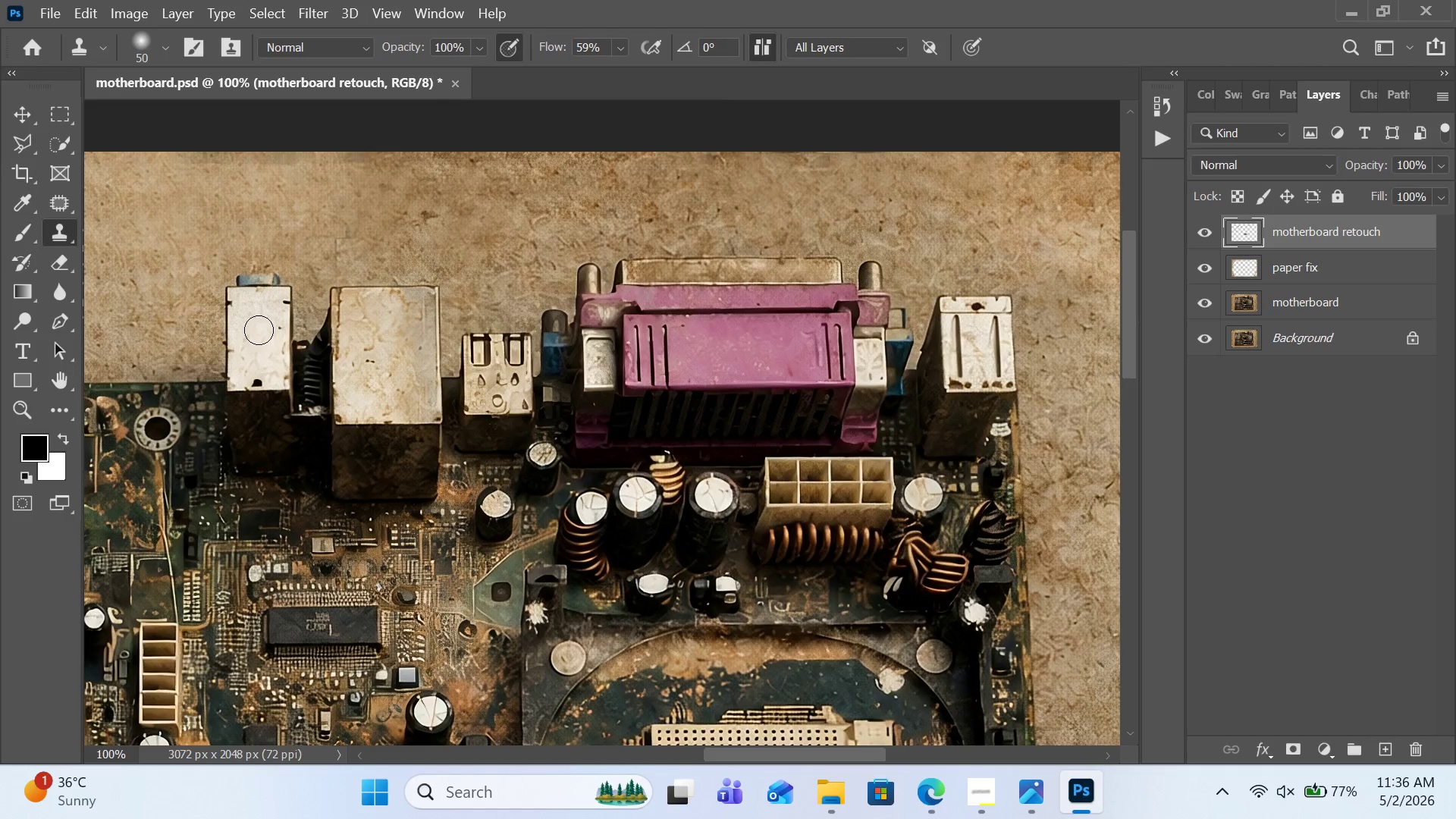 
left_click([259, 330])
 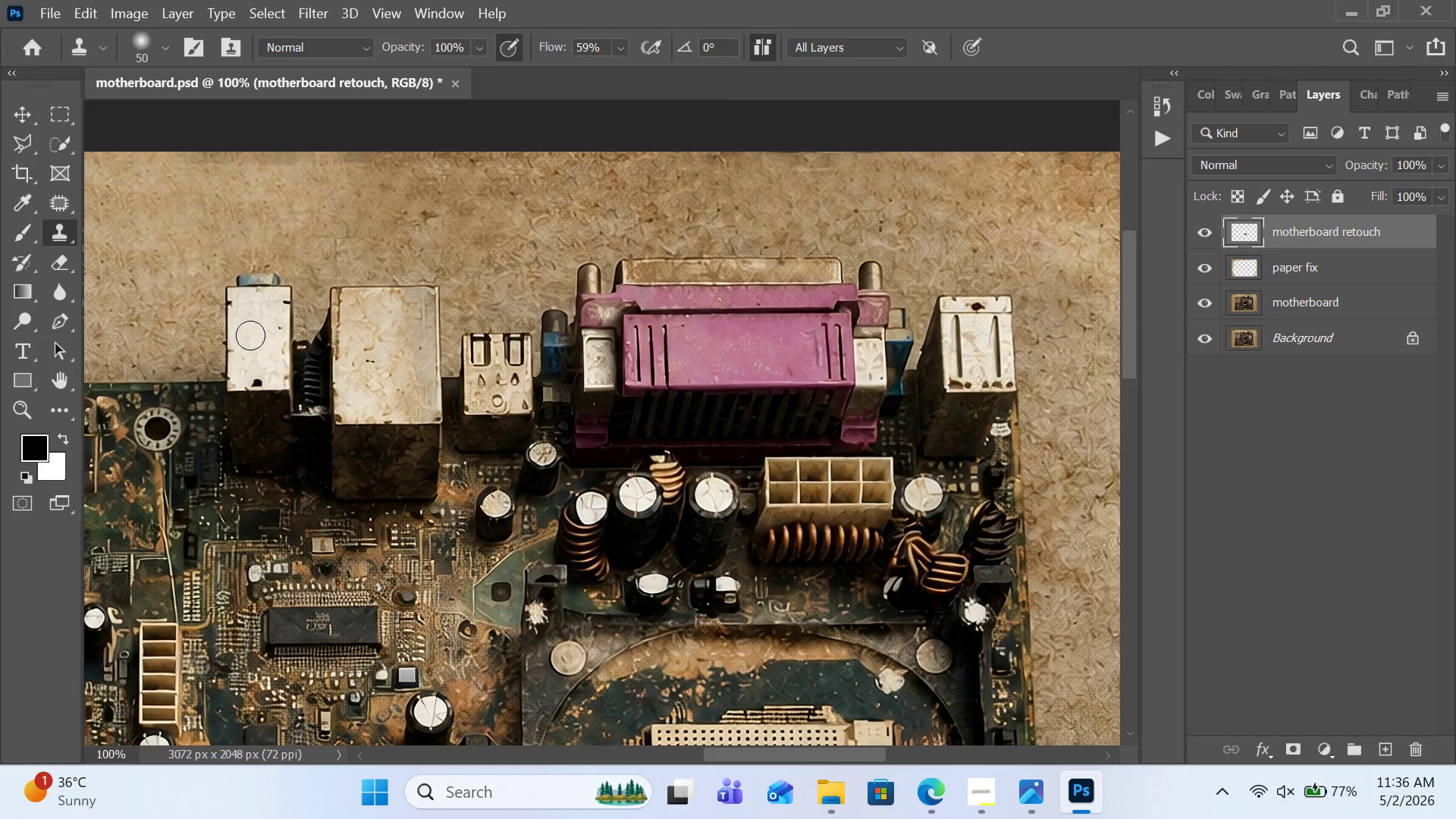 
left_click([250, 335])
 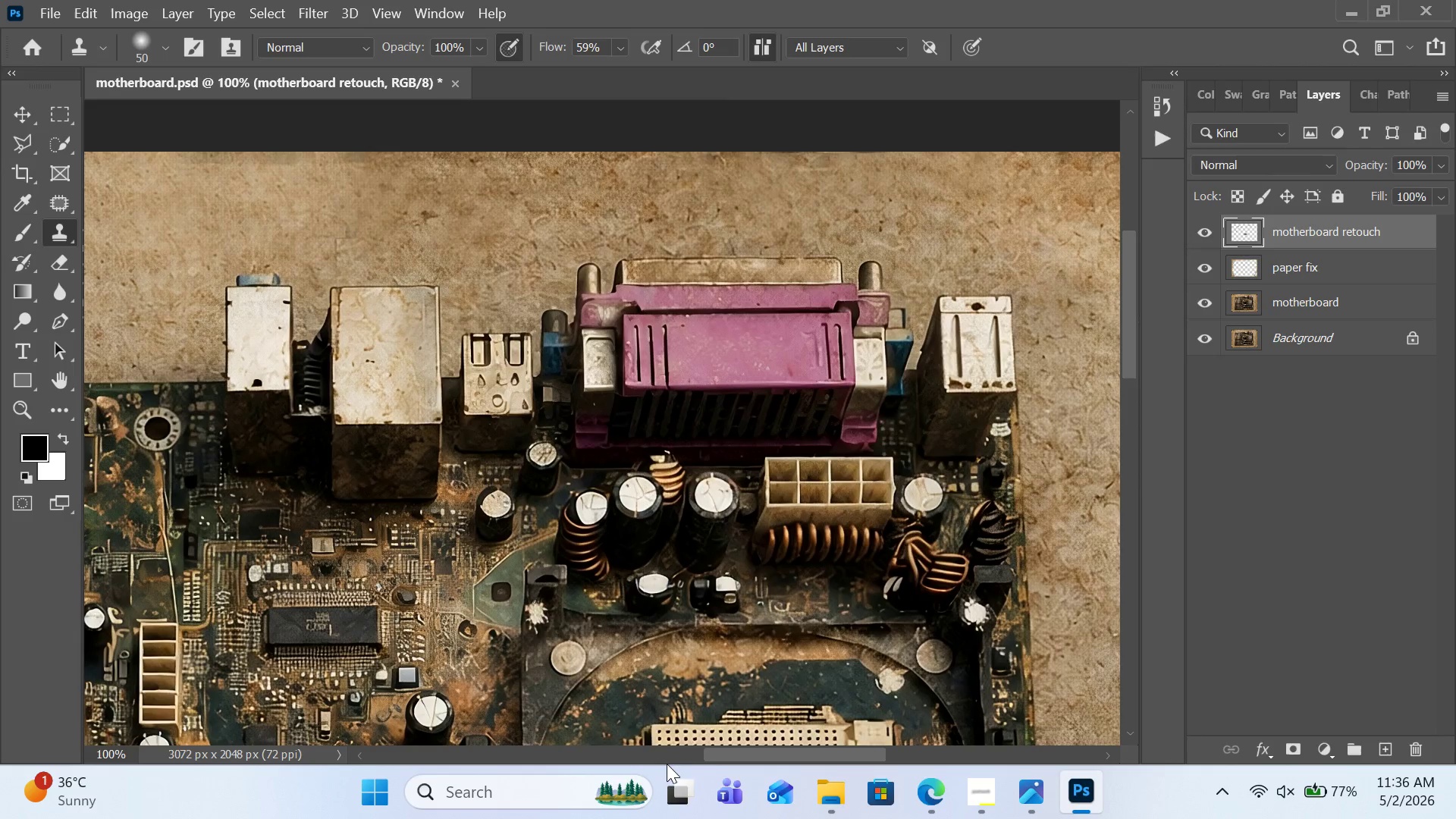 
left_click_drag(start_coordinate=[738, 754], to_coordinate=[817, 751])
 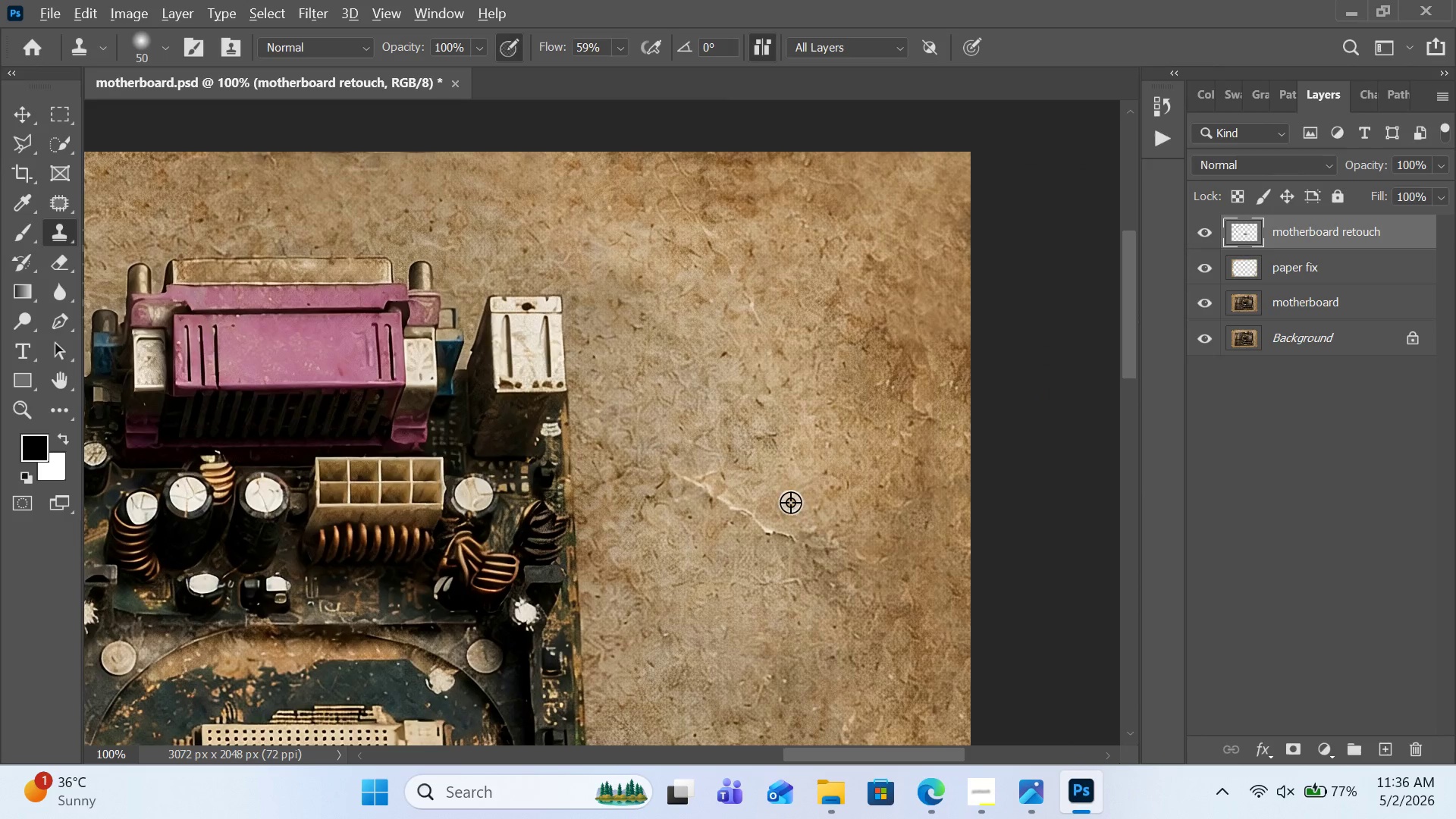 
hold_key(key=AltLeft, duration=0.86)
left_click([703, 459])
 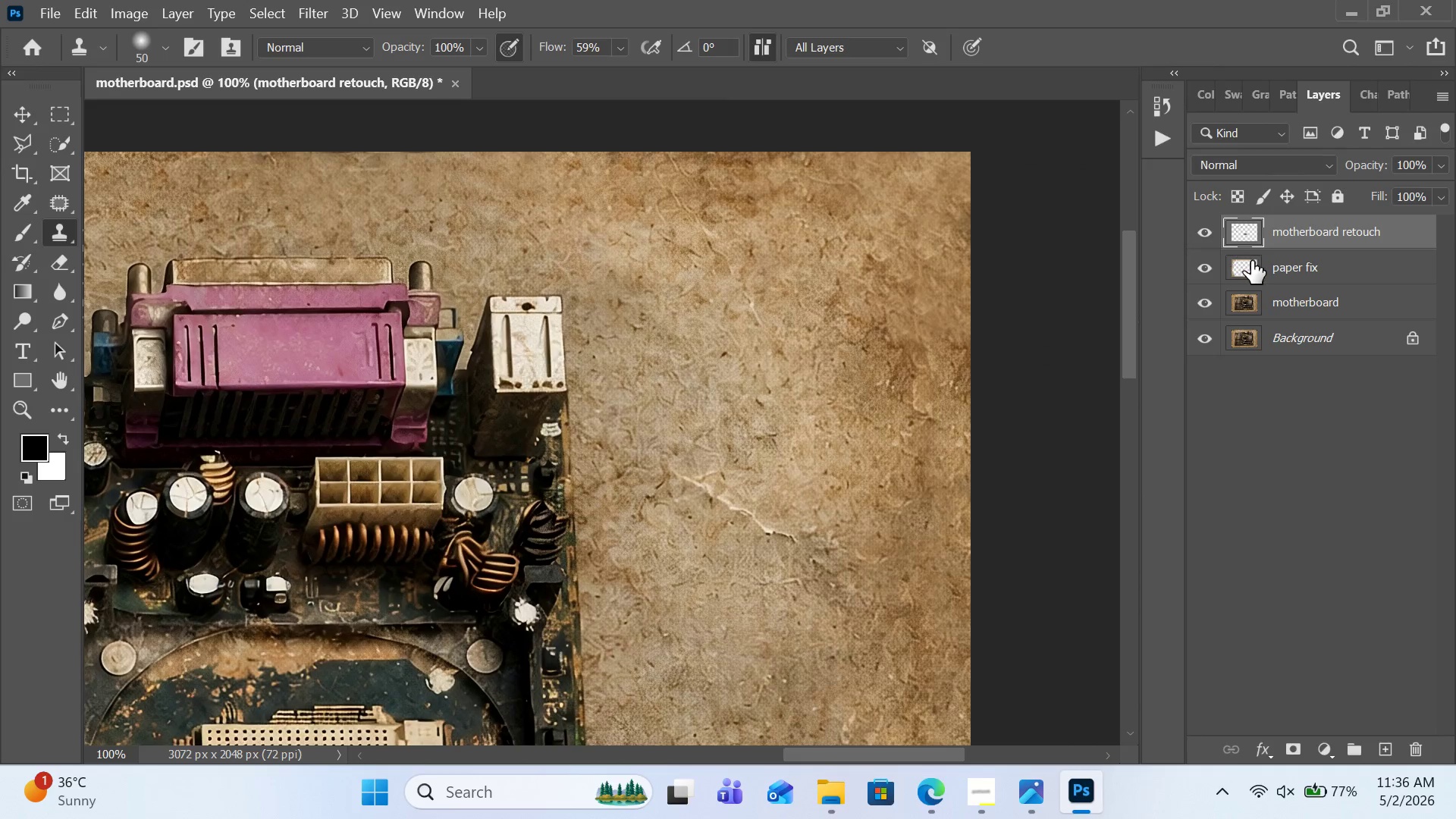 
left_click([1277, 265])
 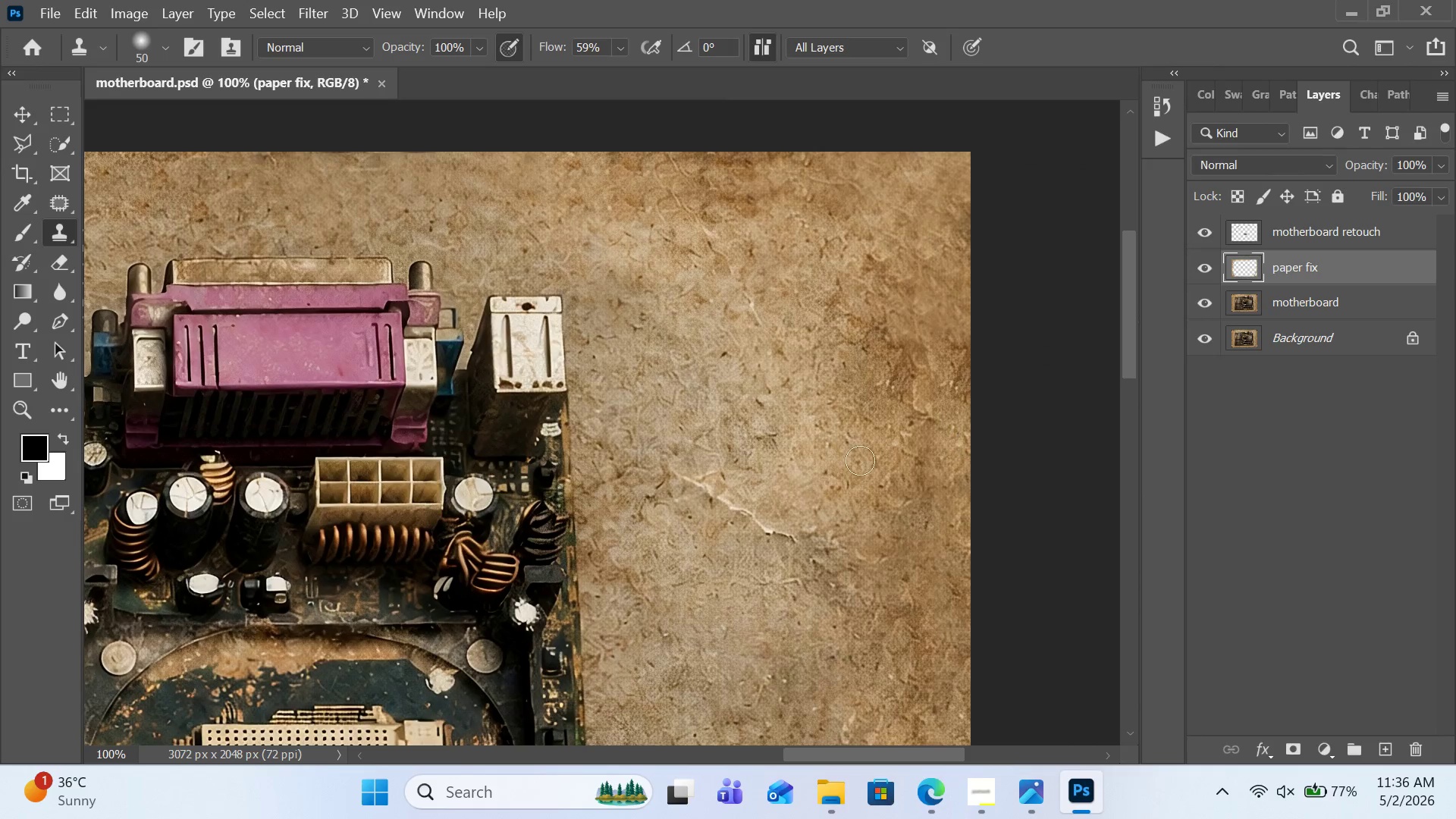 
hold_key(key=AltLeft, duration=1.48)
left_click([723, 459])
 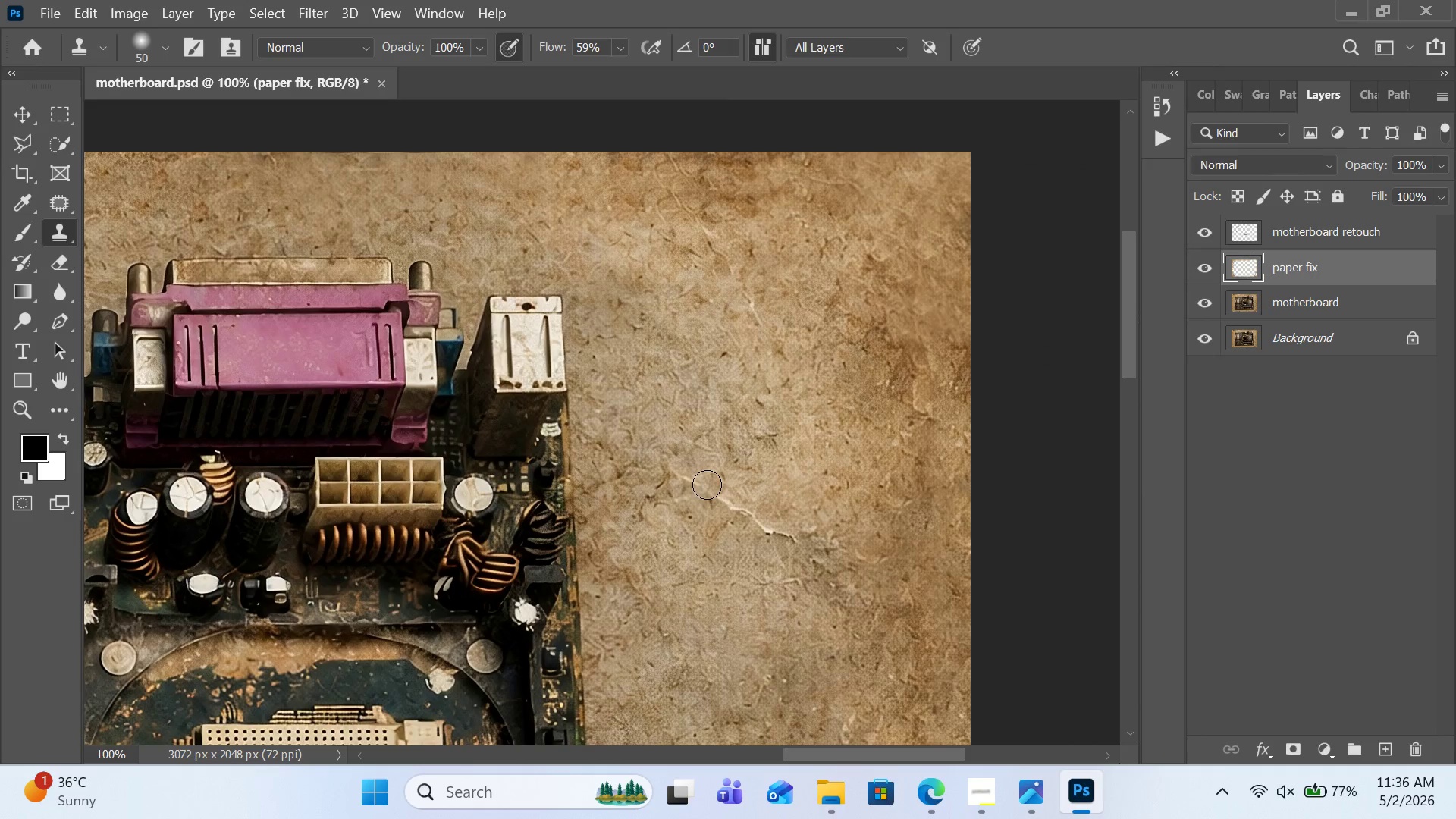 
left_click_drag(start_coordinate=[706, 485], to_coordinate=[804, 548])
 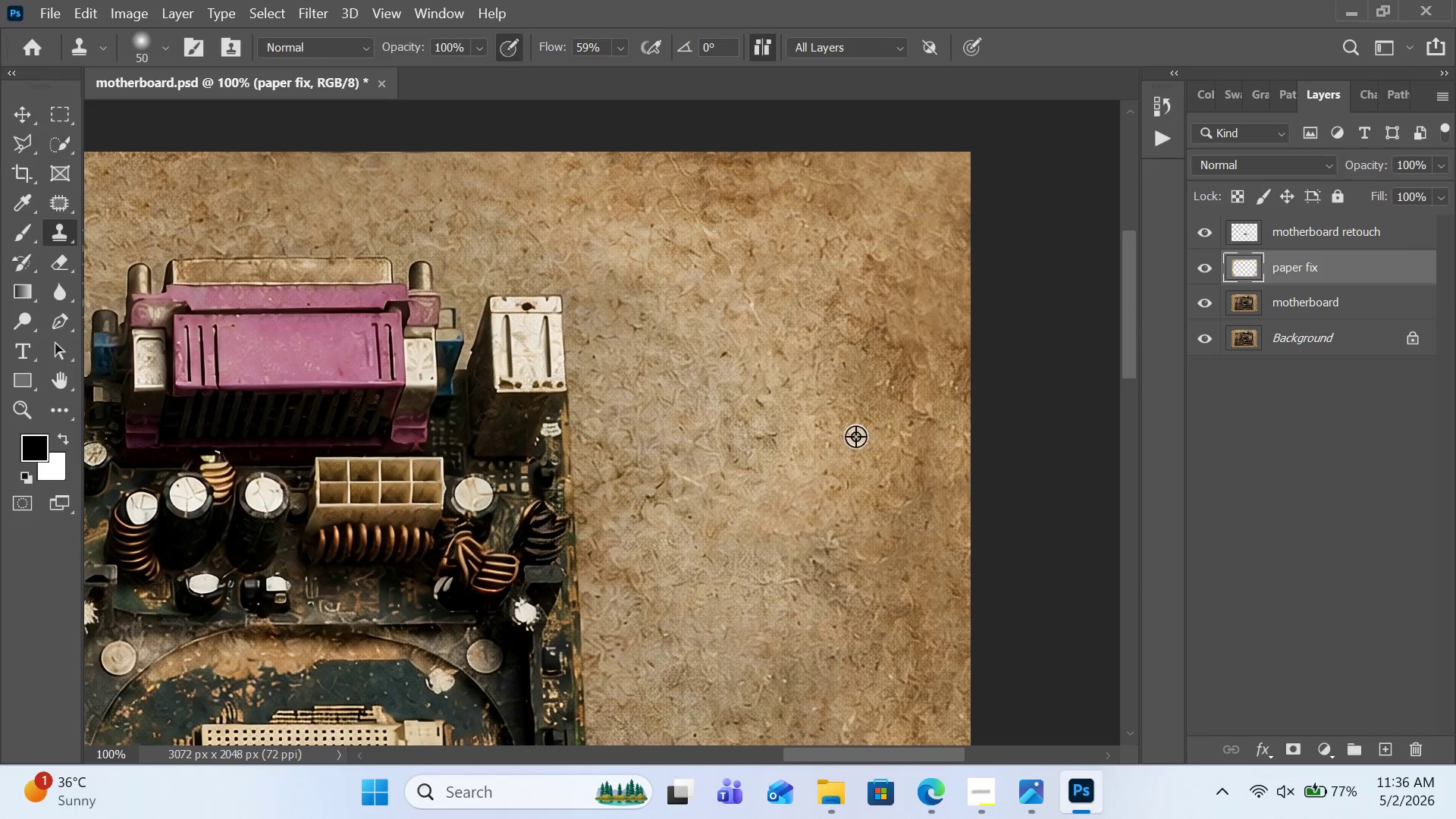 
hold_key(key=AltLeft, duration=0.53)
left_click([899, 376])
 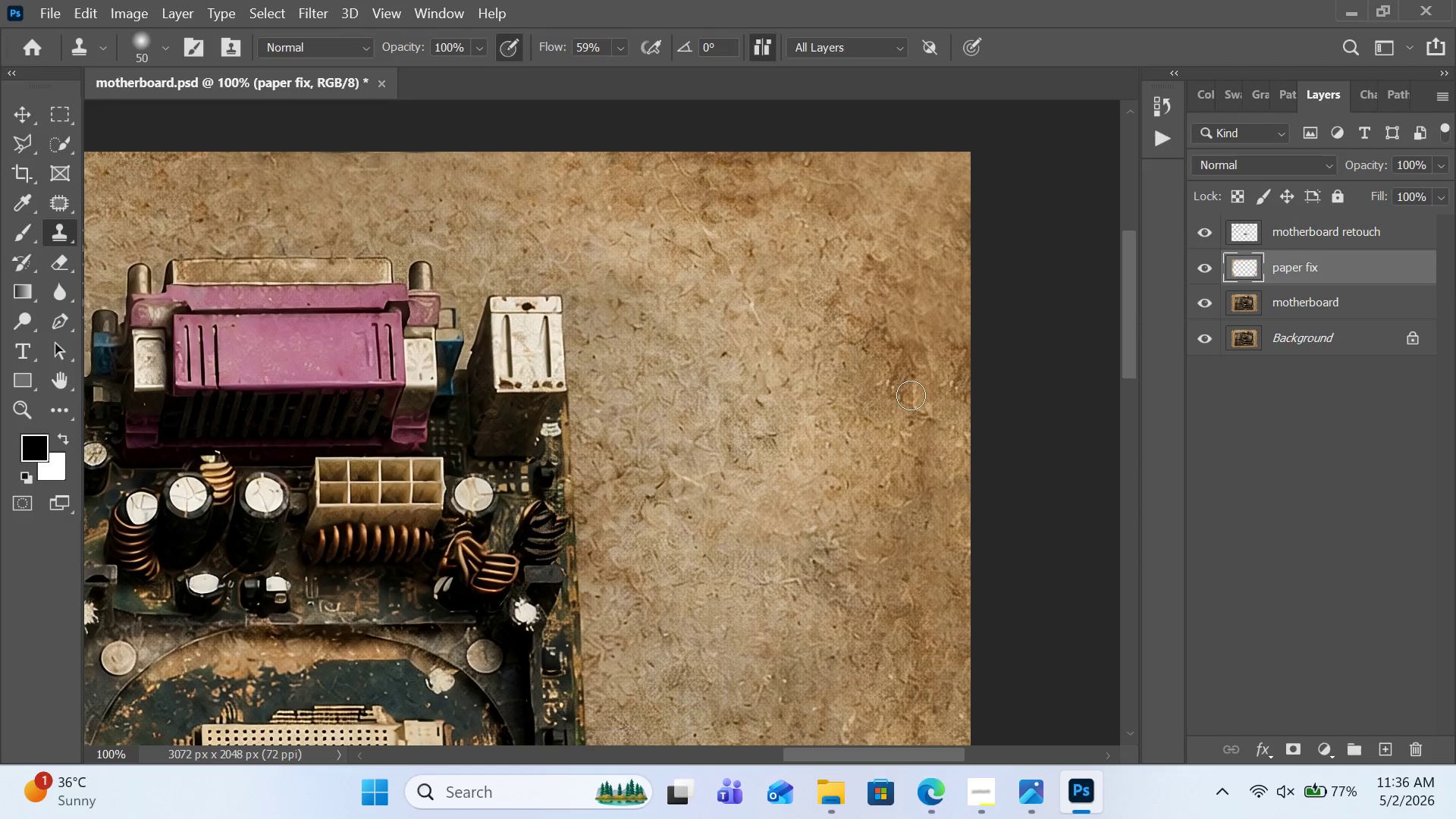 
left_click_drag(start_coordinate=[911, 395], to_coordinate=[913, 382])
 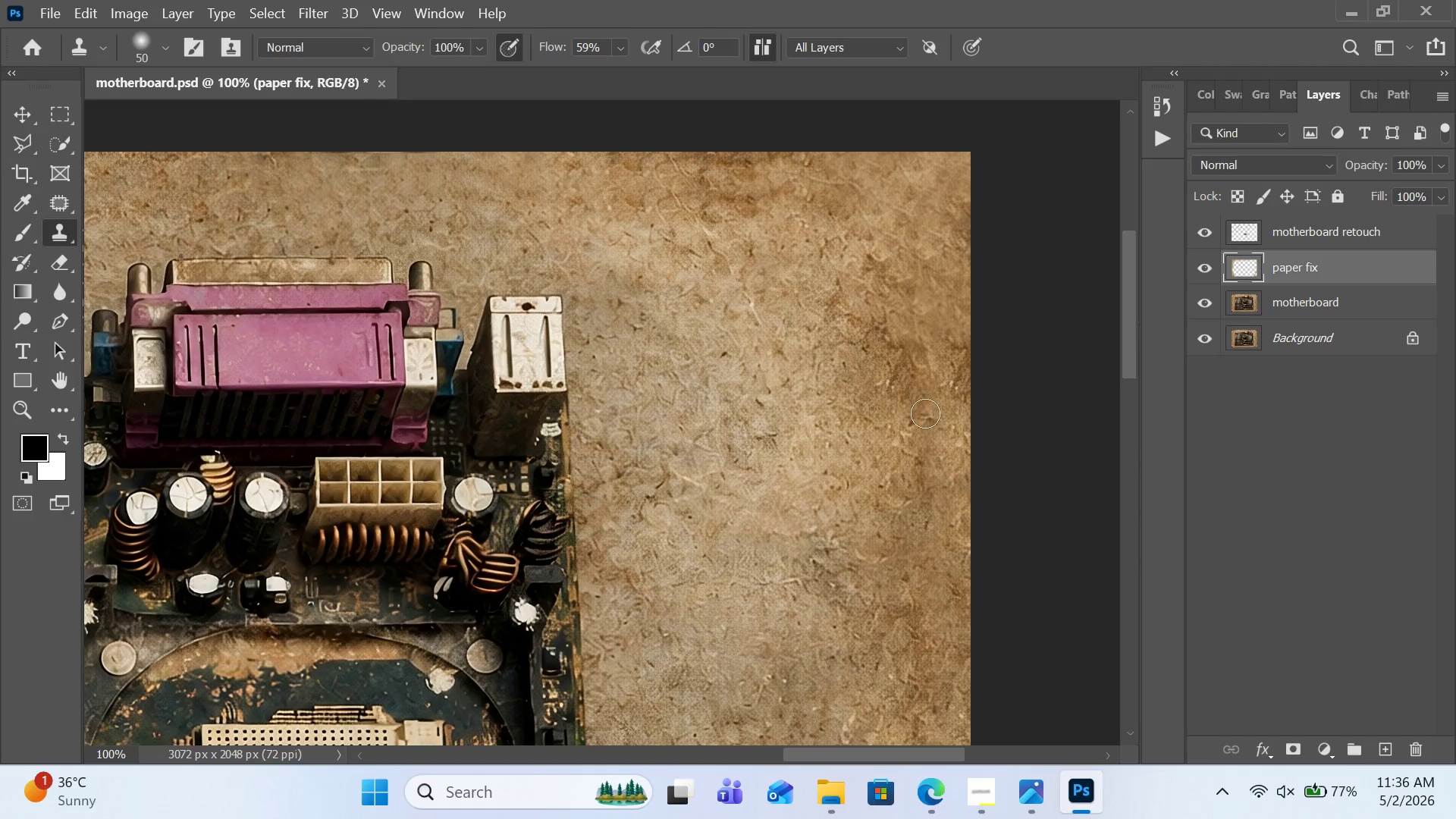 
hold_key(key=AltLeft, duration=0.38)
left_click([936, 366])
 